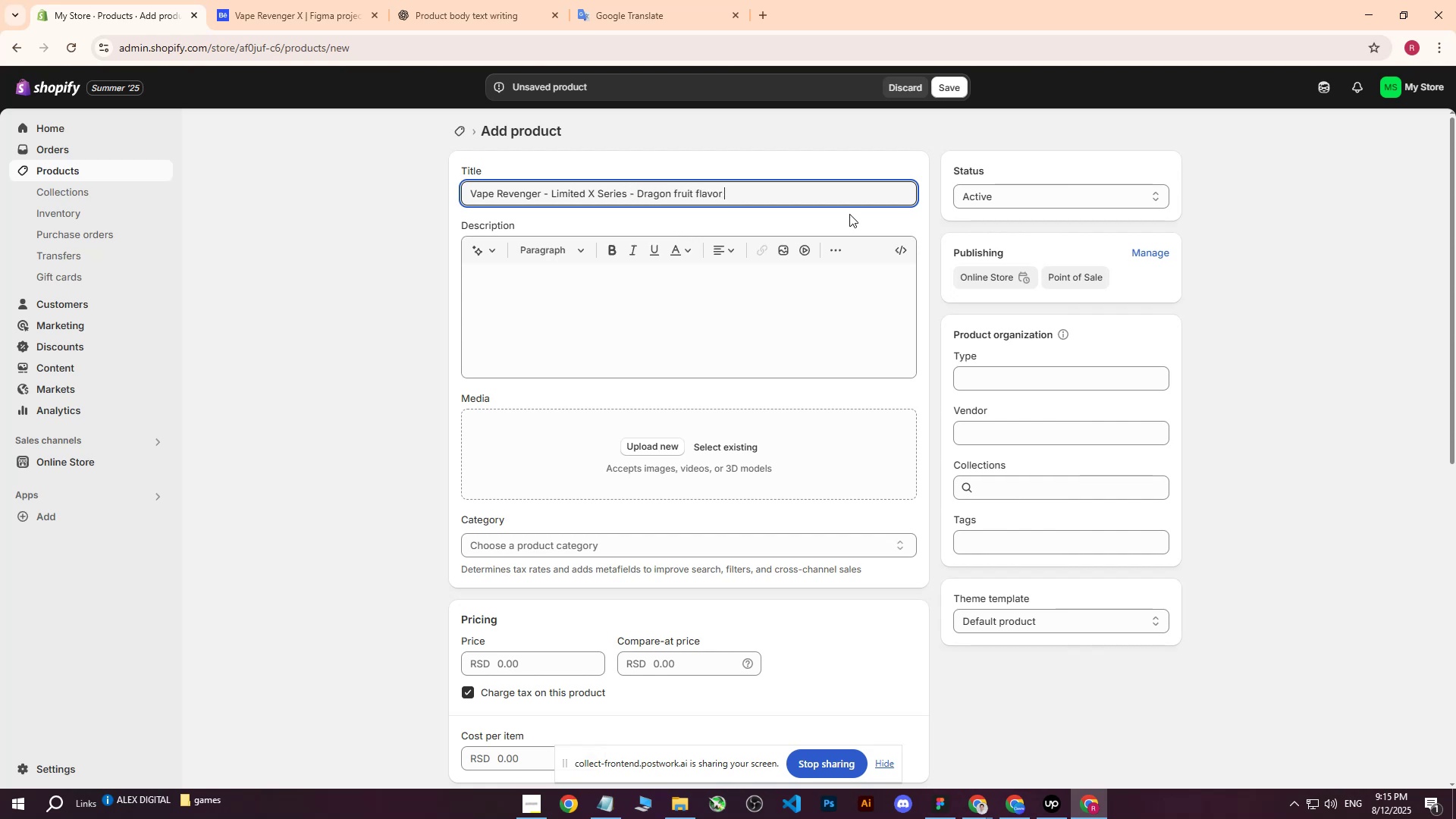 
left_click_drag(start_coordinate=[663, 196], to_coordinate=[639, 193])
 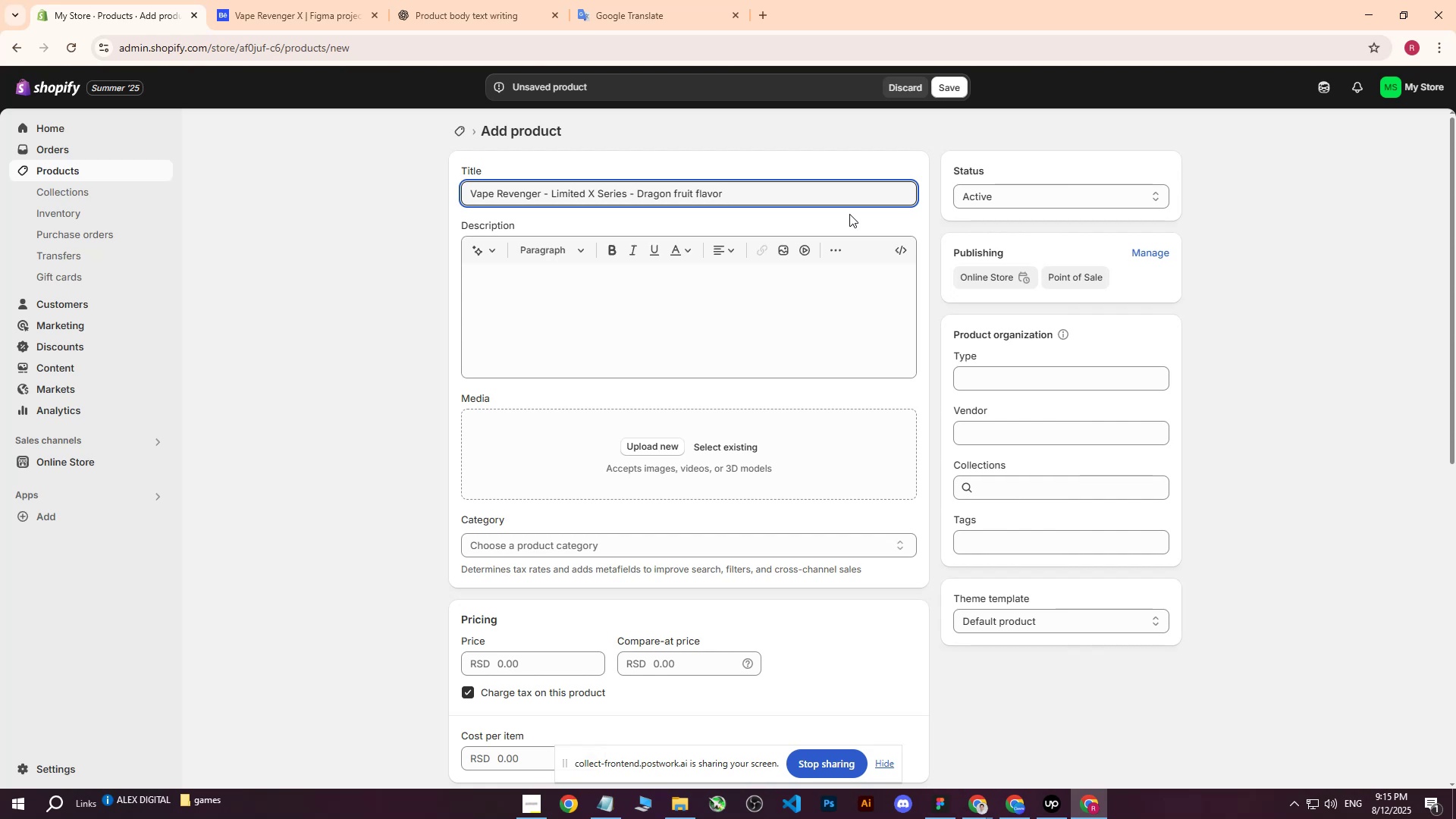 
wait(10.07)
 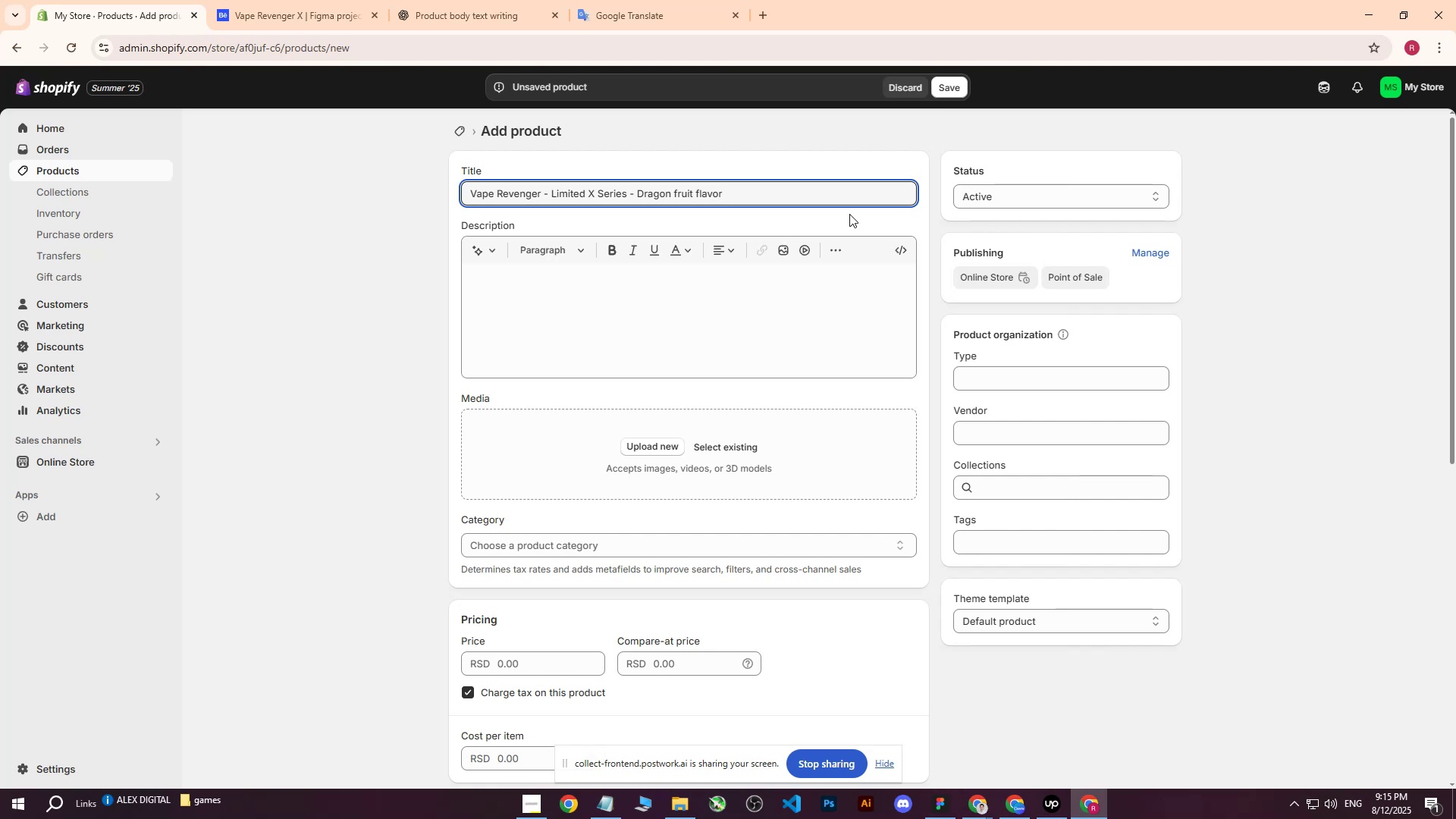 
key(CapsLock)
 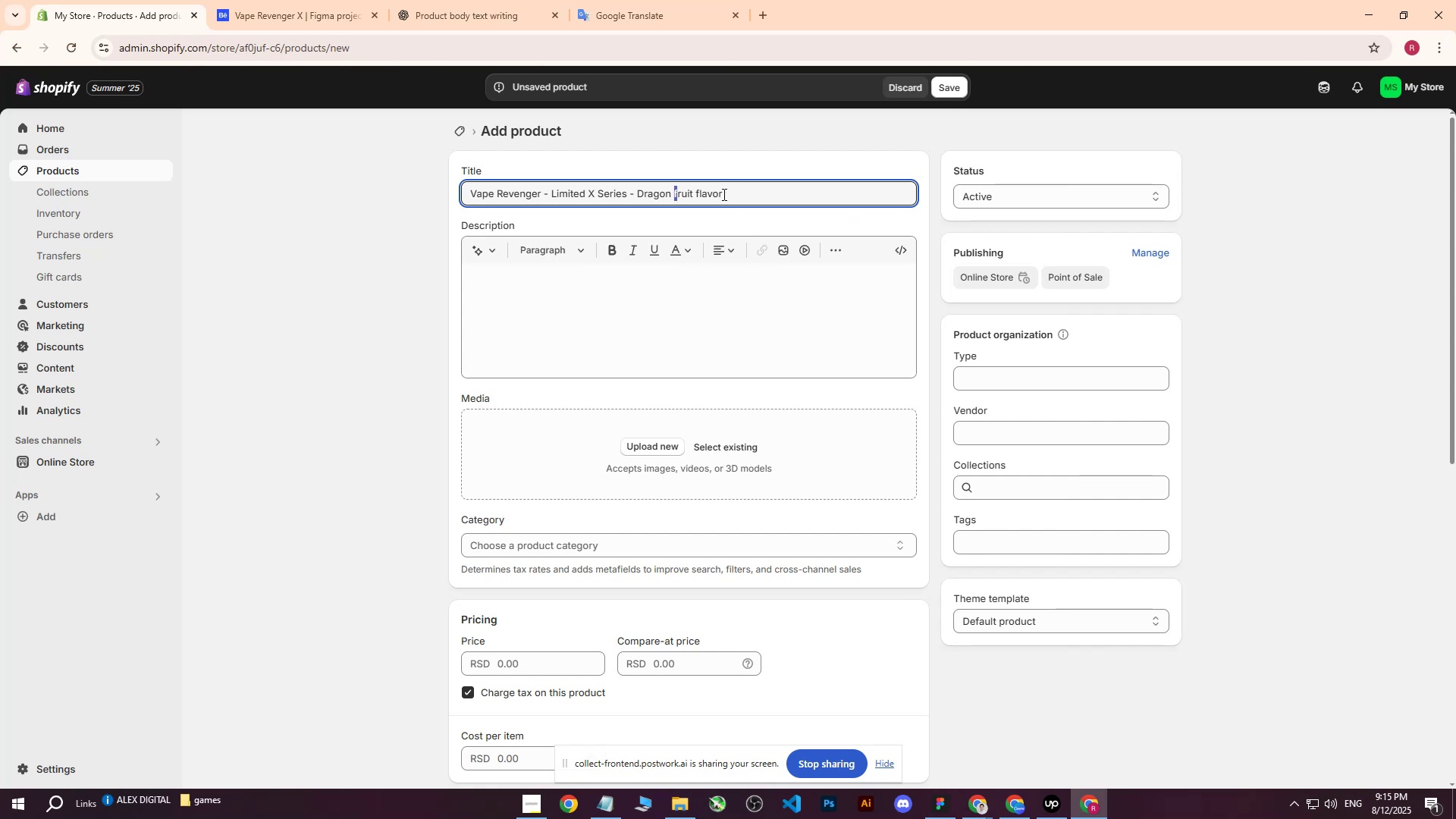 
key(F)
 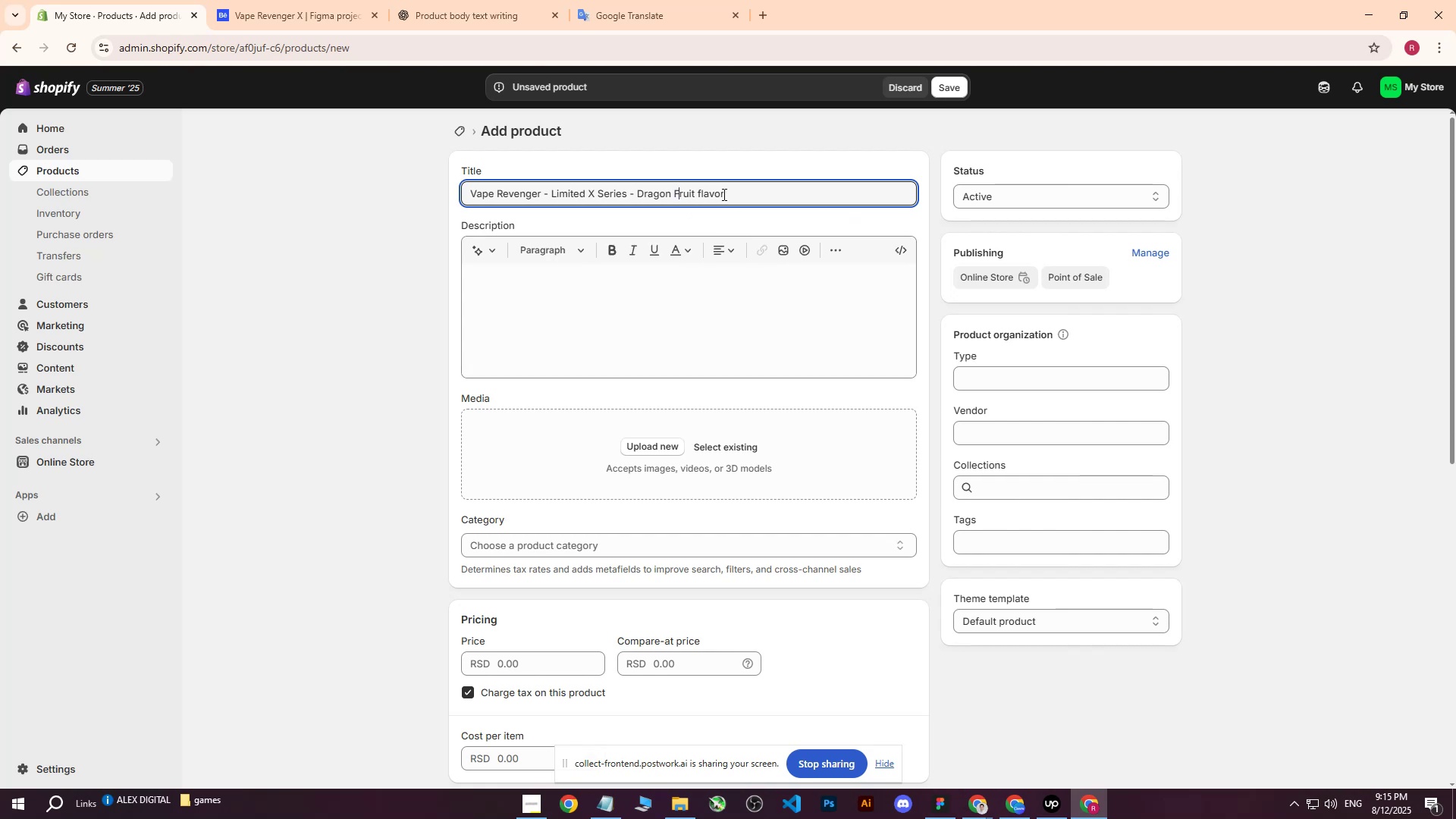 
key(CapsLock)
 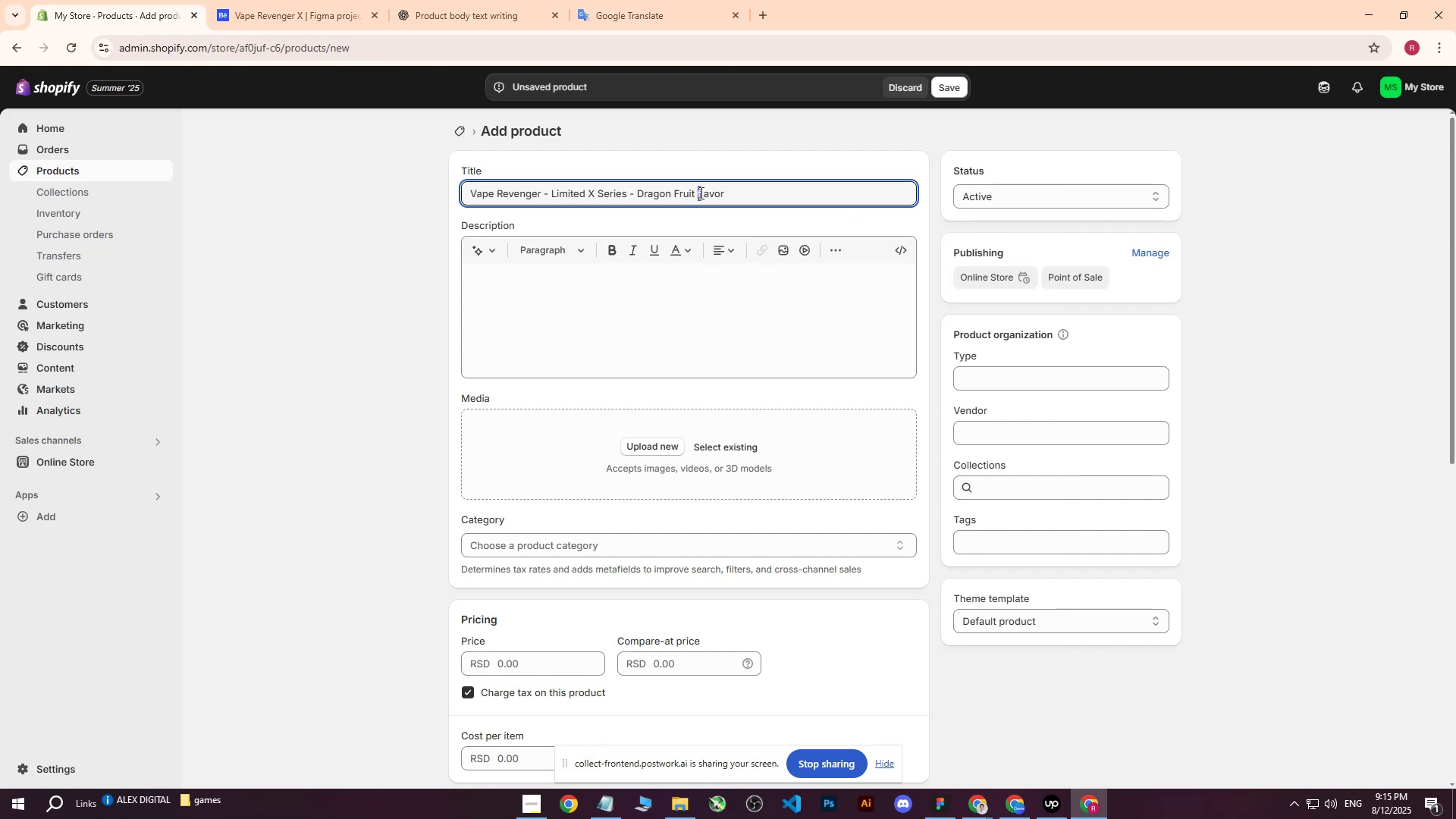 
key(F)
 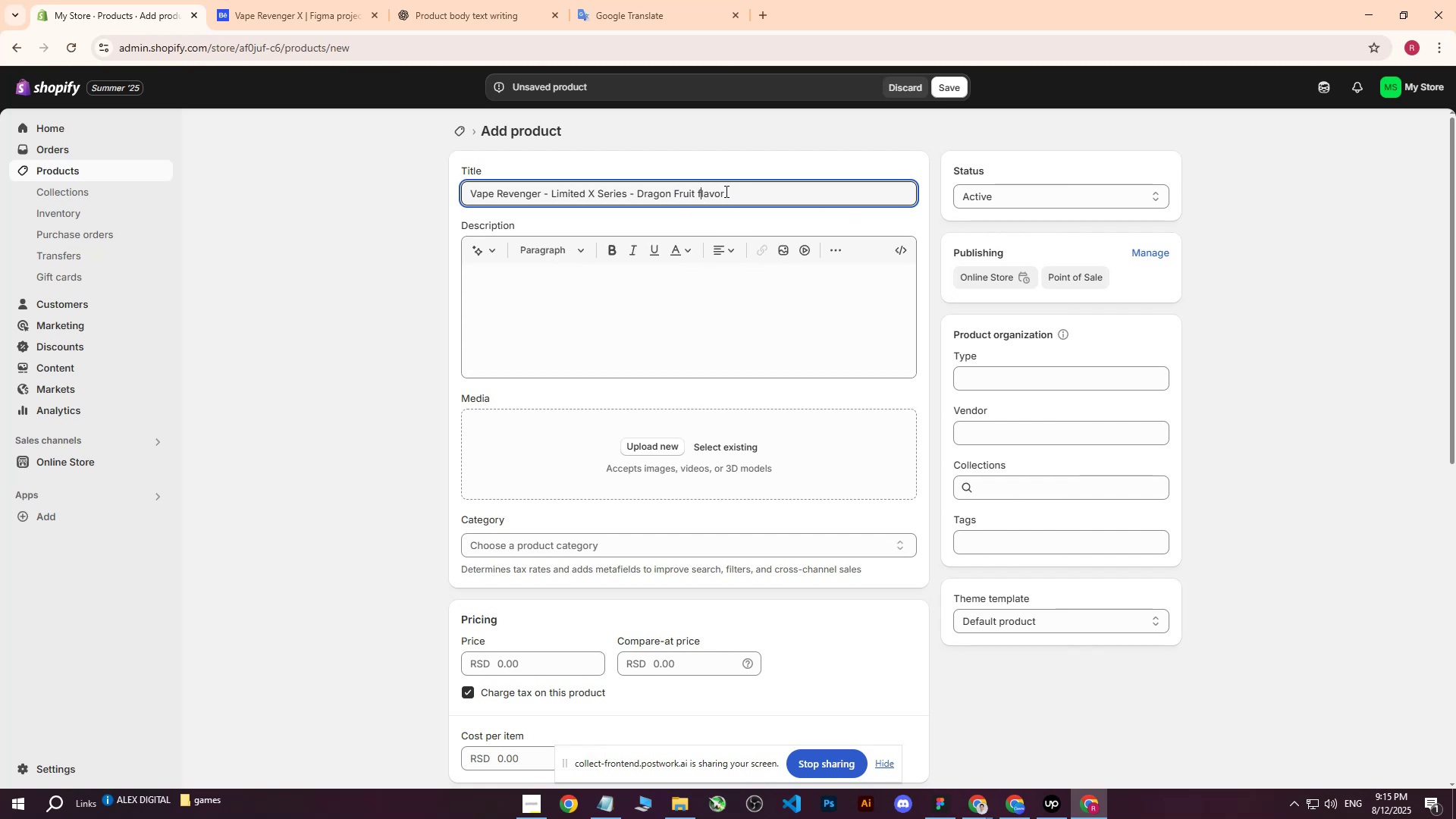 
key(CapsLock)
 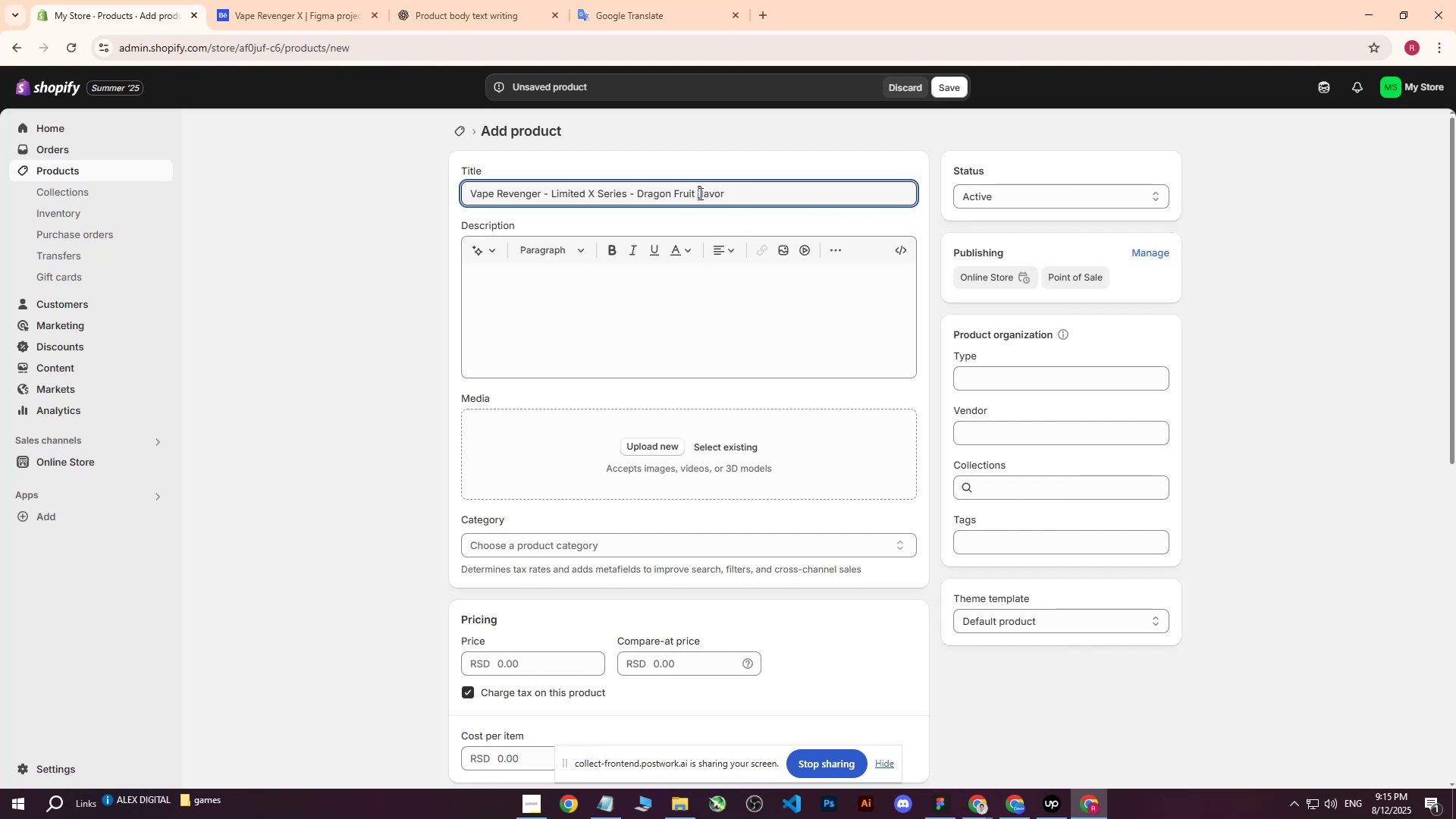 
key(F)
 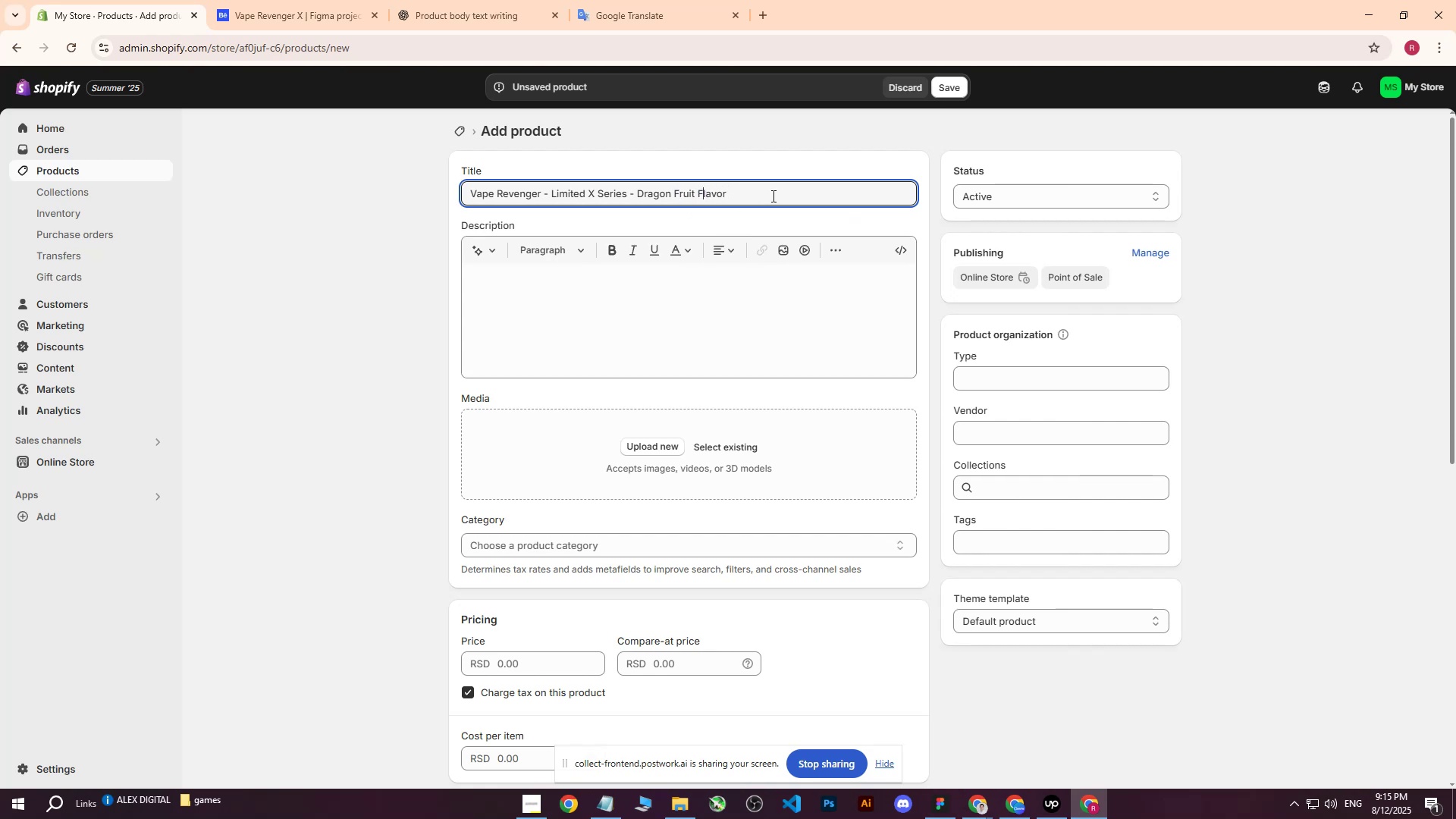 
left_click([767, 191])
 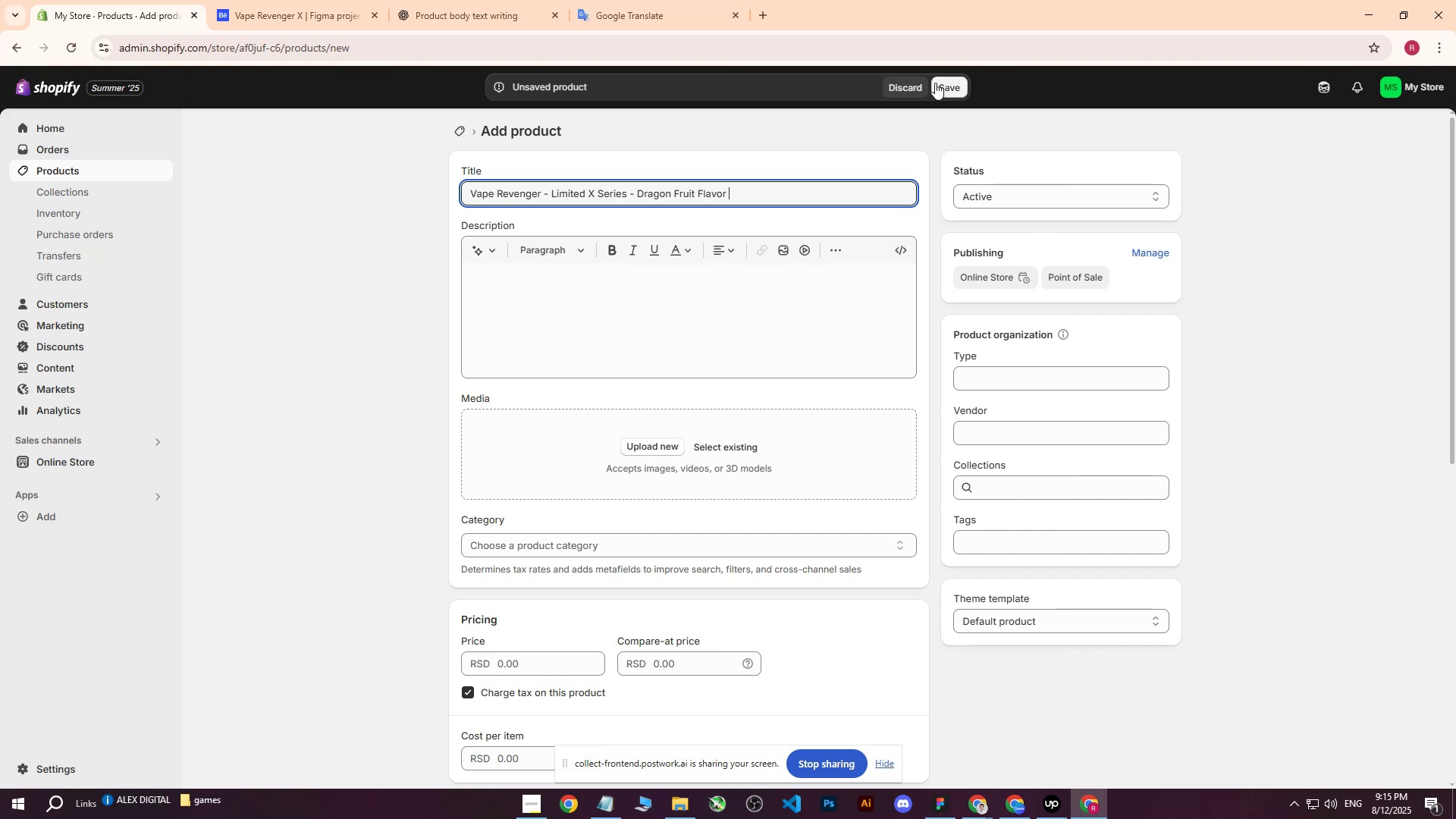 
left_click_drag(start_coordinate=[753, 186], to_coordinate=[431, 197])
 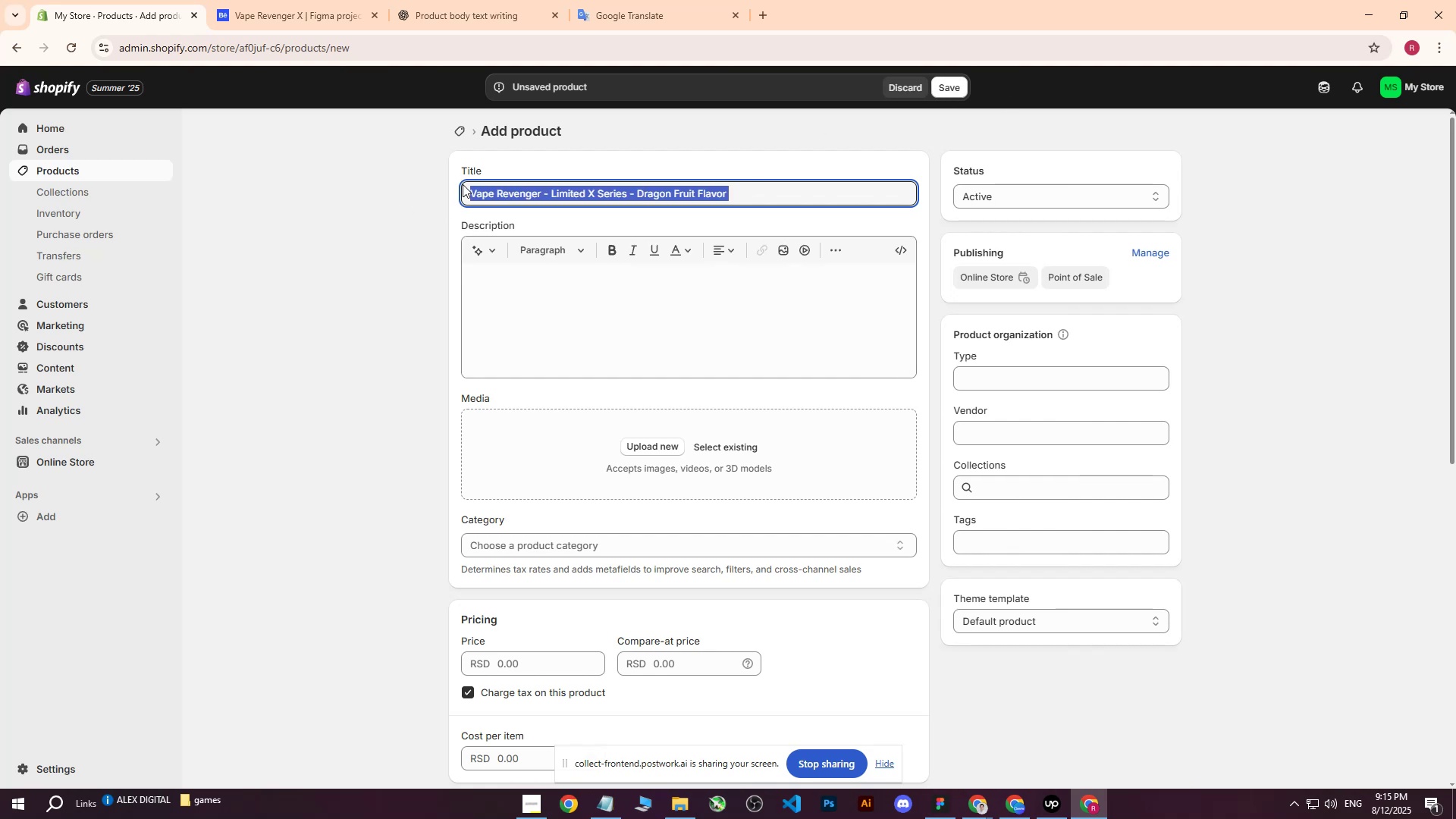 
key(Control+ControlLeft)
 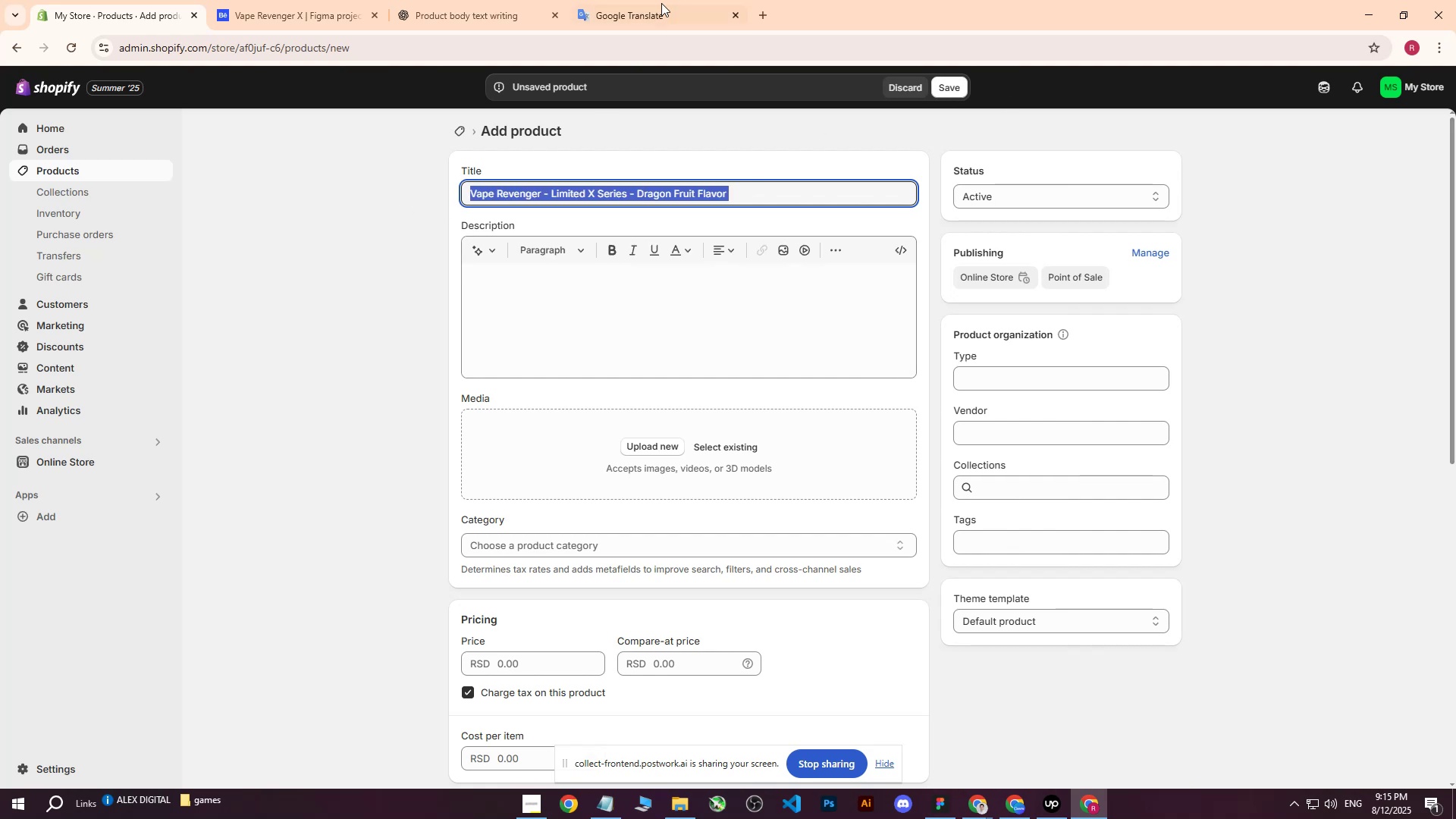 
key(Control+C)
 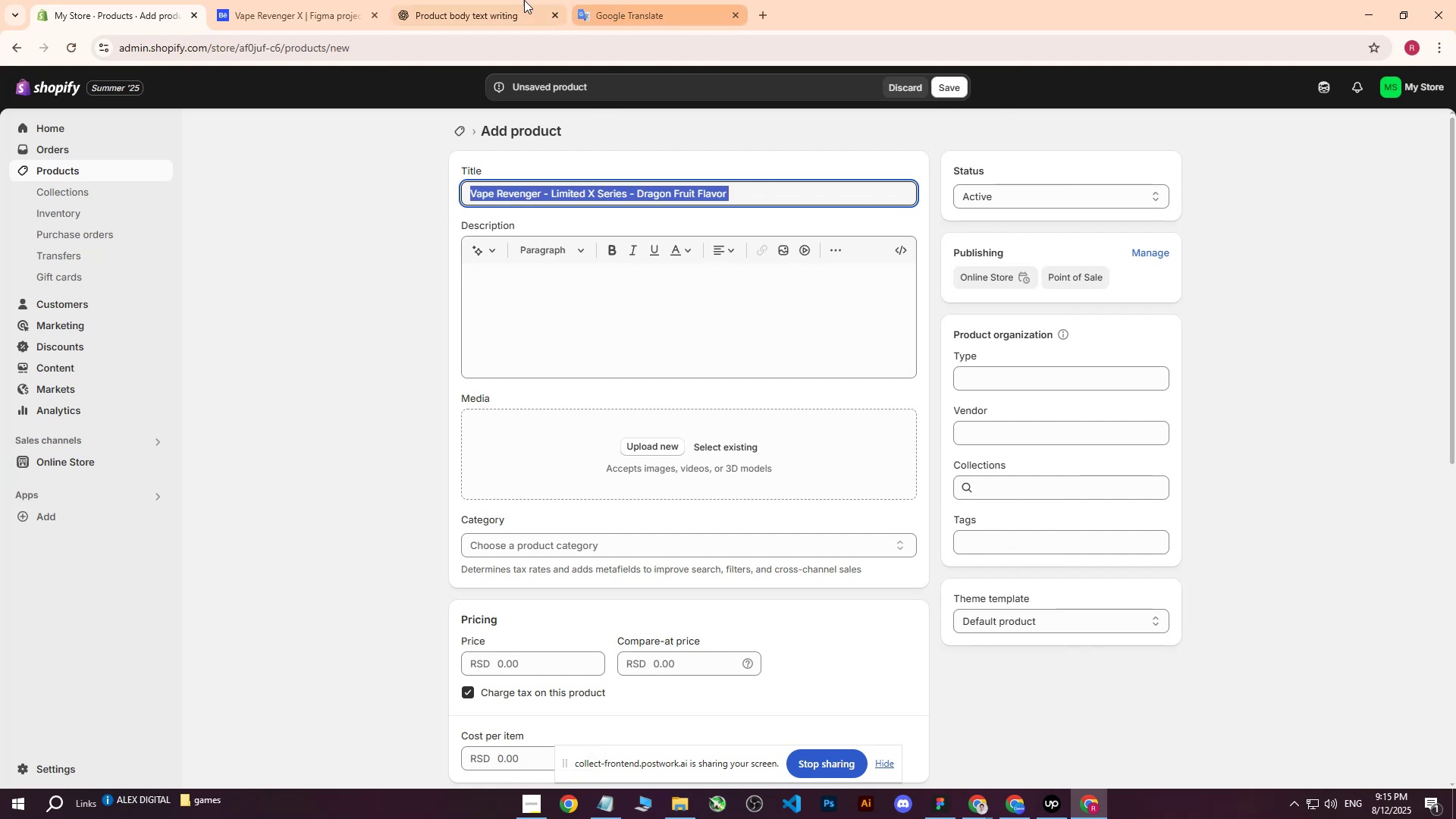 
left_click([514, 0])
 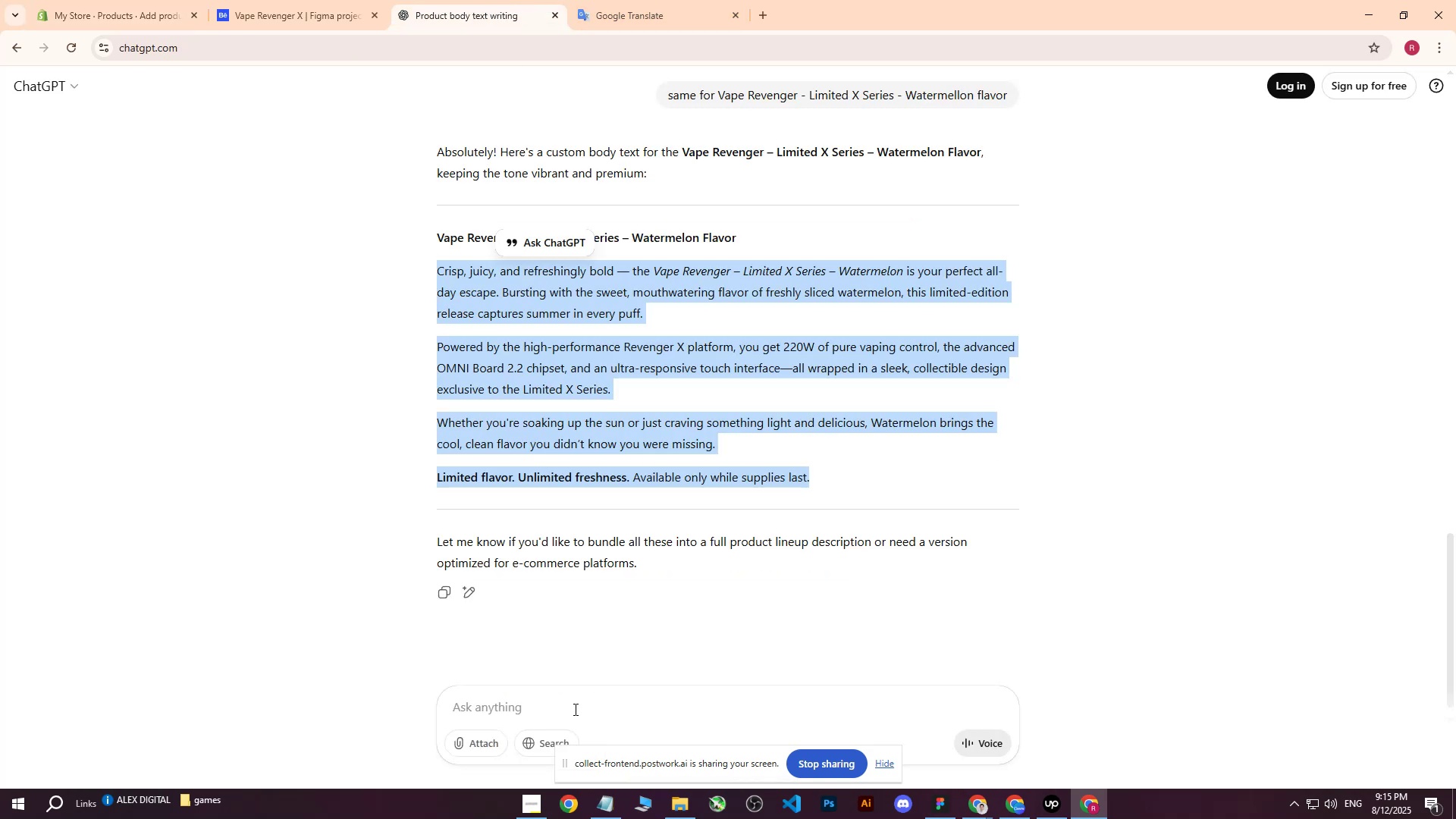 
left_click([573, 709])
 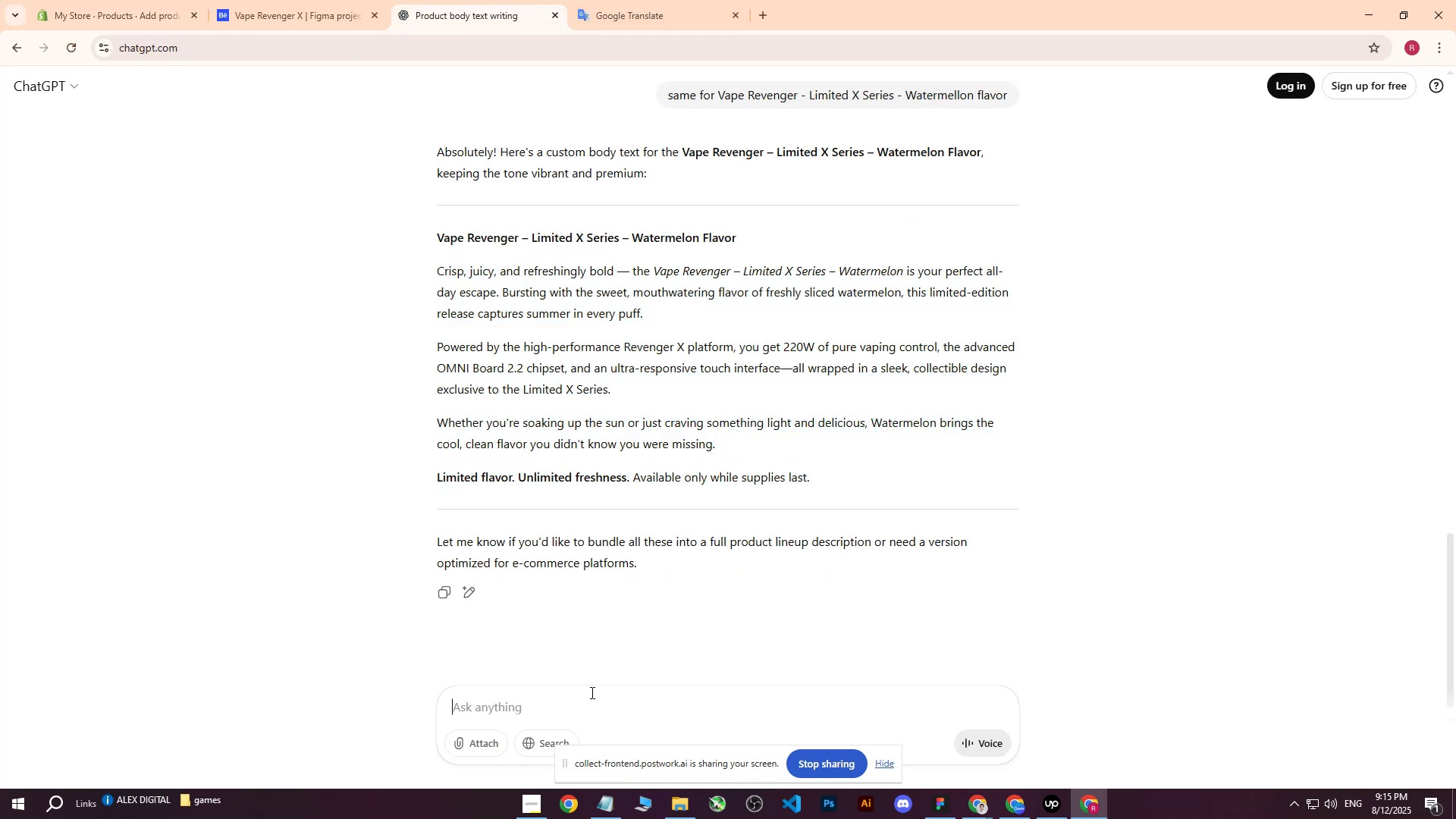 
key(Control+ControlLeft)
 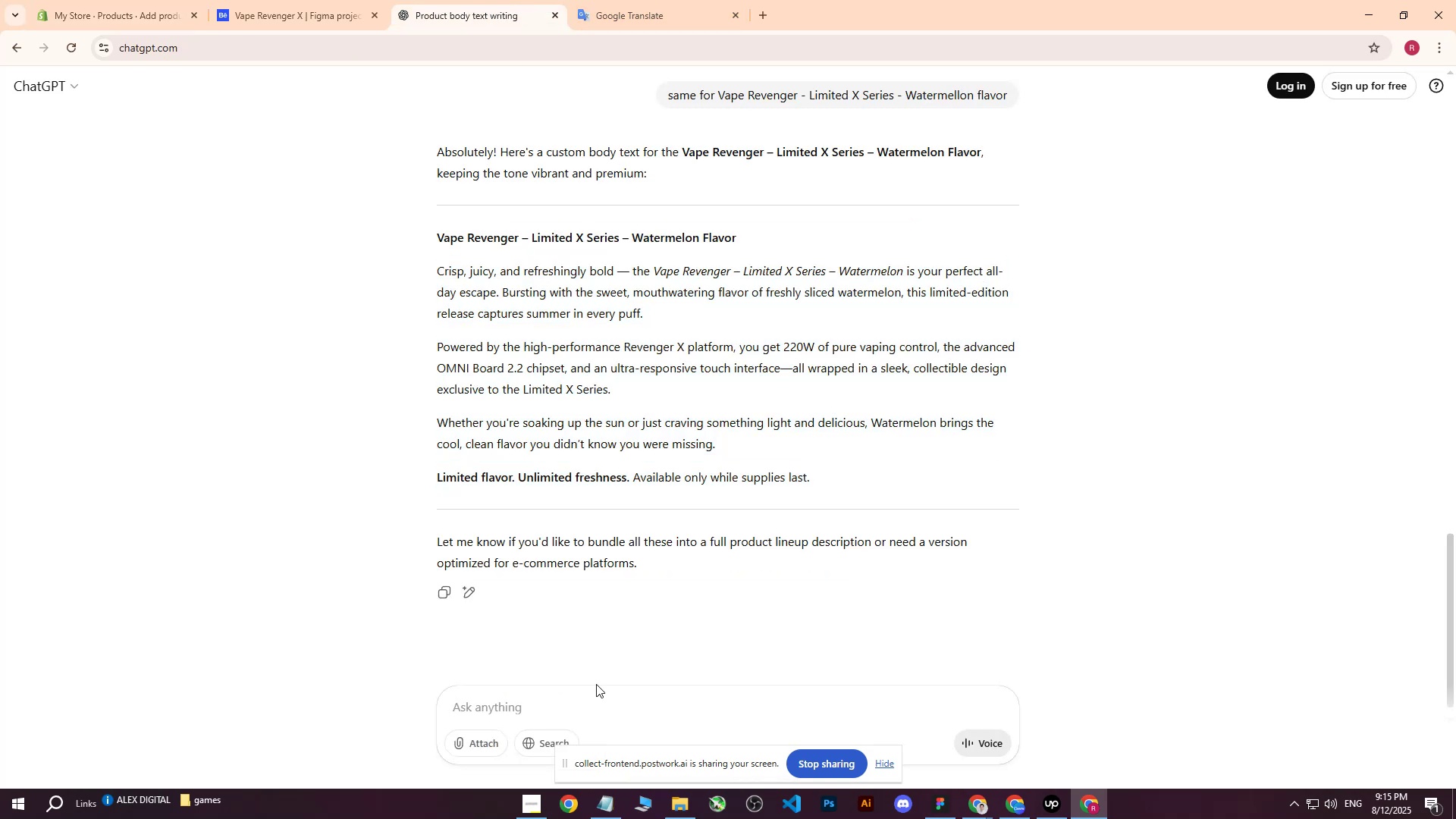 
type(SAME FOR )
 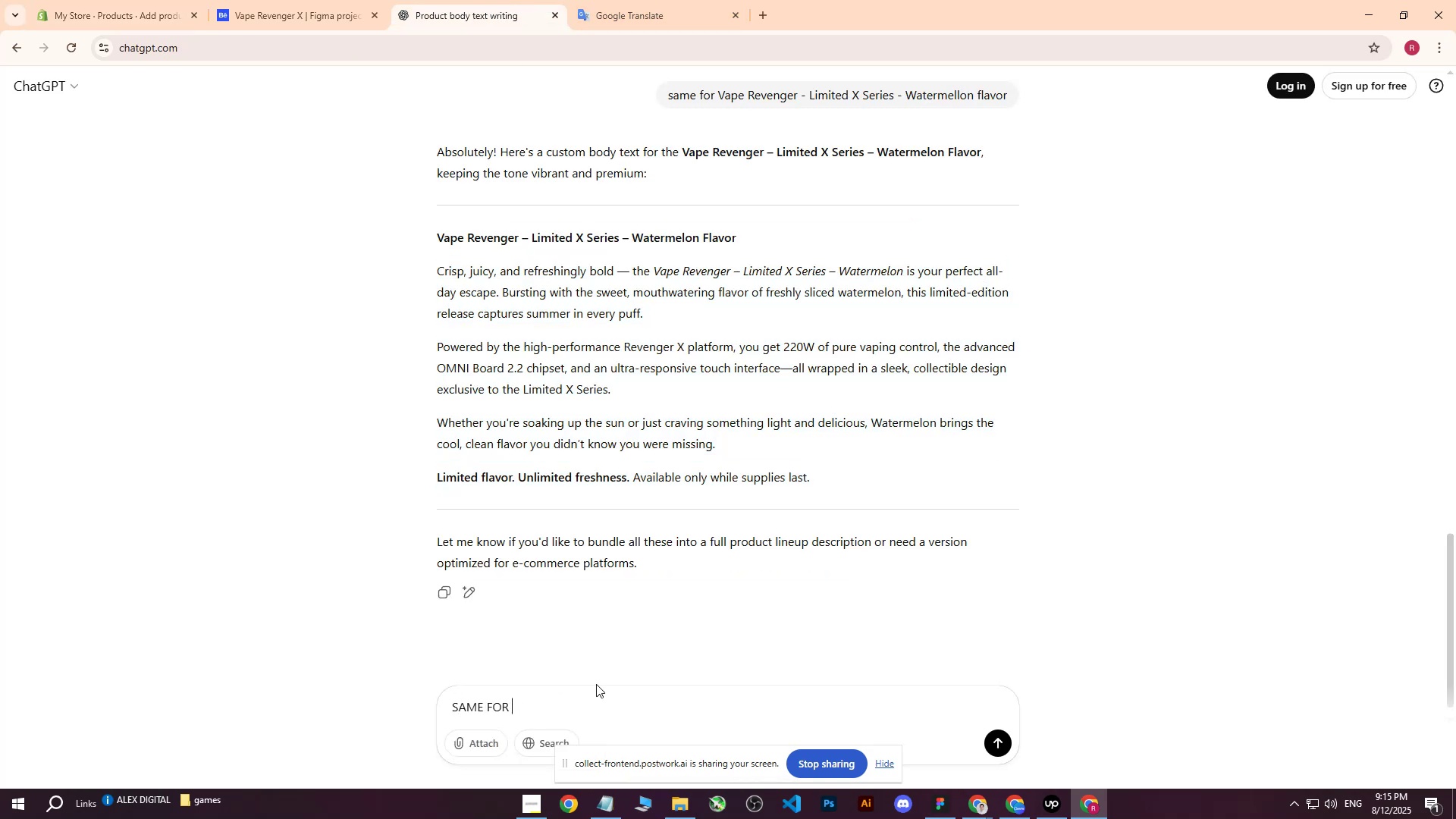 
key(Control+V)
 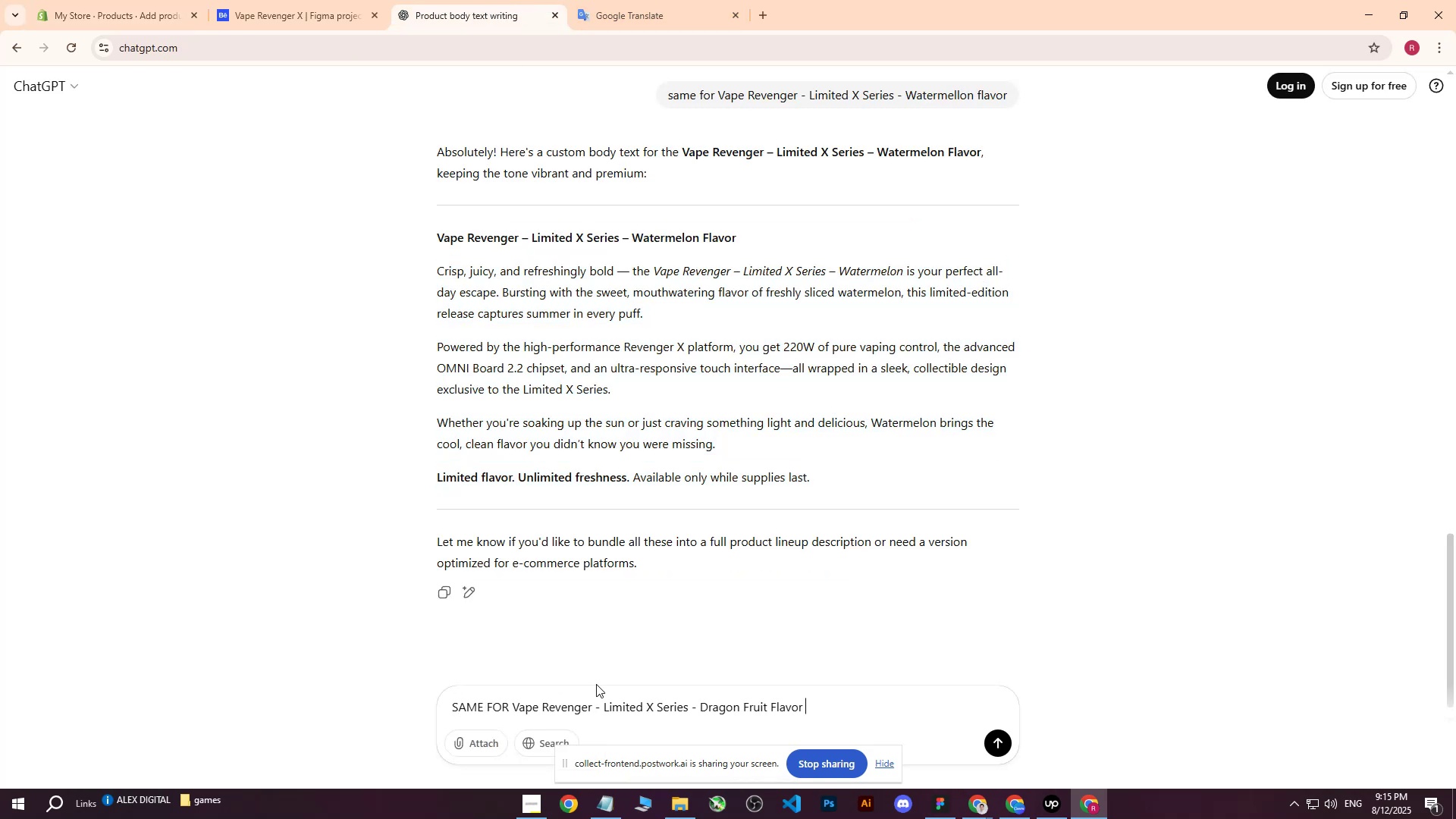 
key(Enter)
 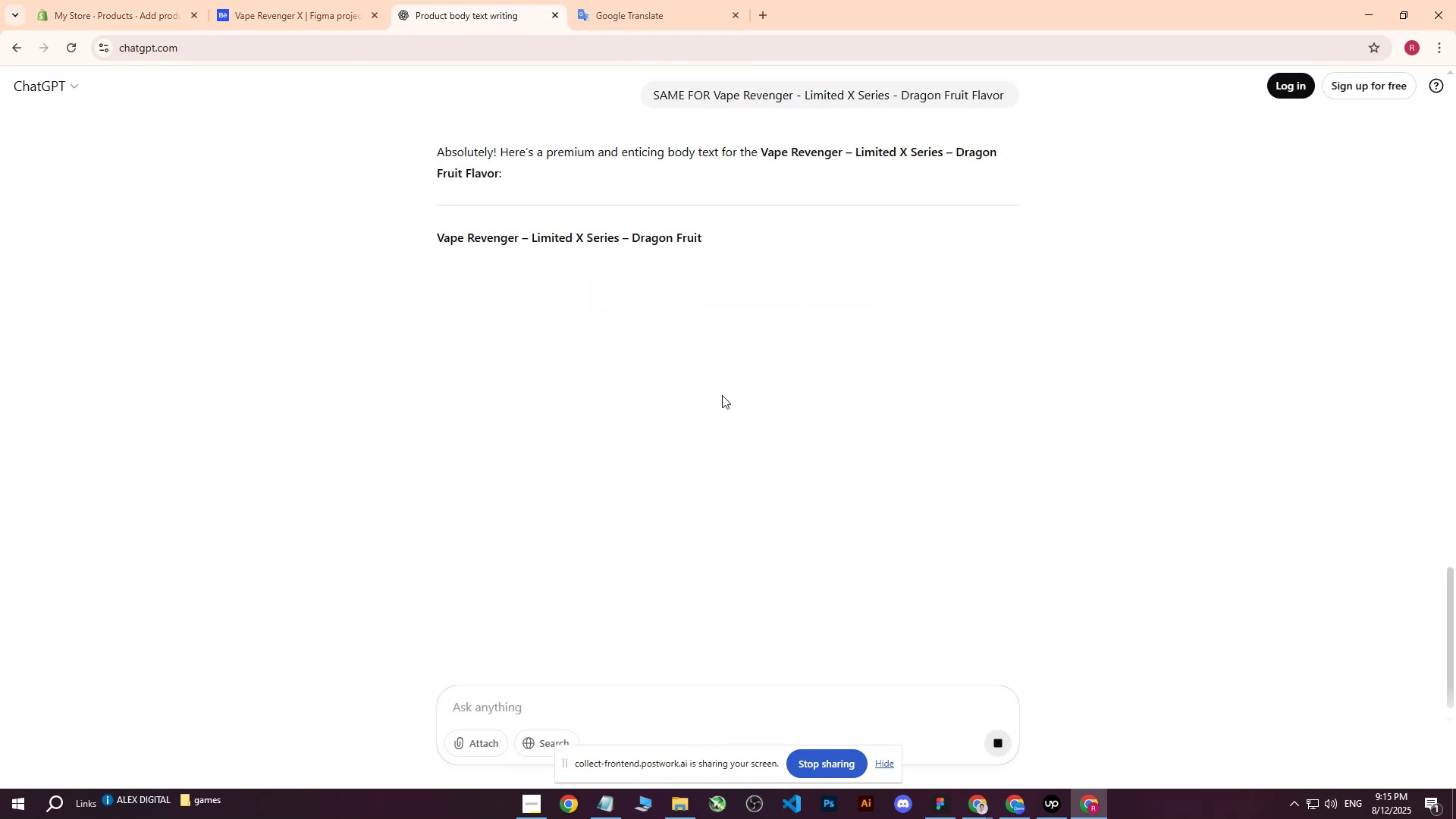 
left_click_drag(start_coordinate=[438, 234], to_coordinate=[711, 249])
 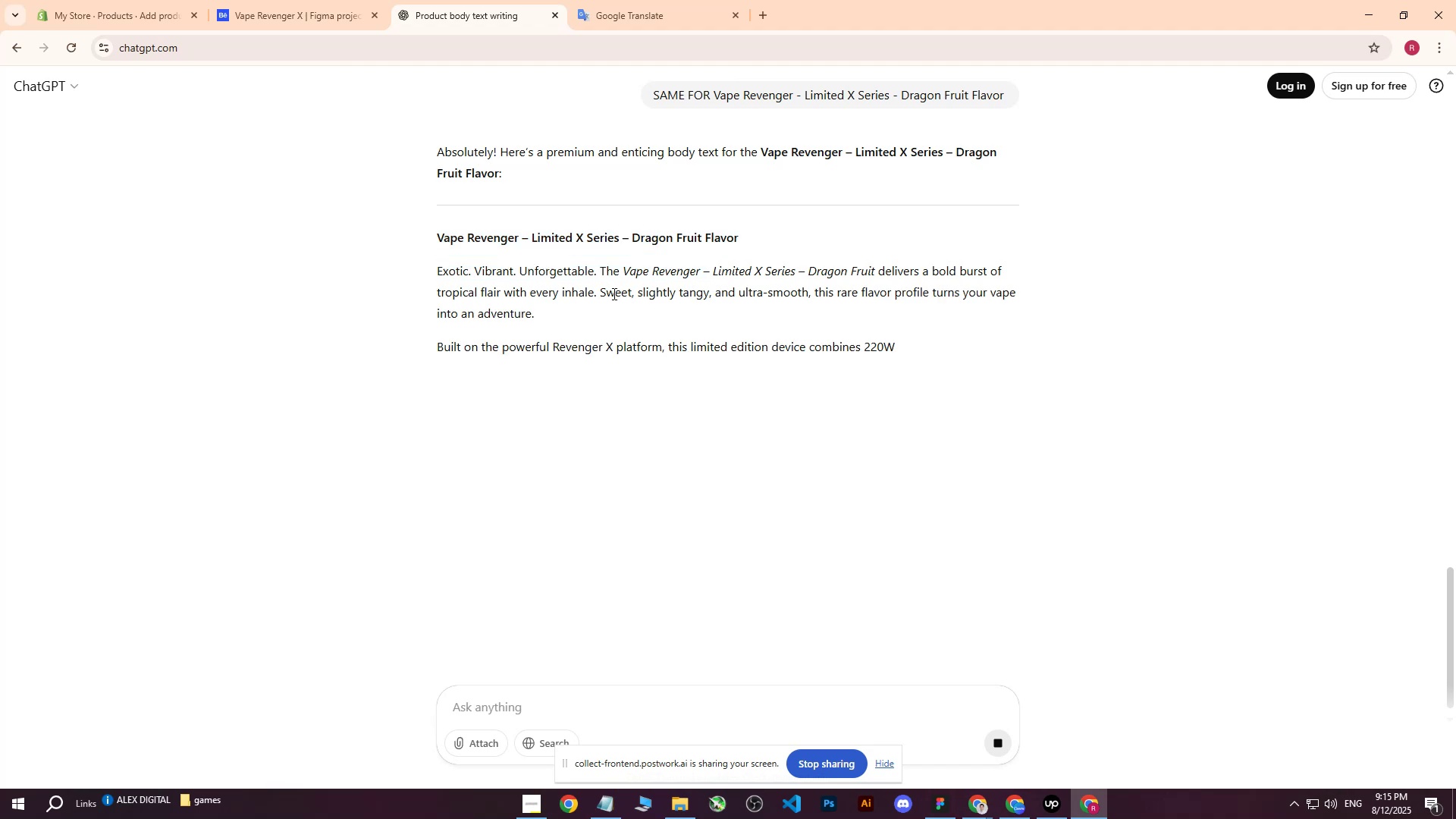 
left_click([613, 293])
 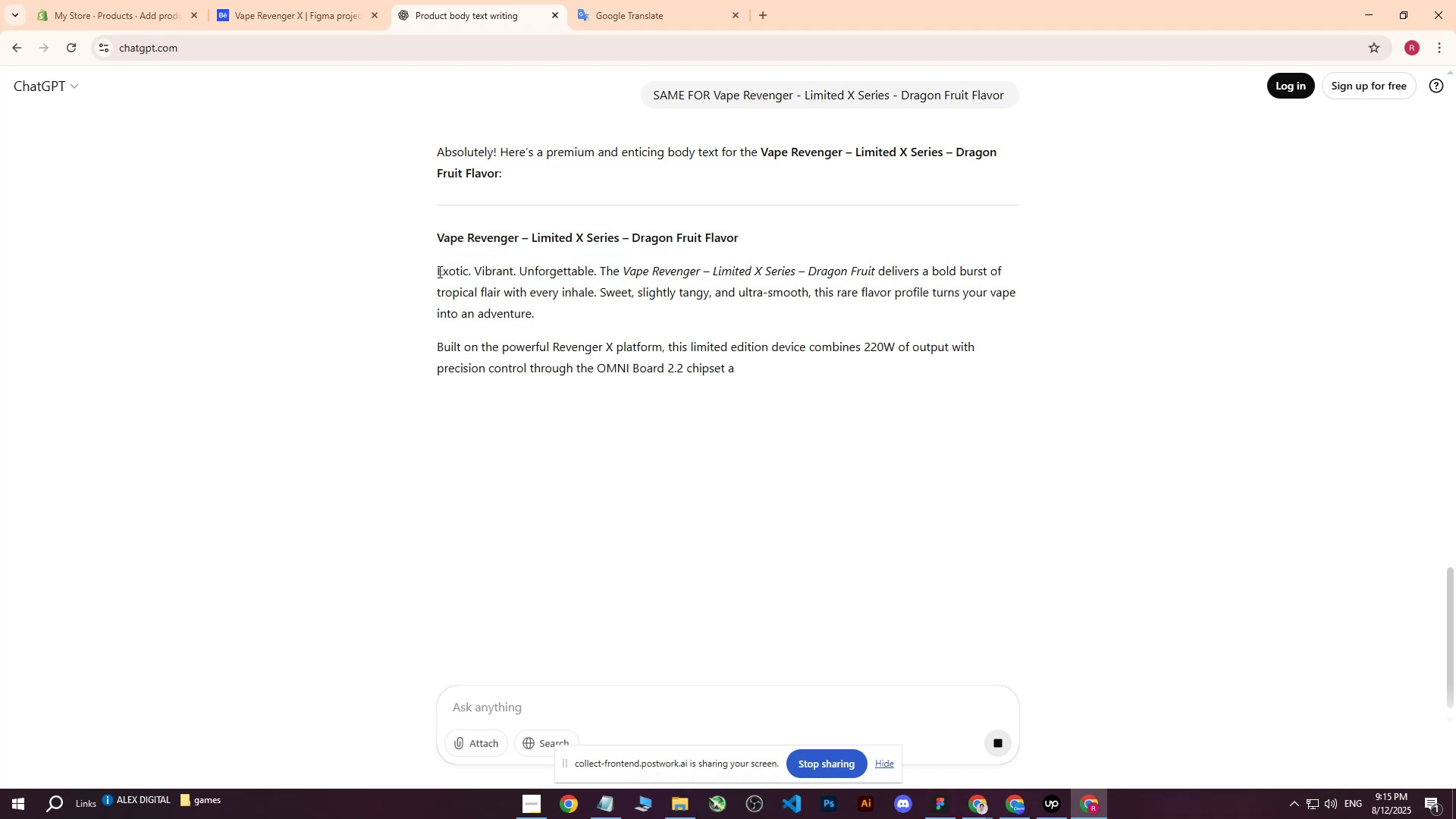 
left_click_drag(start_coordinate=[438, 271], to_coordinate=[597, 304])
 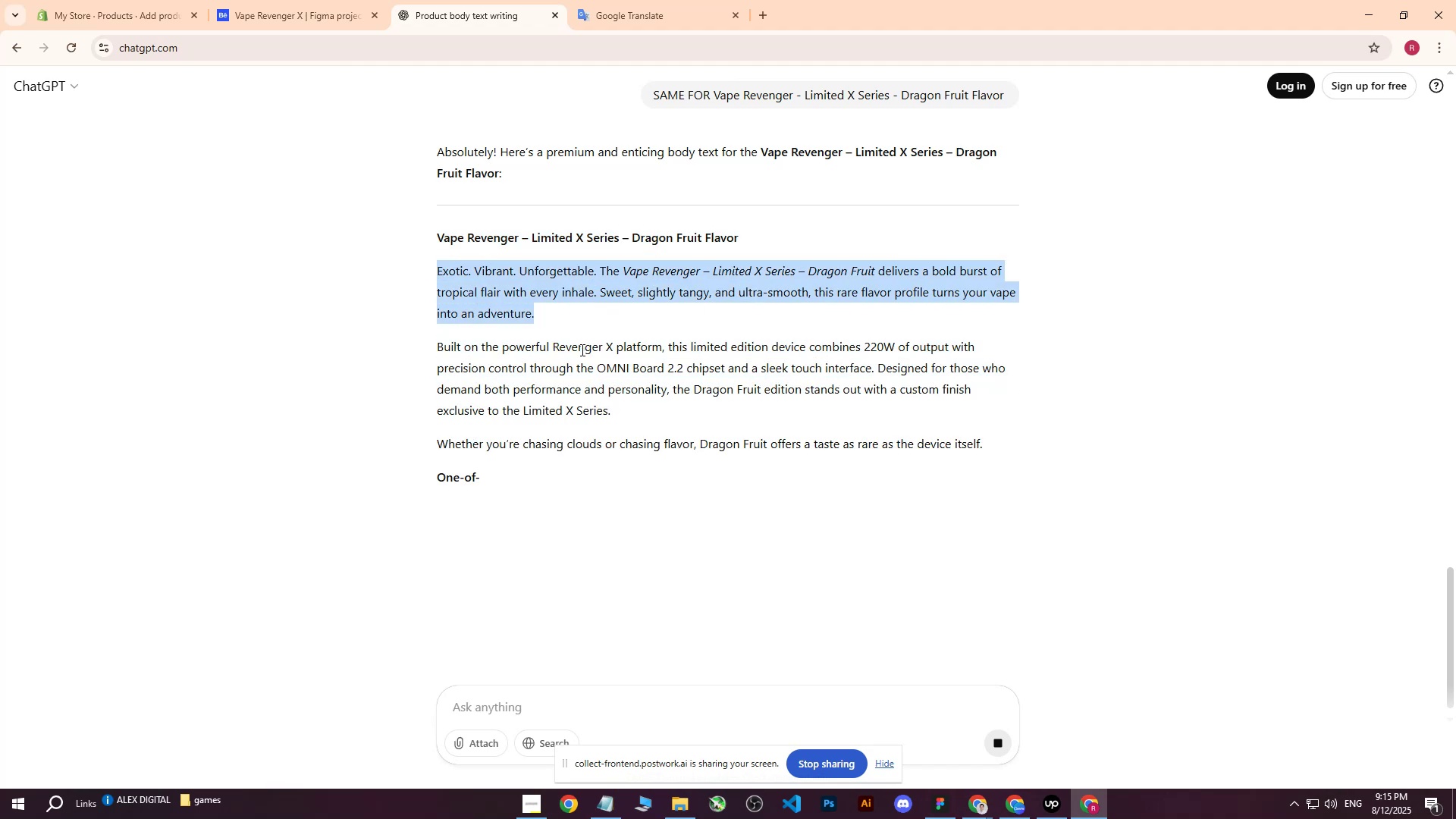 
left_click([433, 336])
 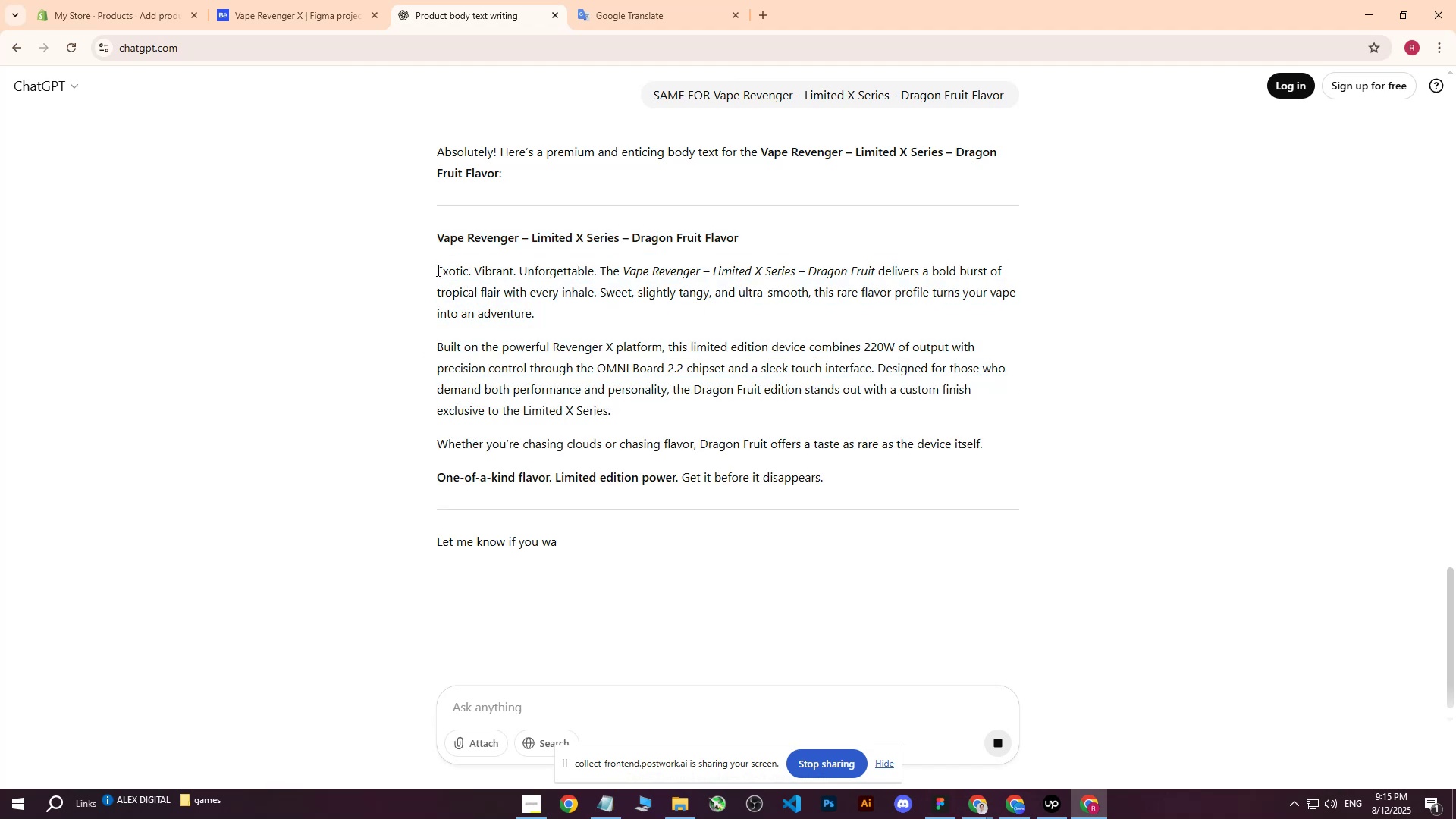 
left_click_drag(start_coordinate=[437, 270], to_coordinate=[915, 473])
 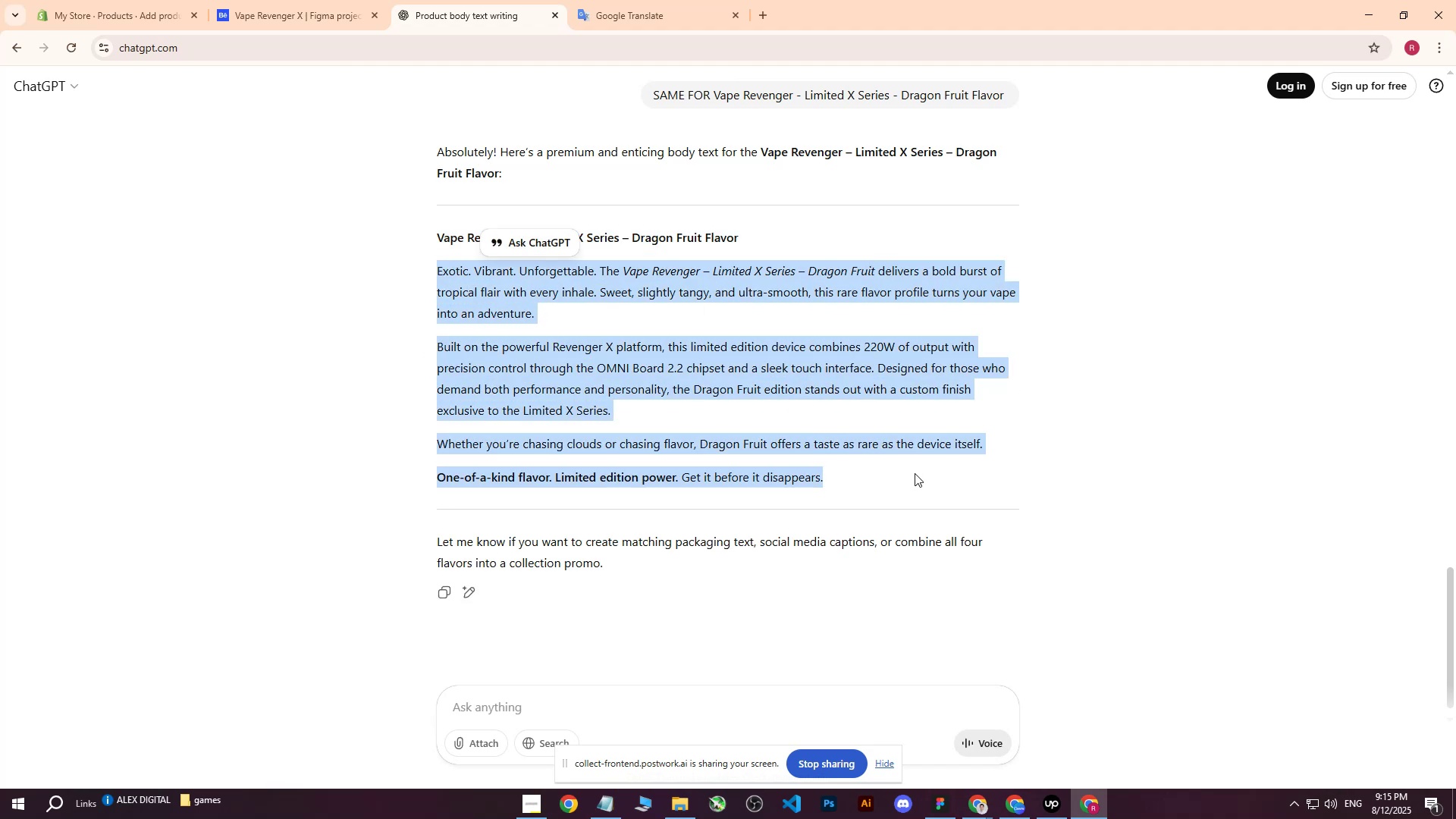 
key(Control+C)
 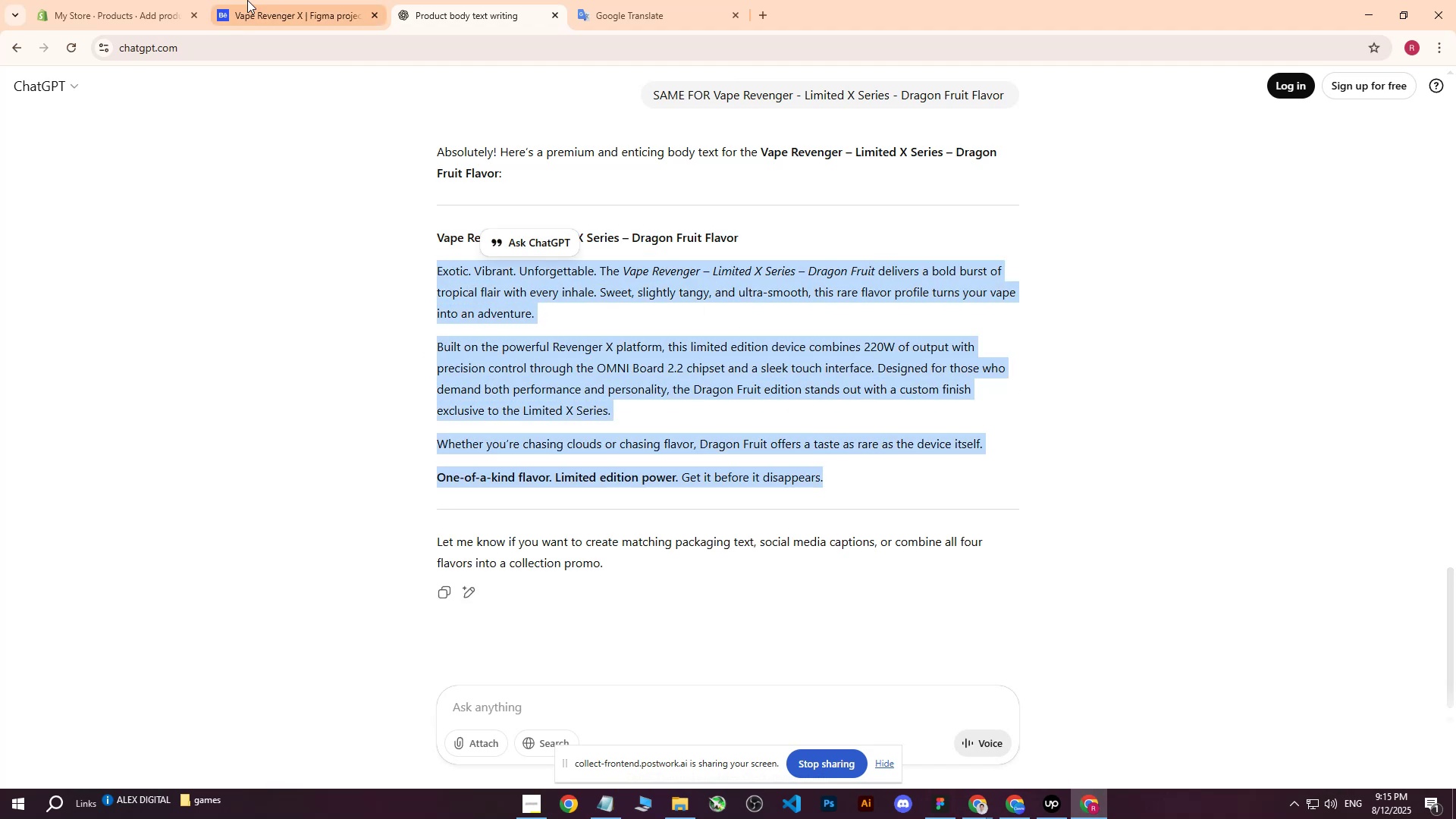 
left_click([146, 0])
 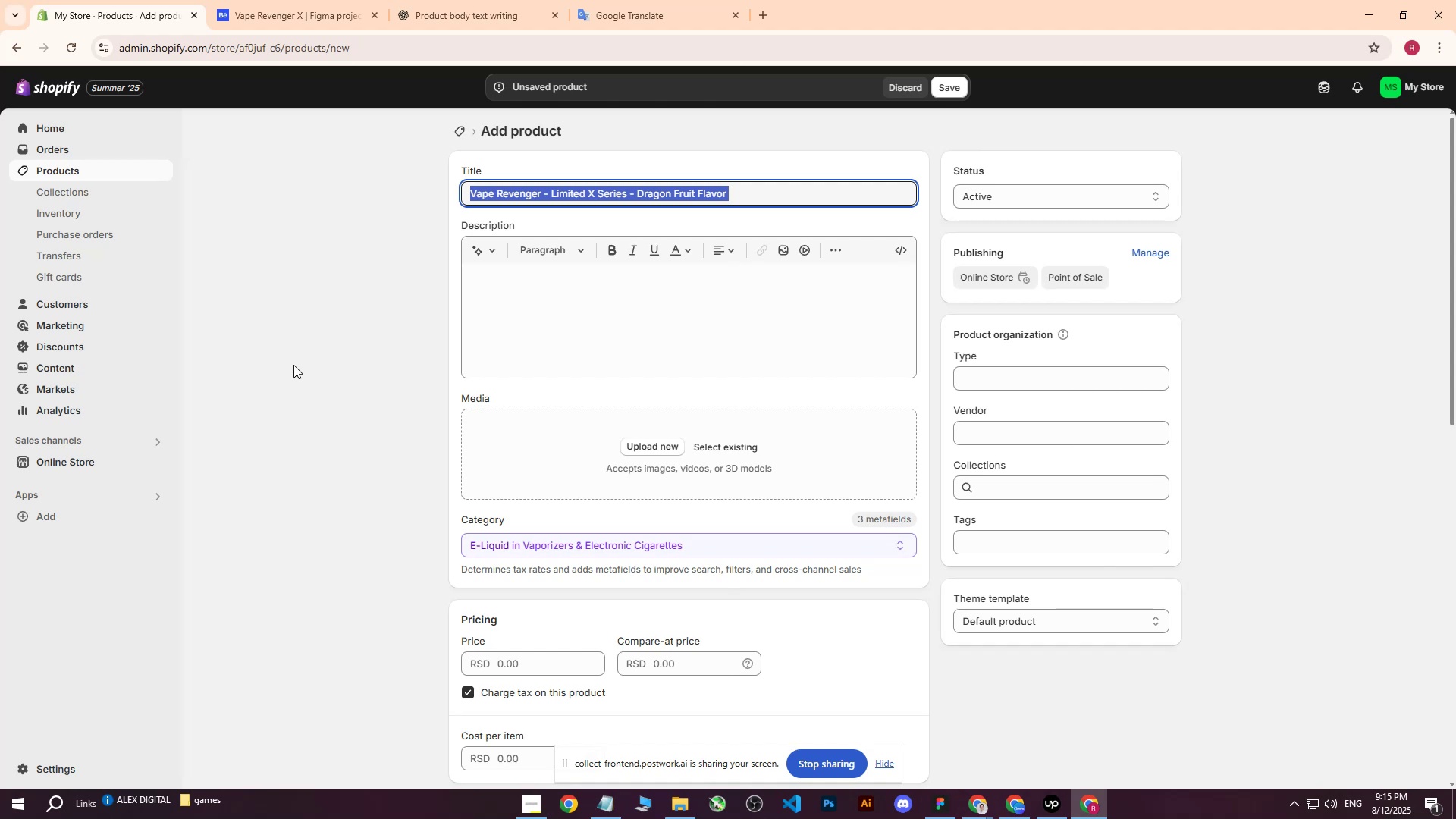 
left_click([558, 308])
 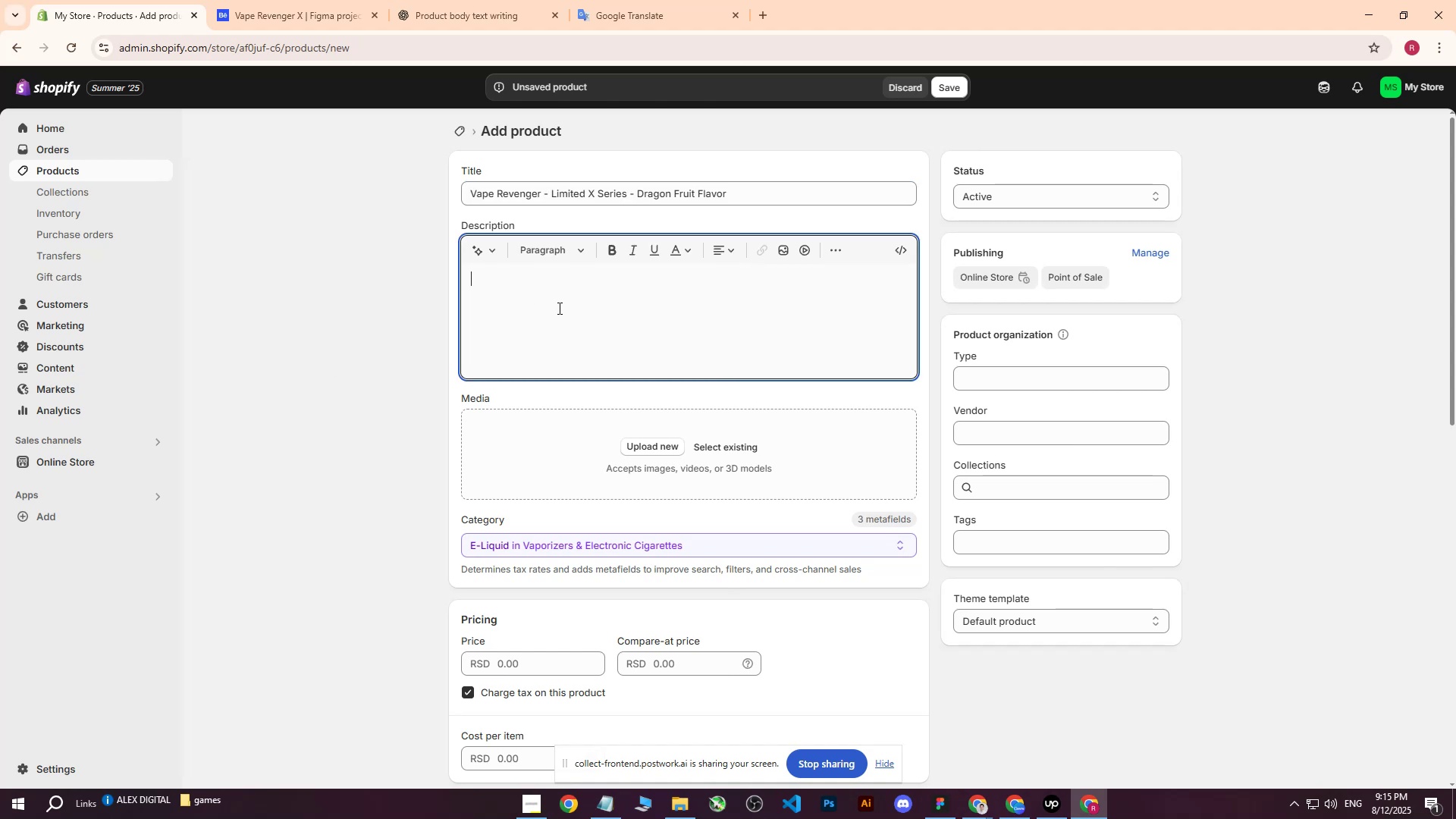 
key(Control+ControlLeft)
 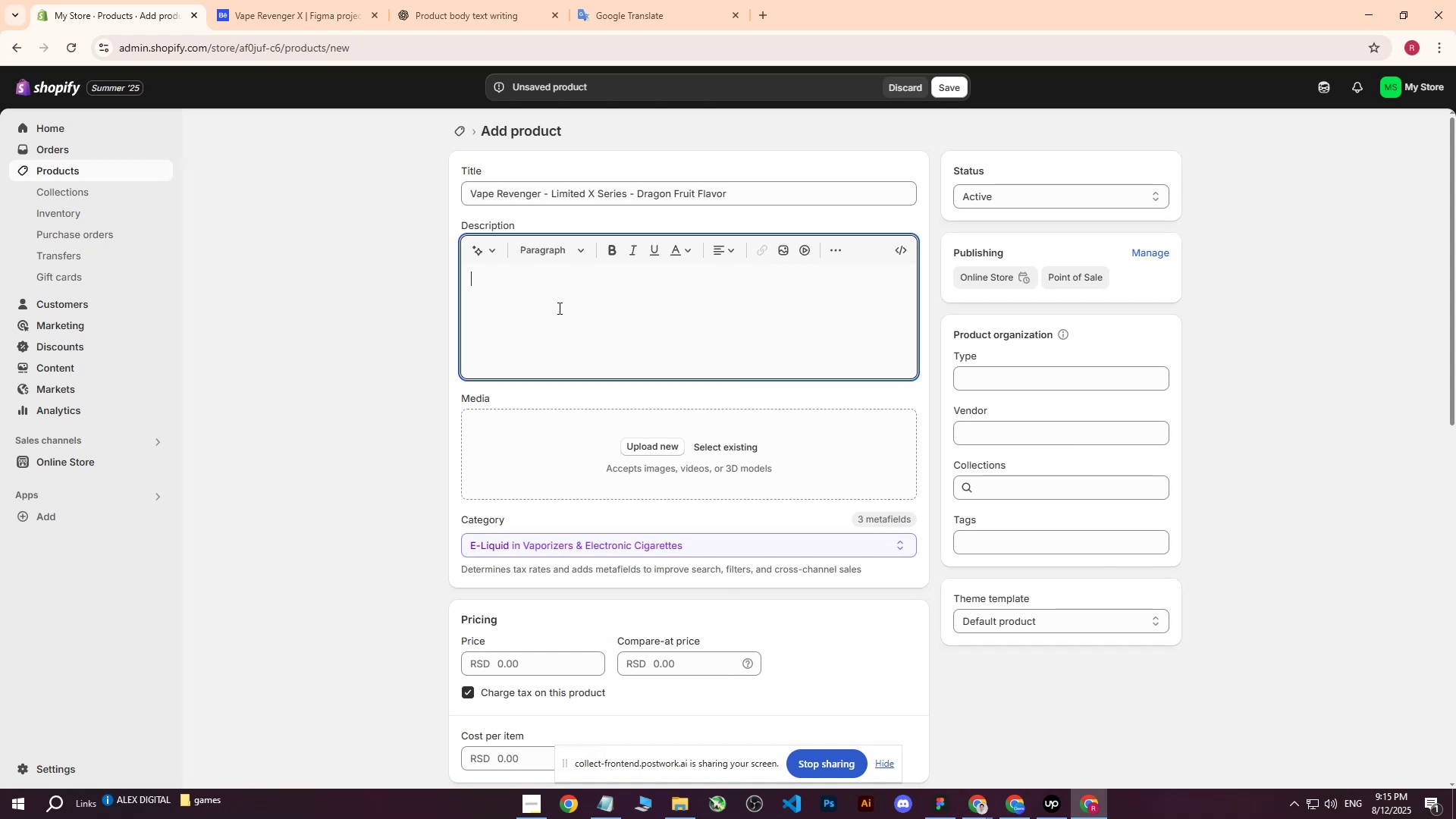 
key(Control+V)
 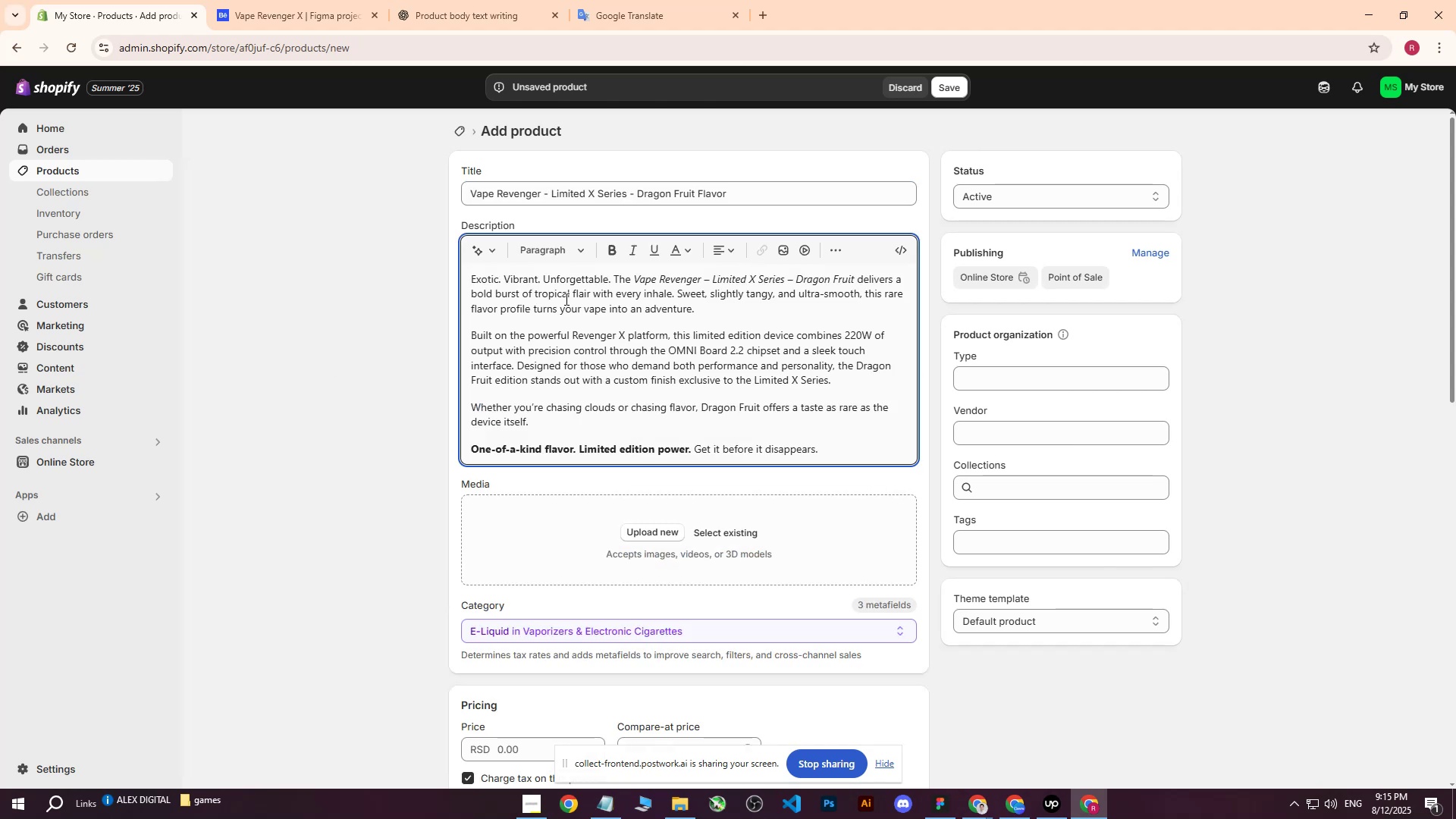 
scroll: coordinate [613, 356], scroll_direction: down, amount: 2.0
 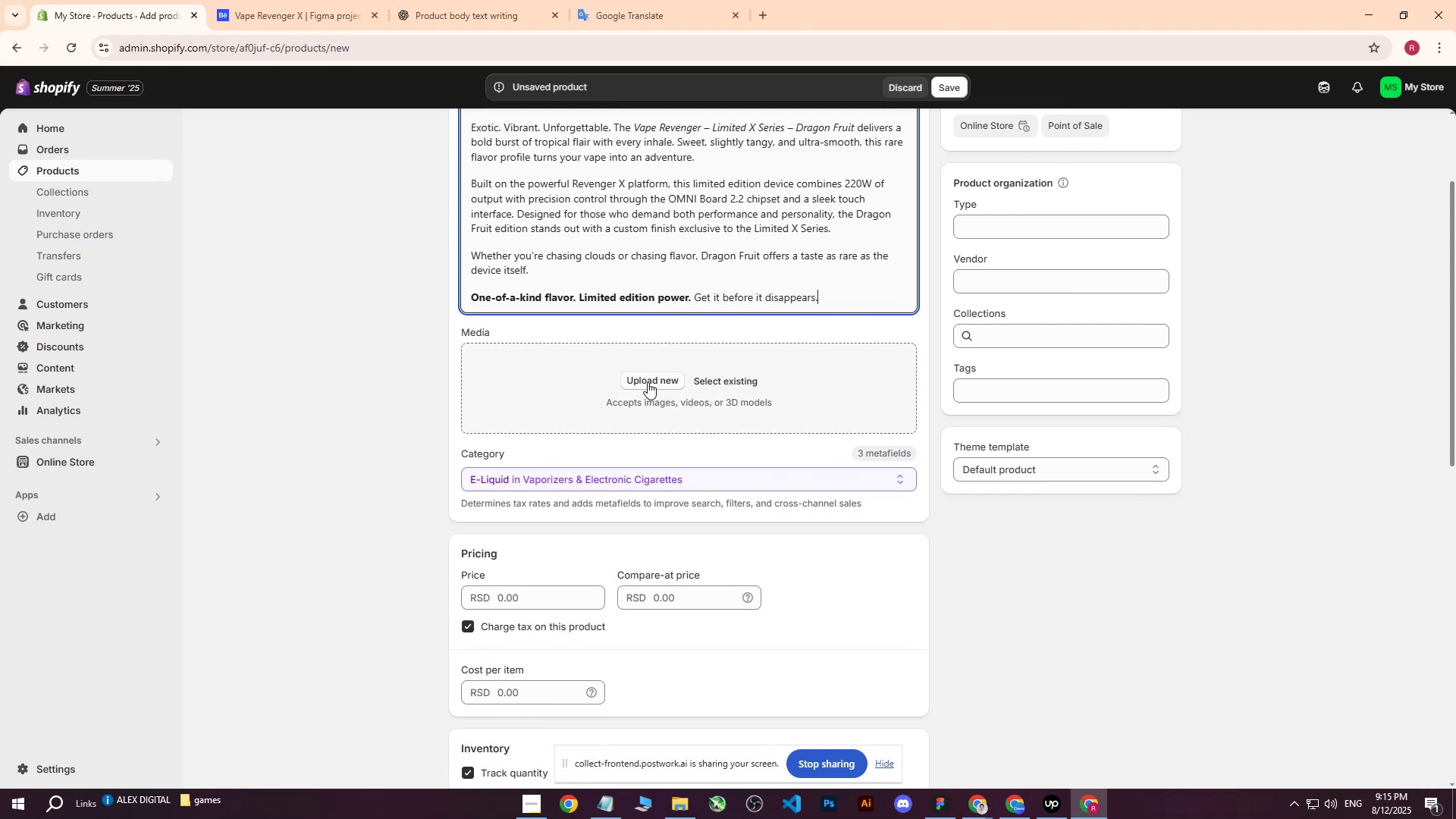 
left_click([648, 381])
 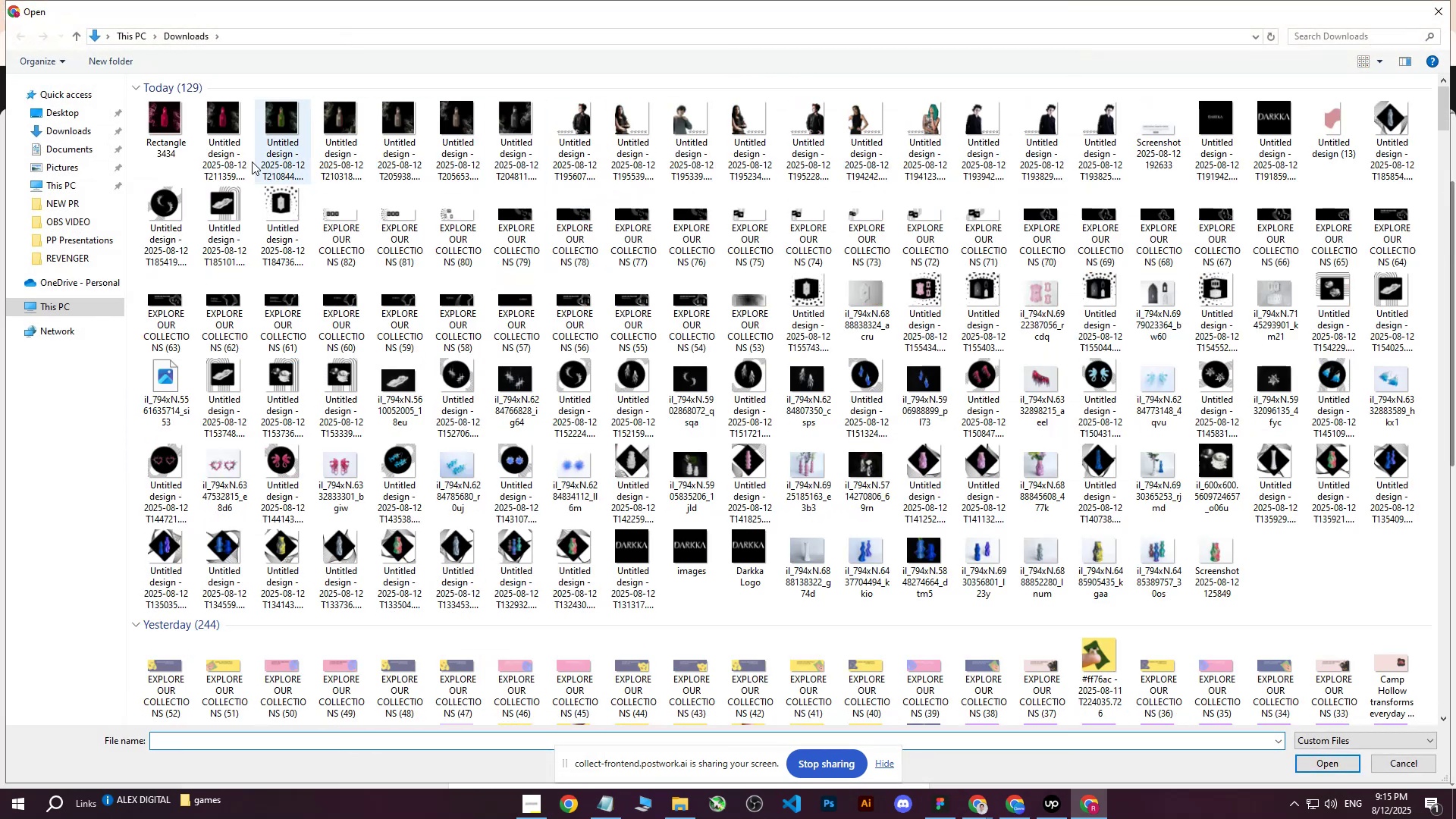 
left_click([163, 121])
 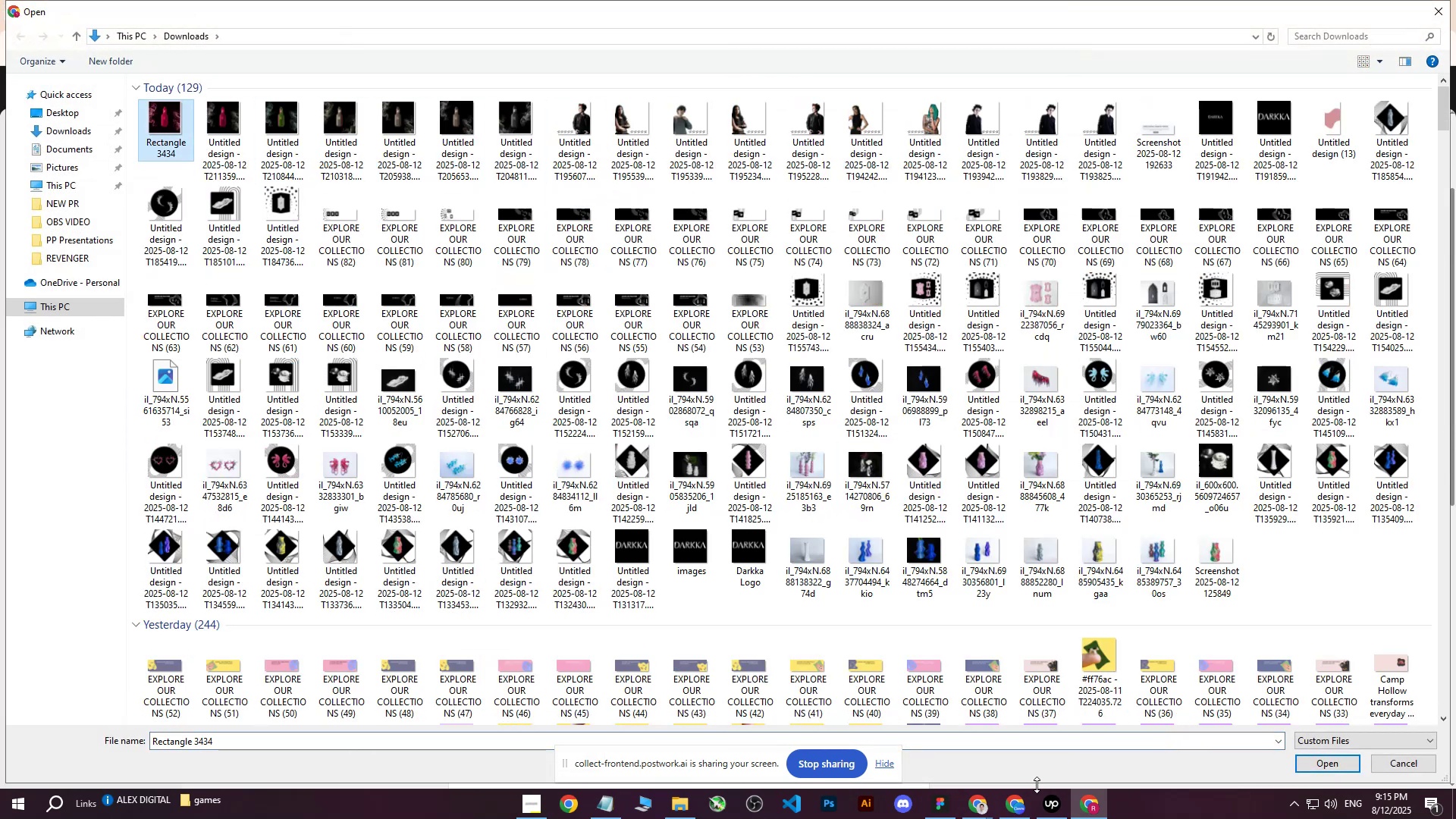 
left_click([1021, 807])
 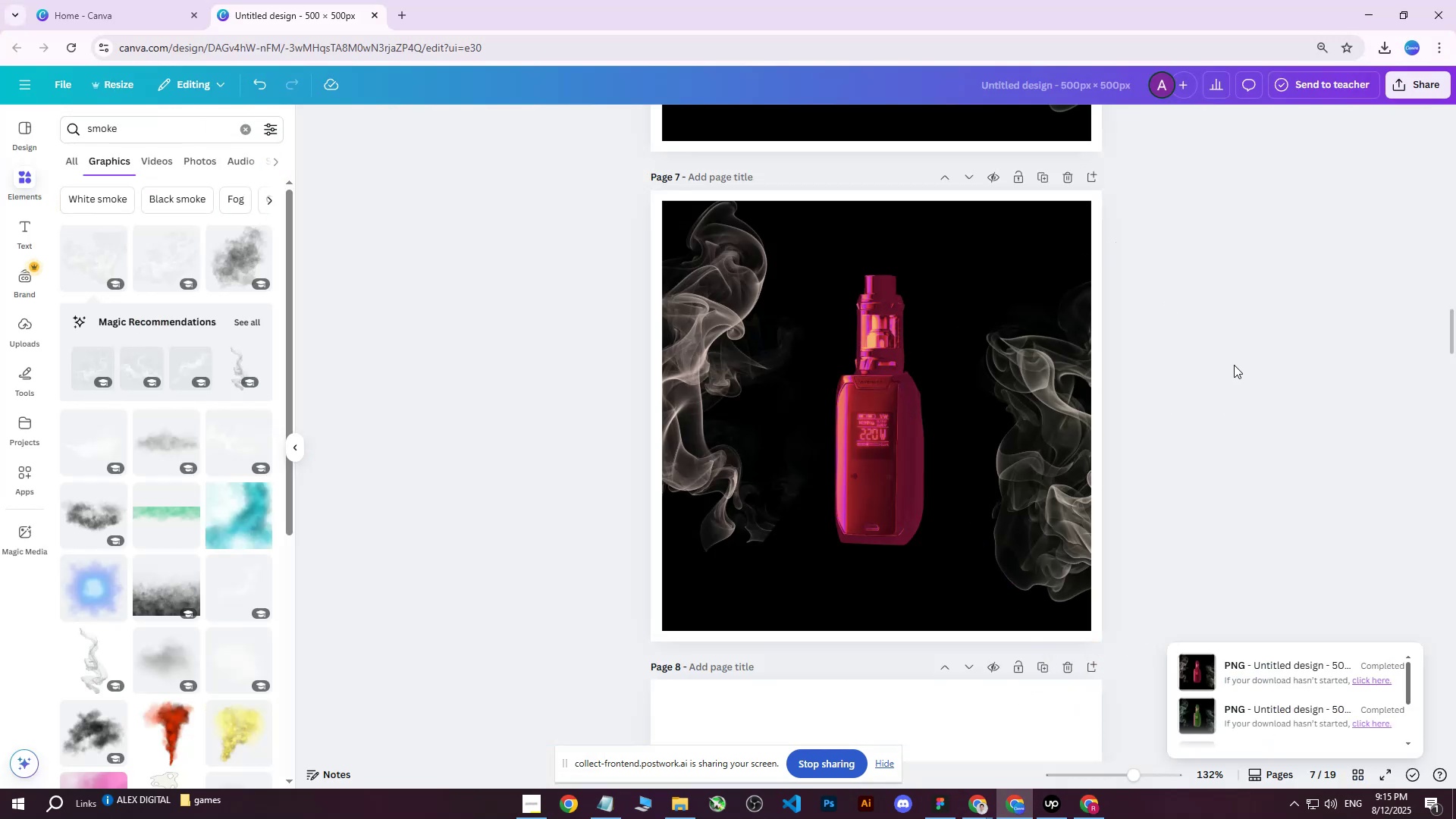 
left_click([1234, 365])
 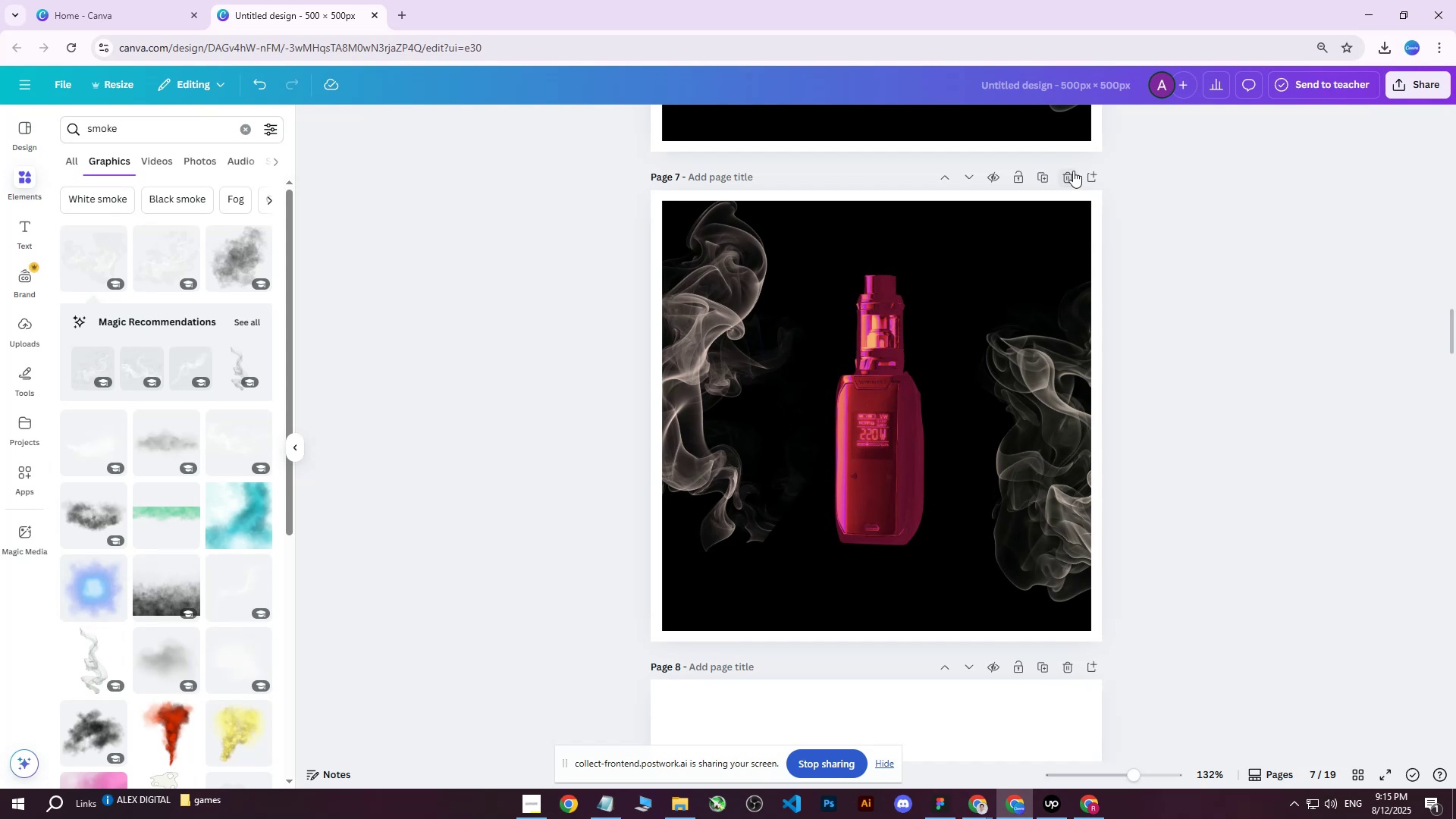 
left_click([1090, 177])
 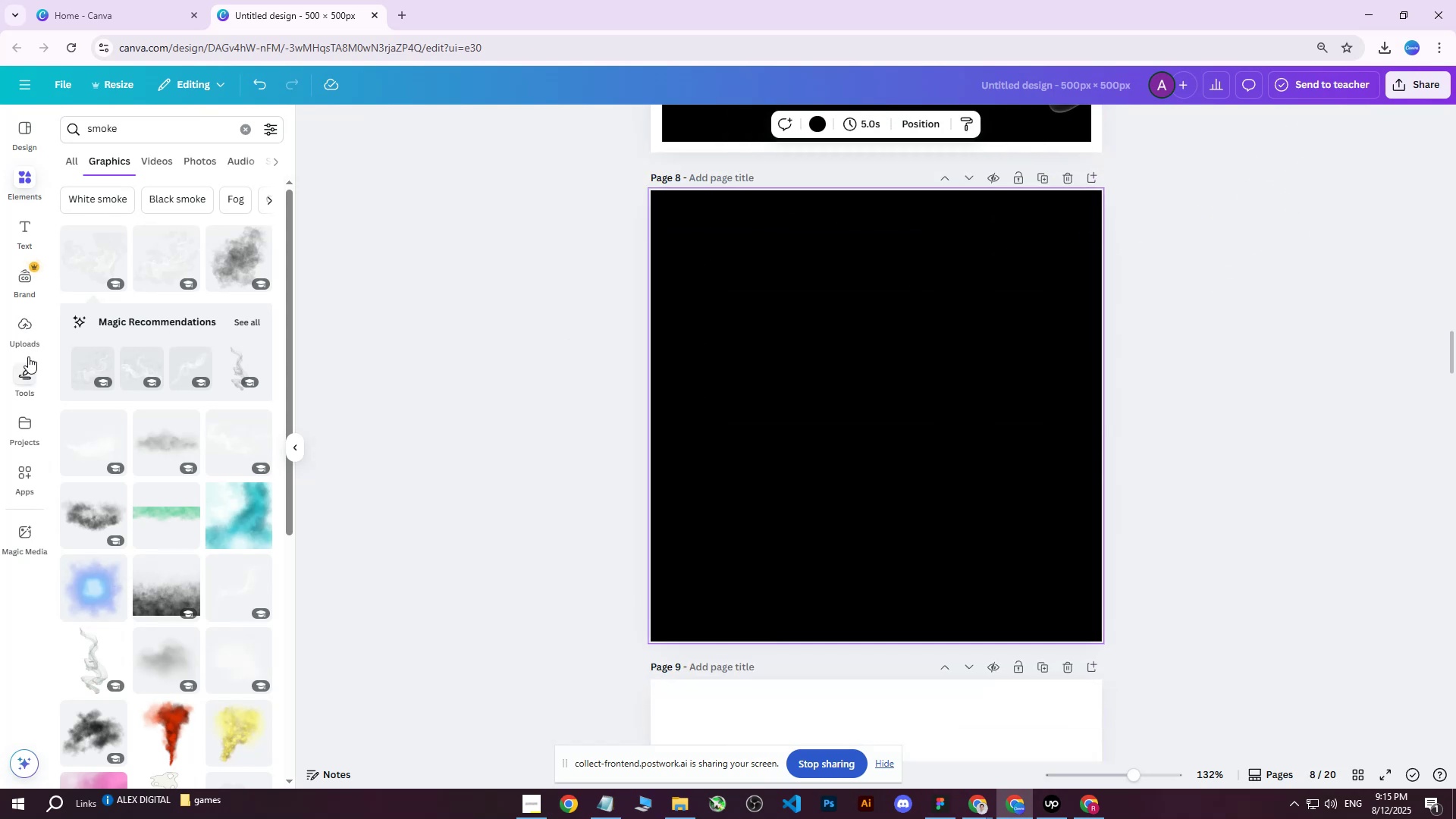 
left_click([22, 320])
 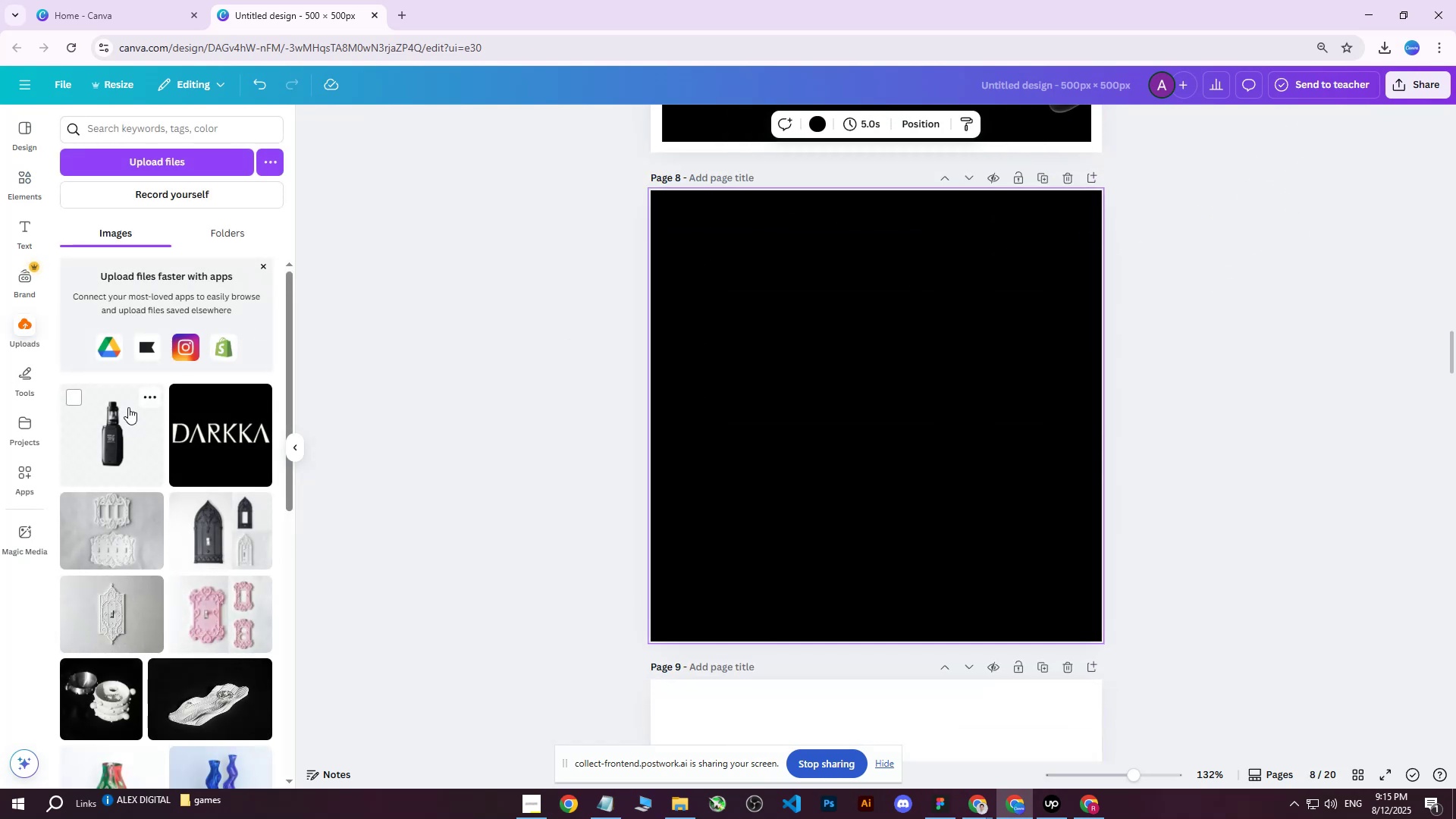 
left_click([159, 150])
 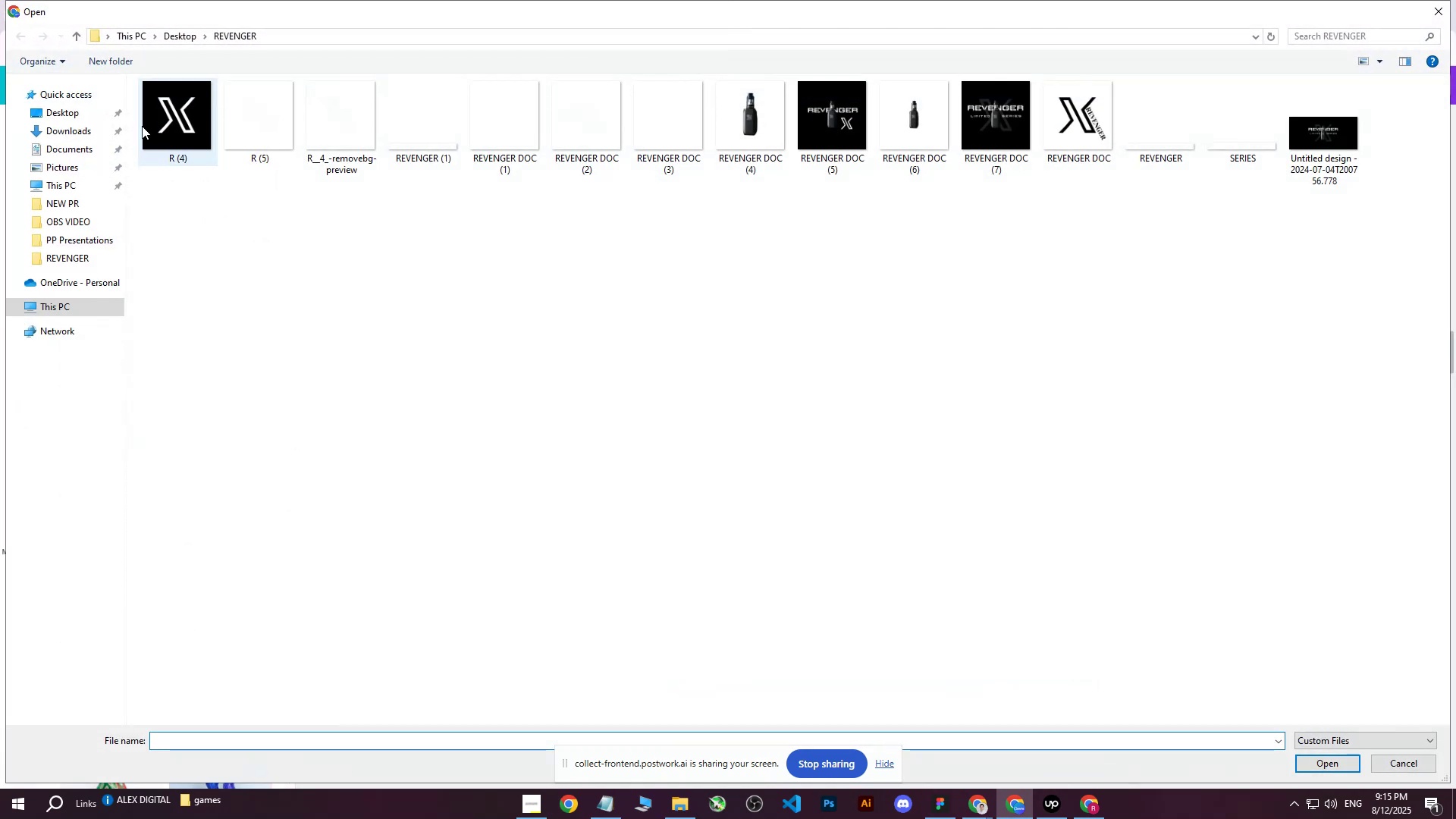 
left_click([80, 130])
 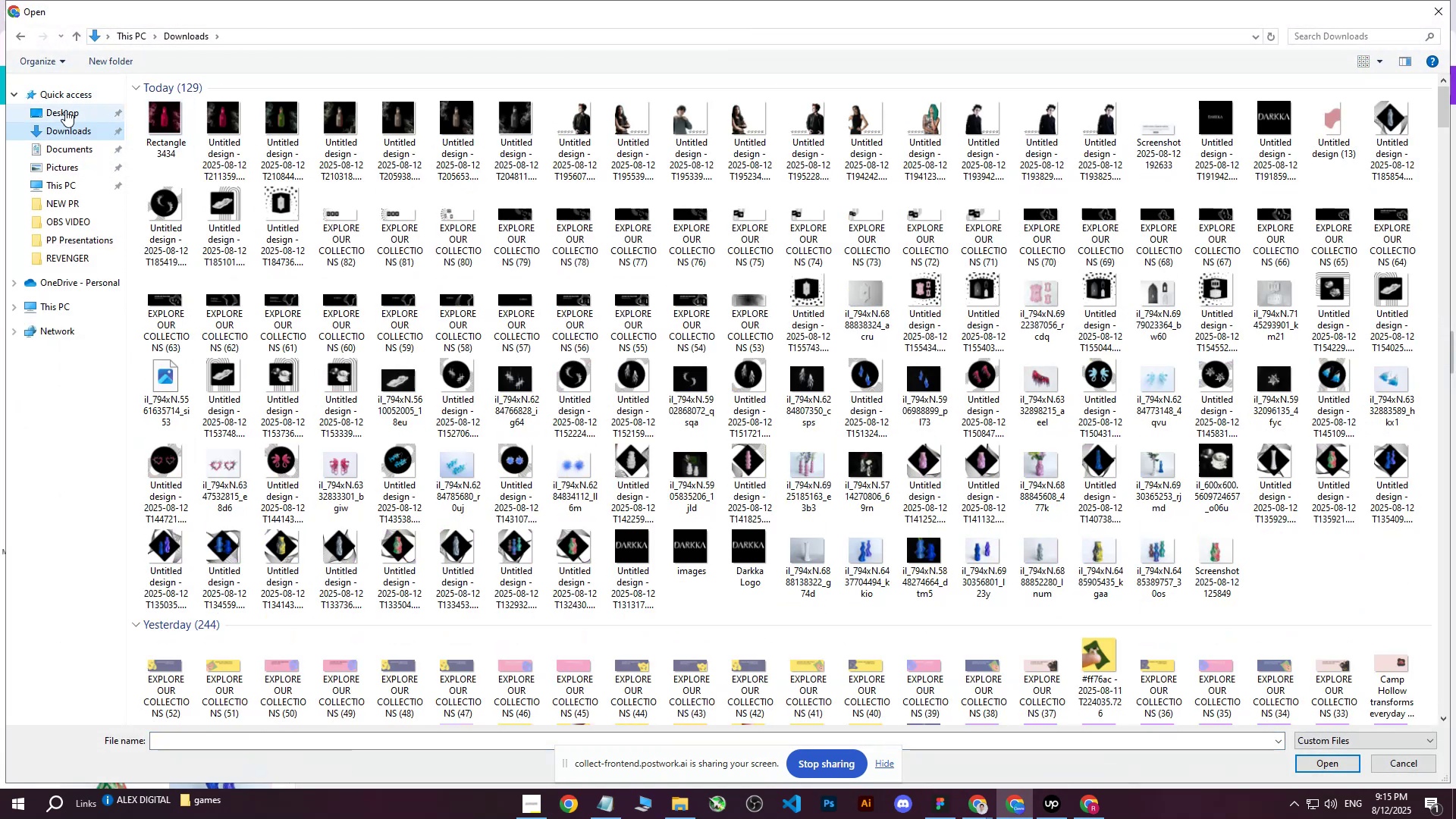 
left_click([165, 123])
 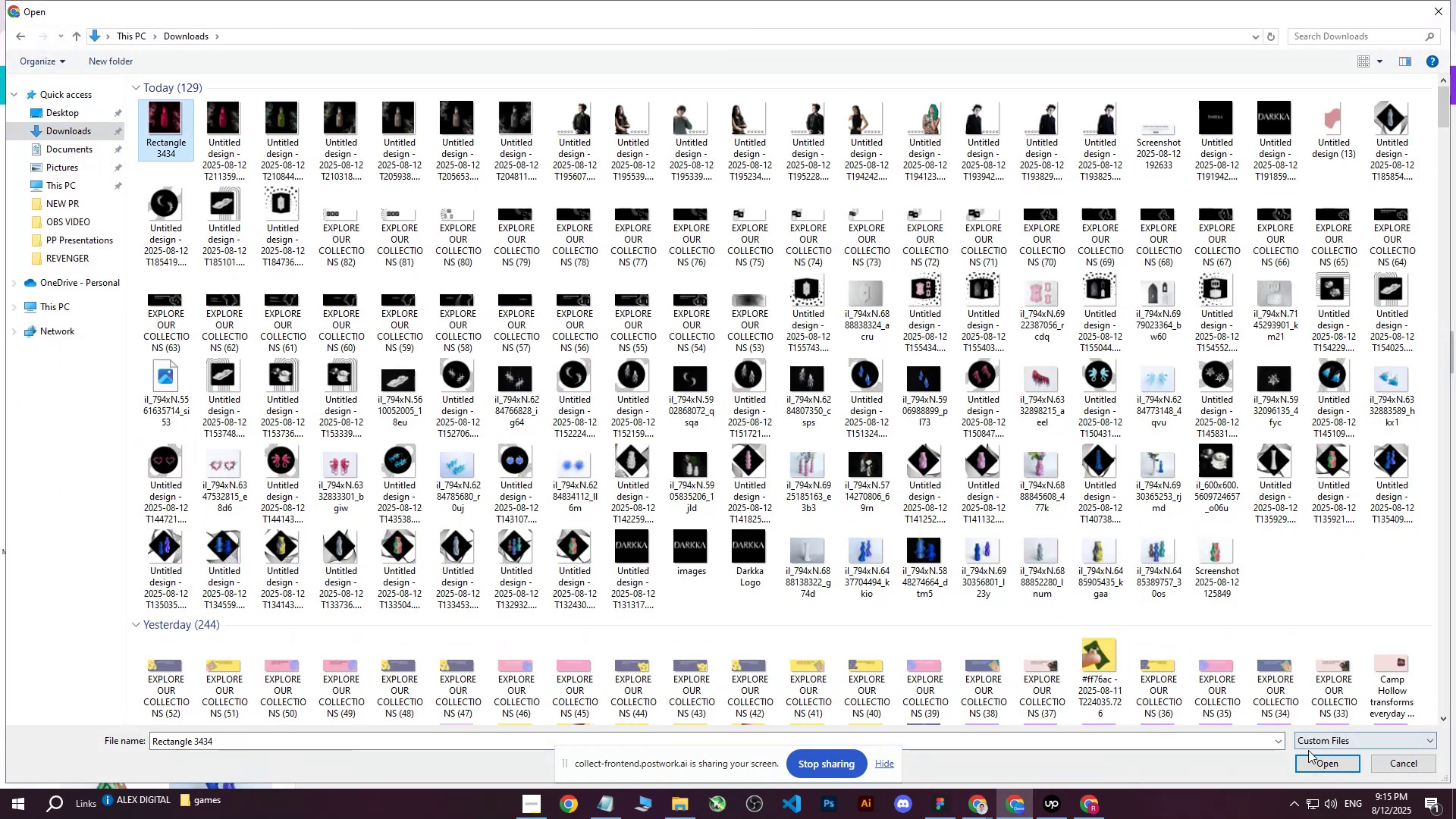 
left_click([1318, 763])
 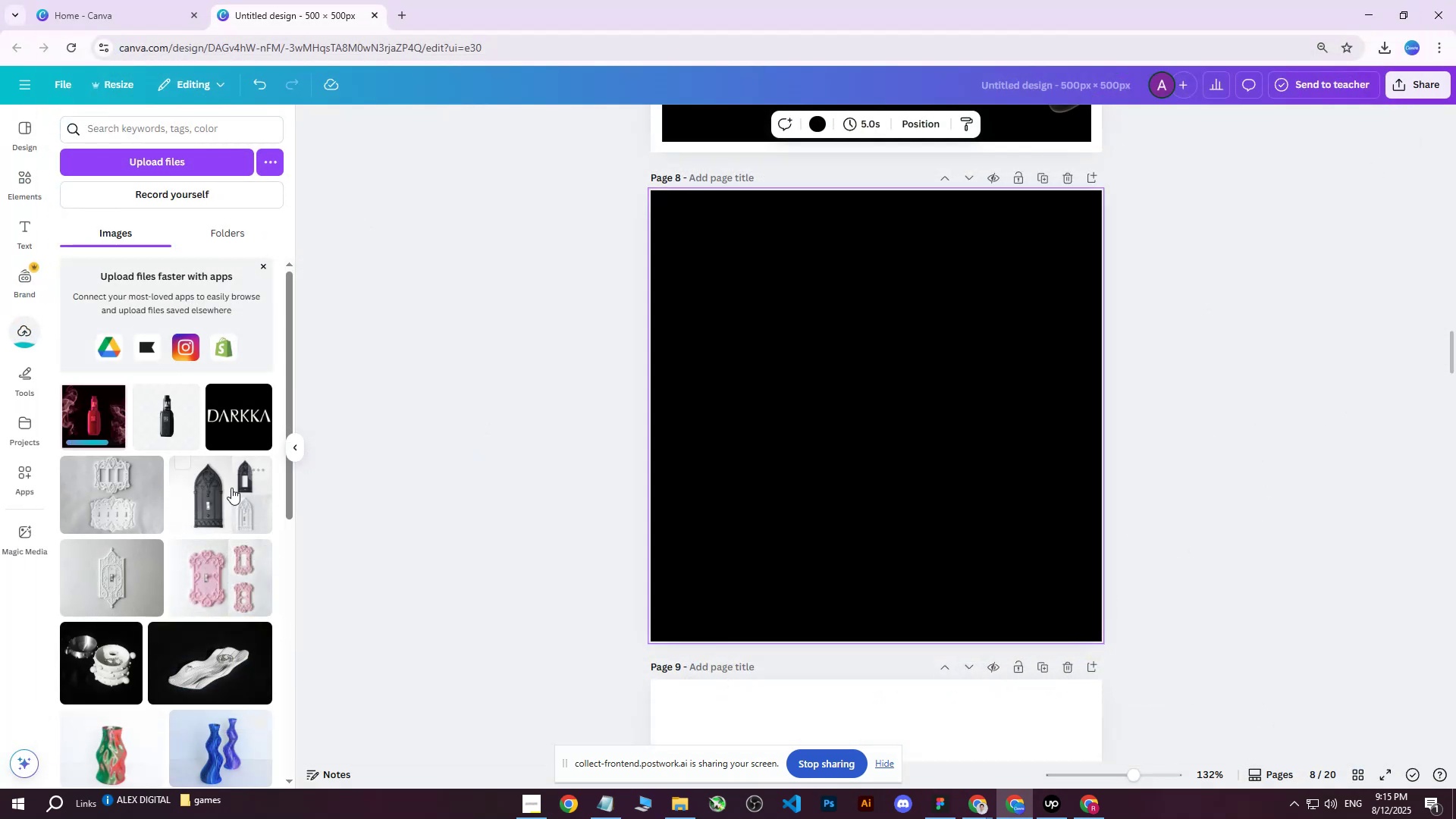 
left_click([80, 410])
 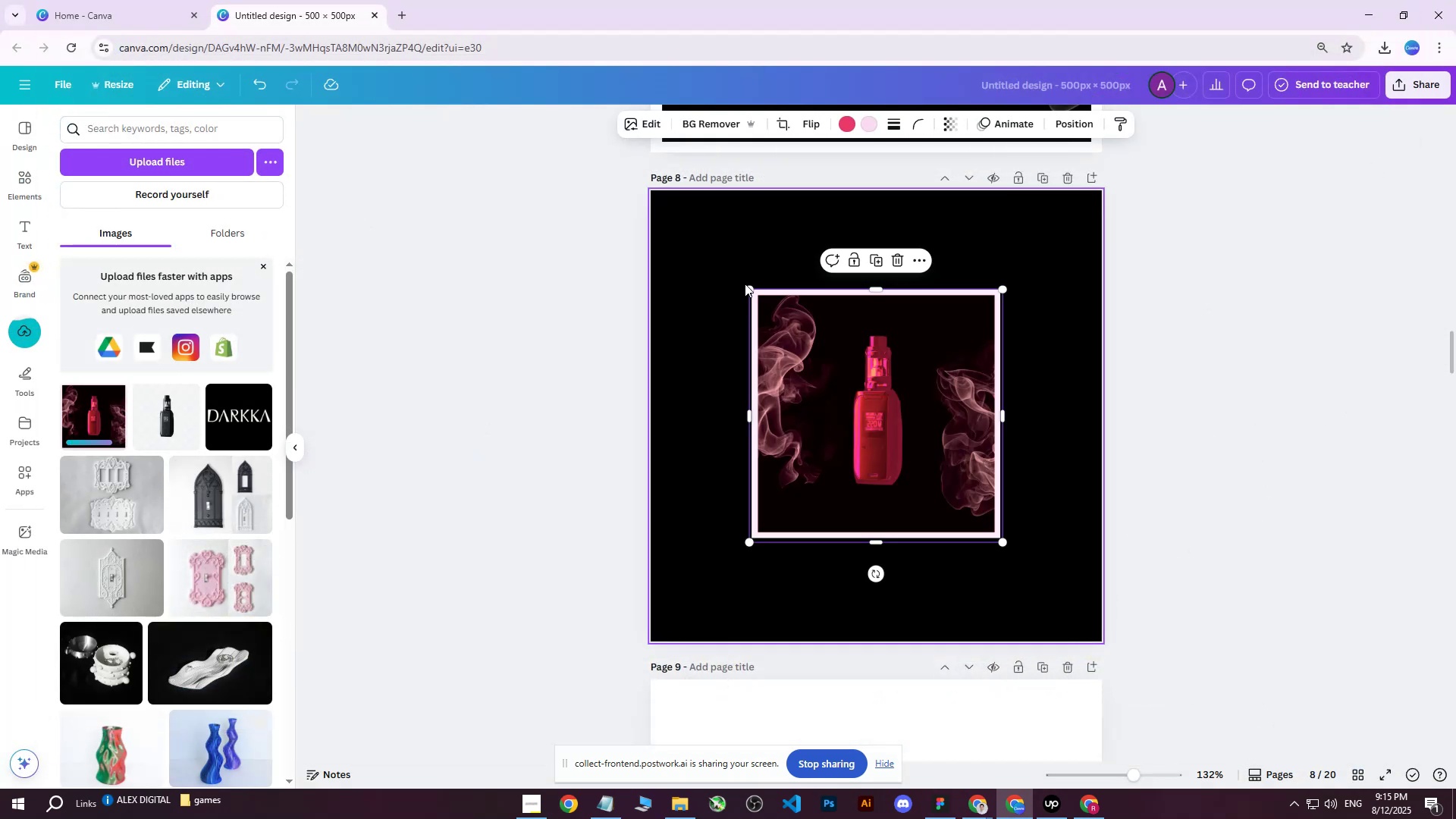 
left_click_drag(start_coordinate=[748, 286], to_coordinate=[641, 198])
 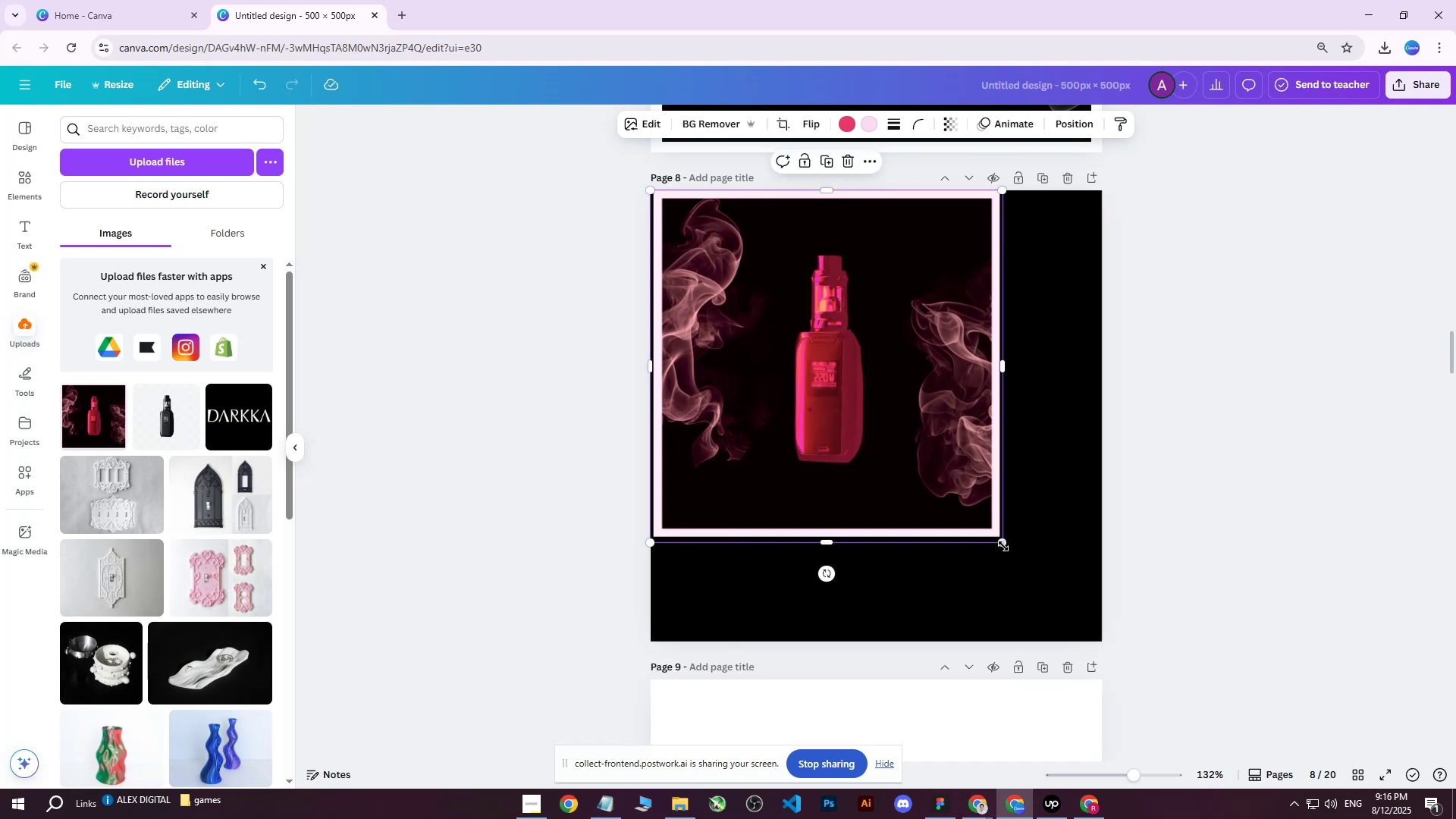 
left_click_drag(start_coordinate=[1003, 543], to_coordinate=[1111, 649])
 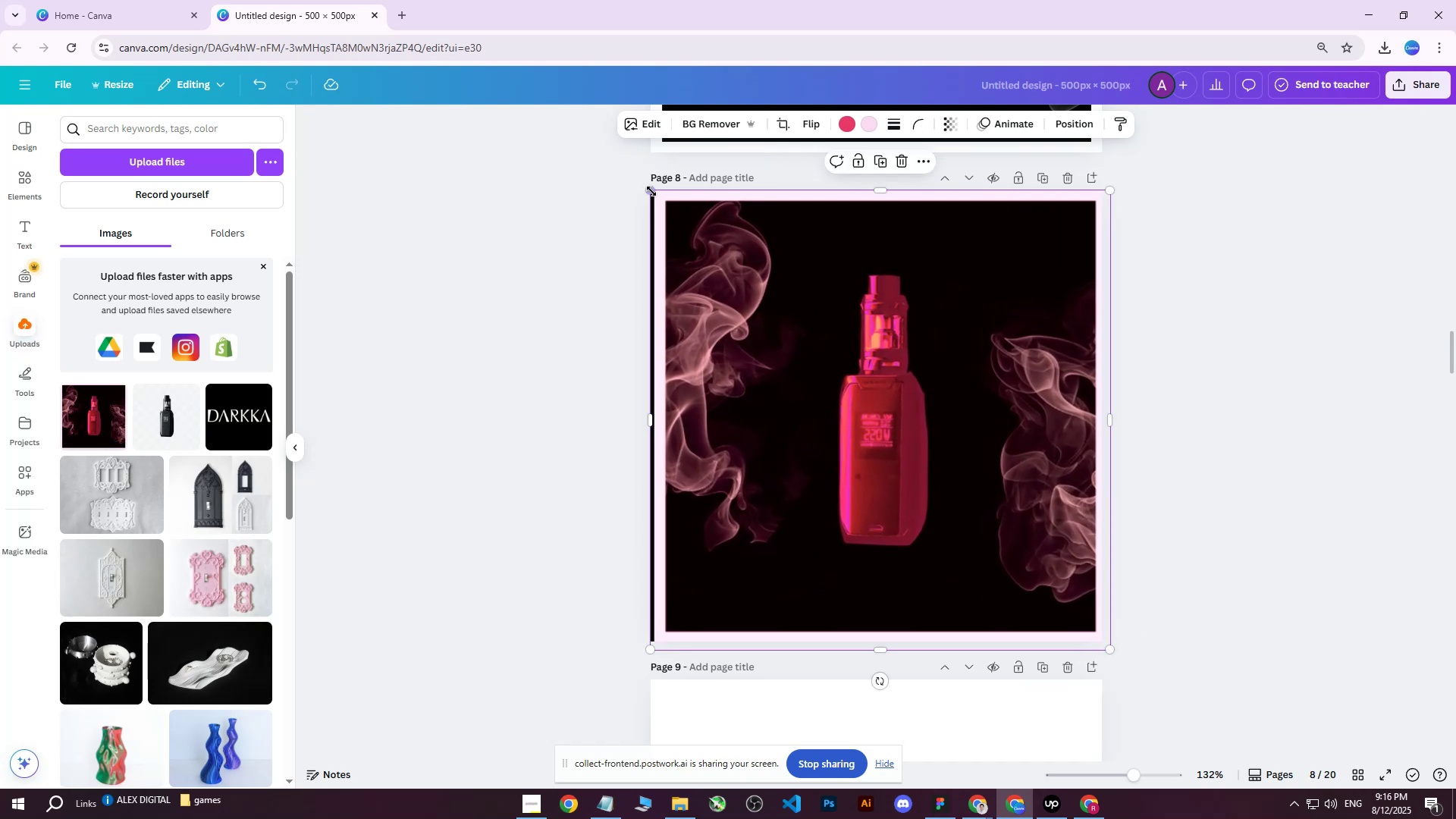 
left_click_drag(start_coordinate=[651, 190], to_coordinate=[647, 189])
 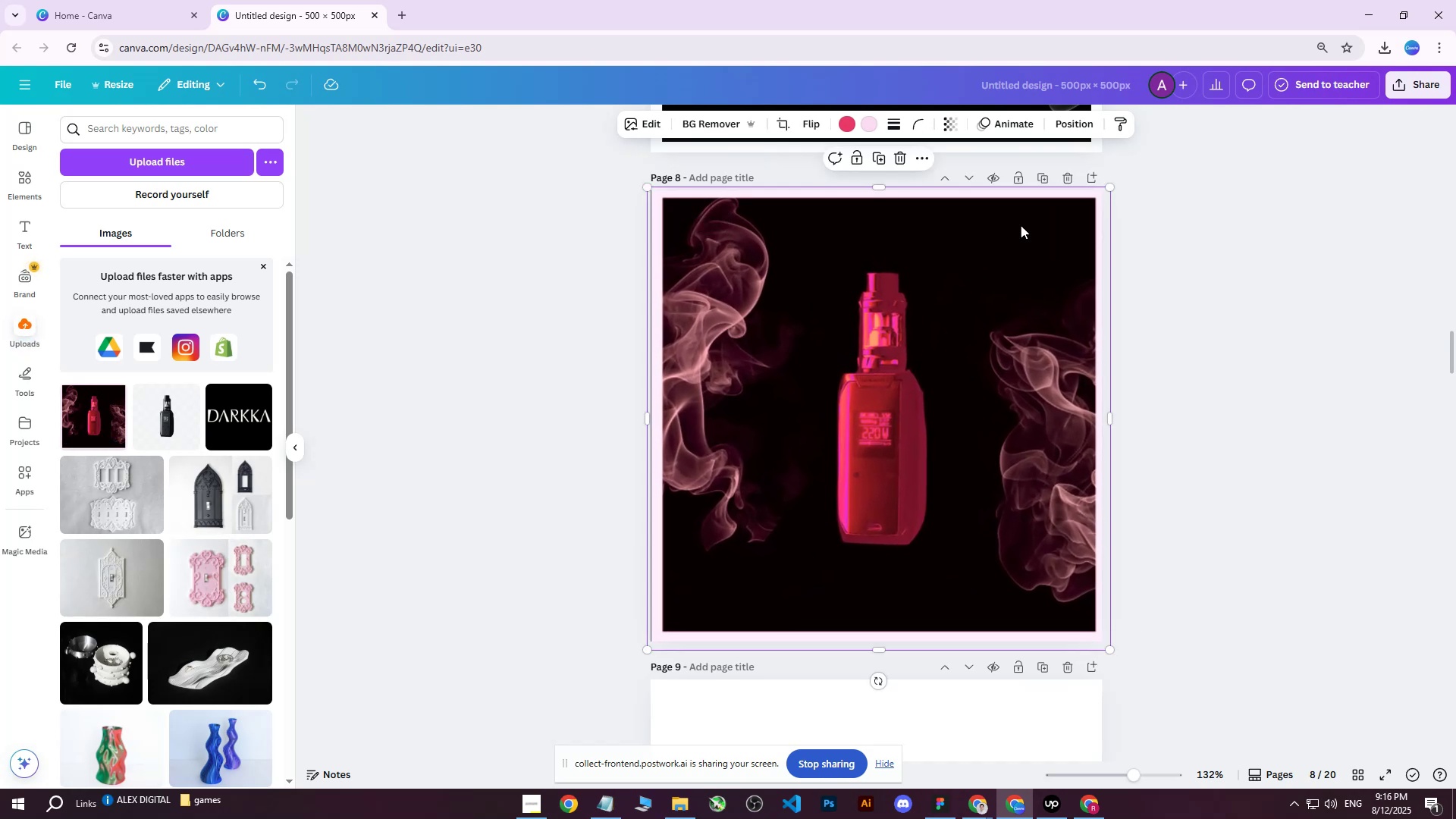 
key(ArrowLeft)
 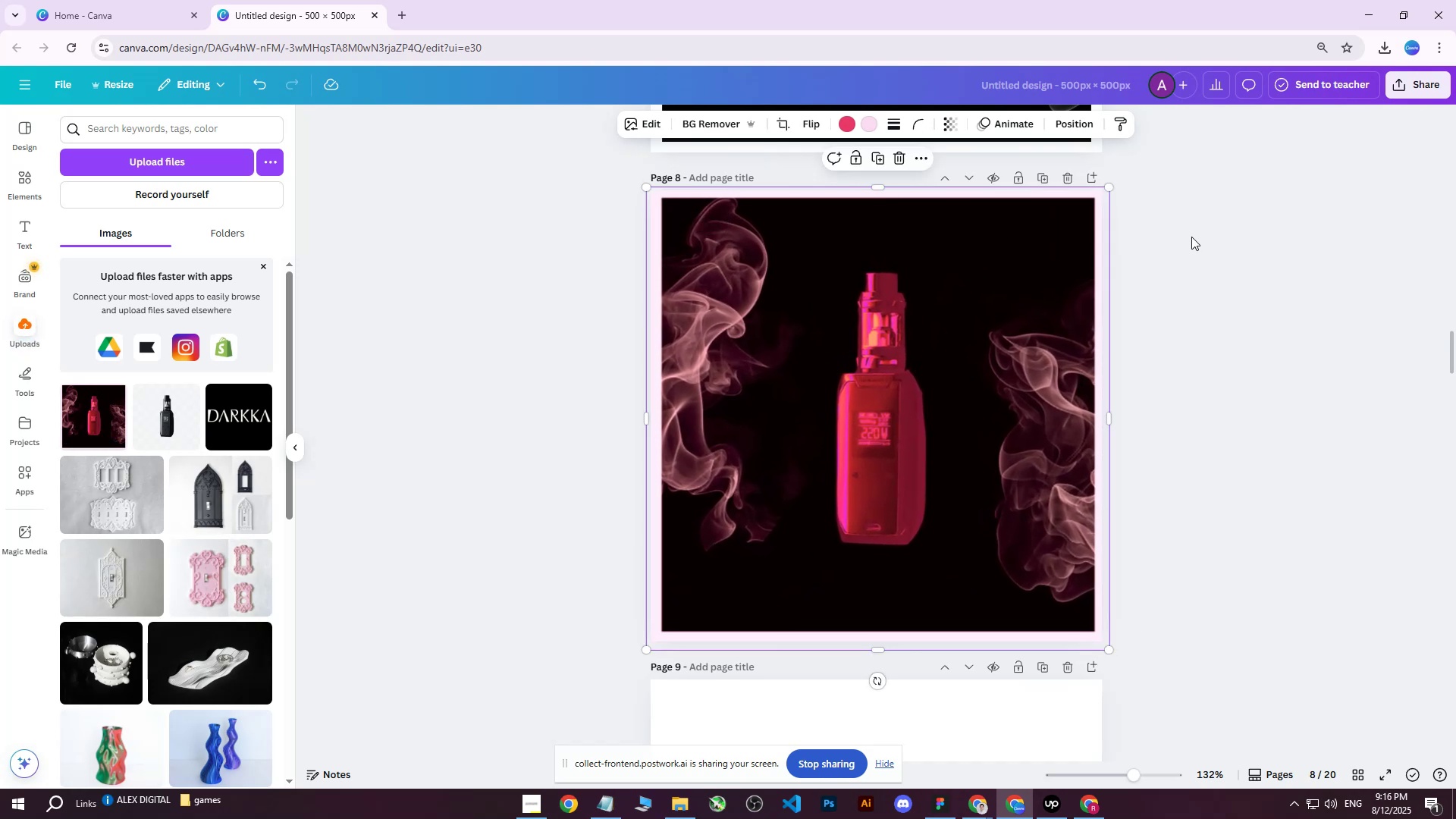 
key(ArrowDown)
 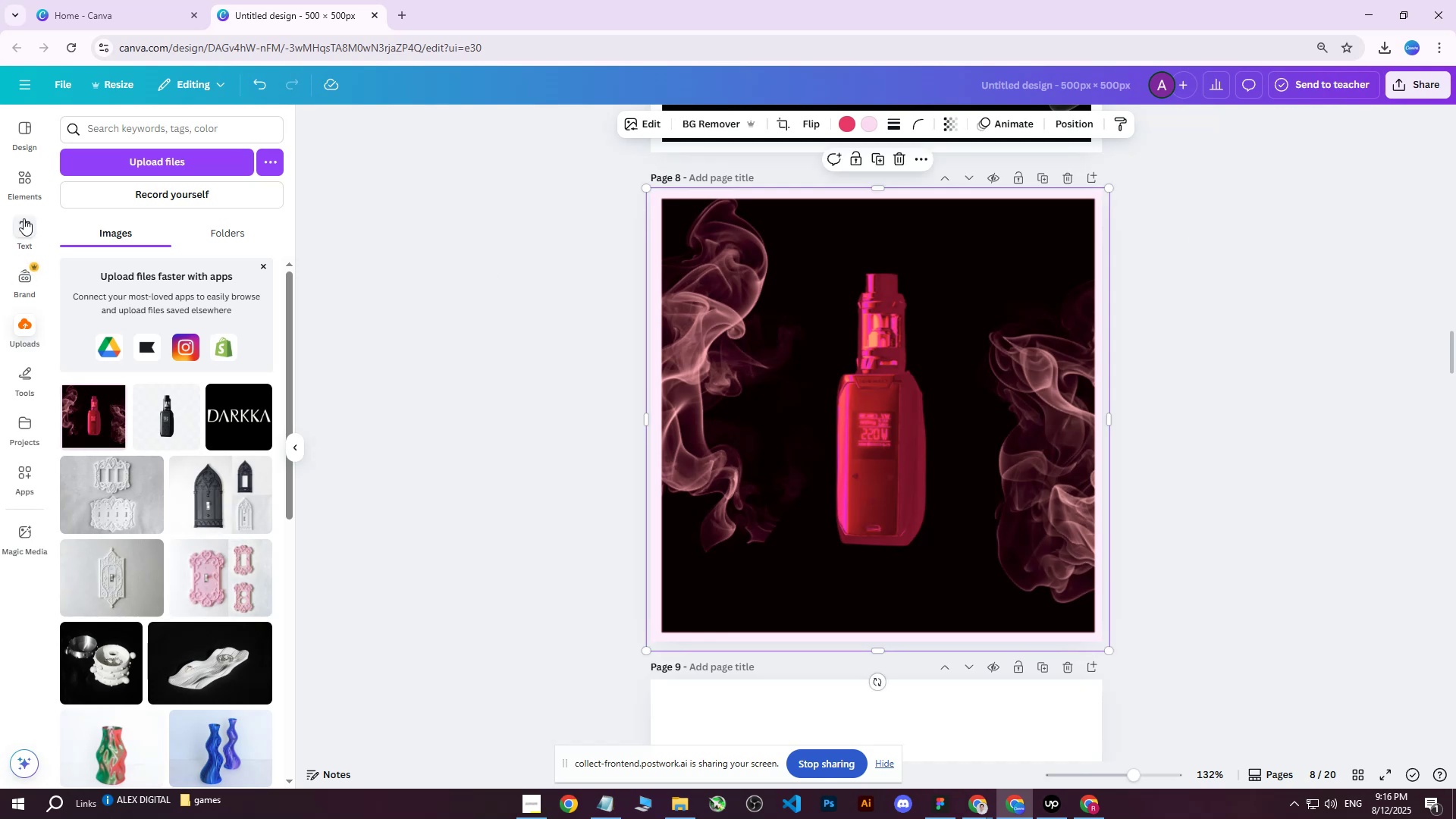 
double_click([163, 136])
 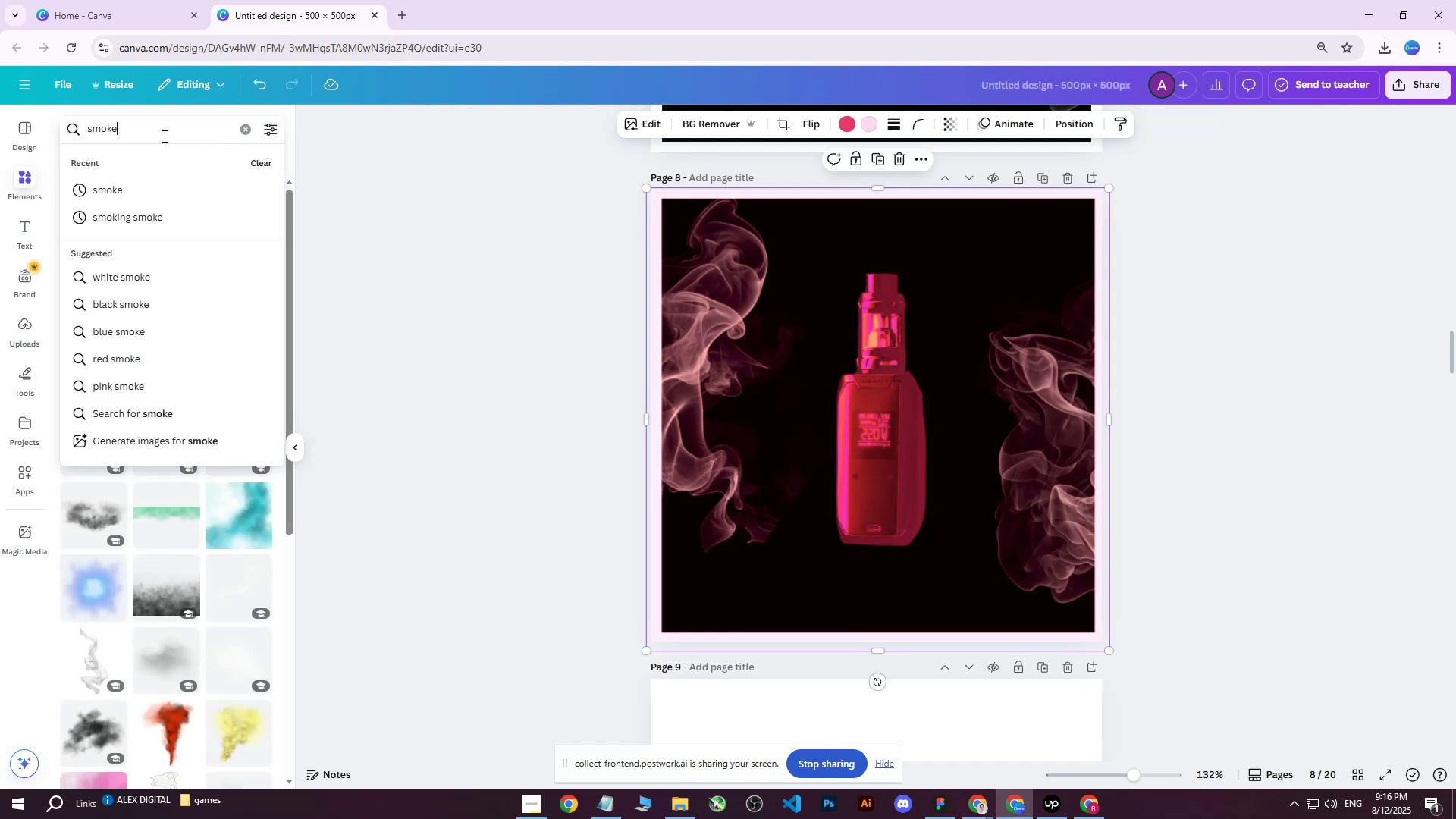 
type(ddRAGON FRUTIit)
 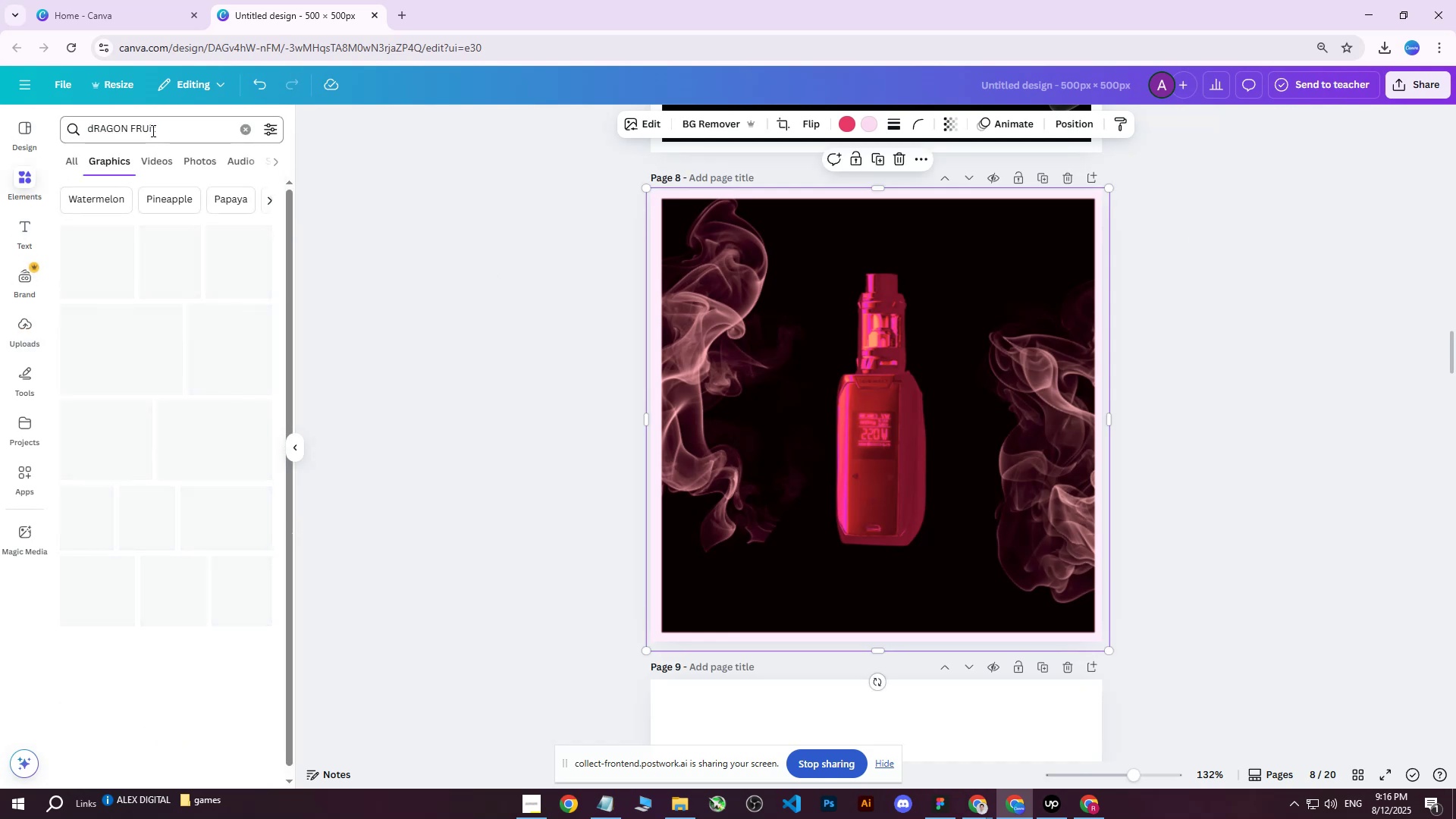 
left_click_drag(start_coordinate=[145, 134], to_coordinate=[39, 140])
 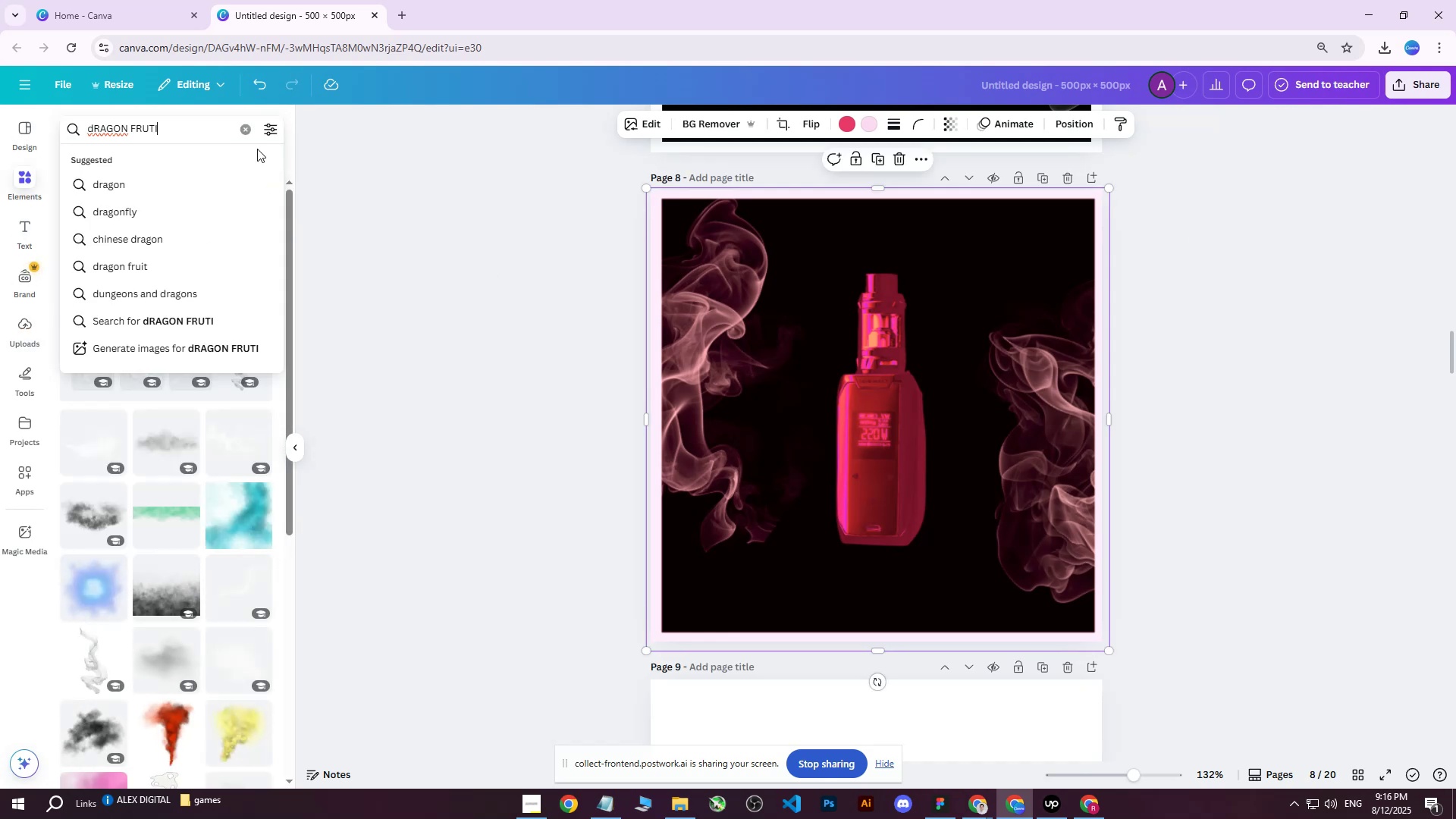 
left_click_drag(start_coordinate=[177, 133], to_coordinate=[151, 131])
 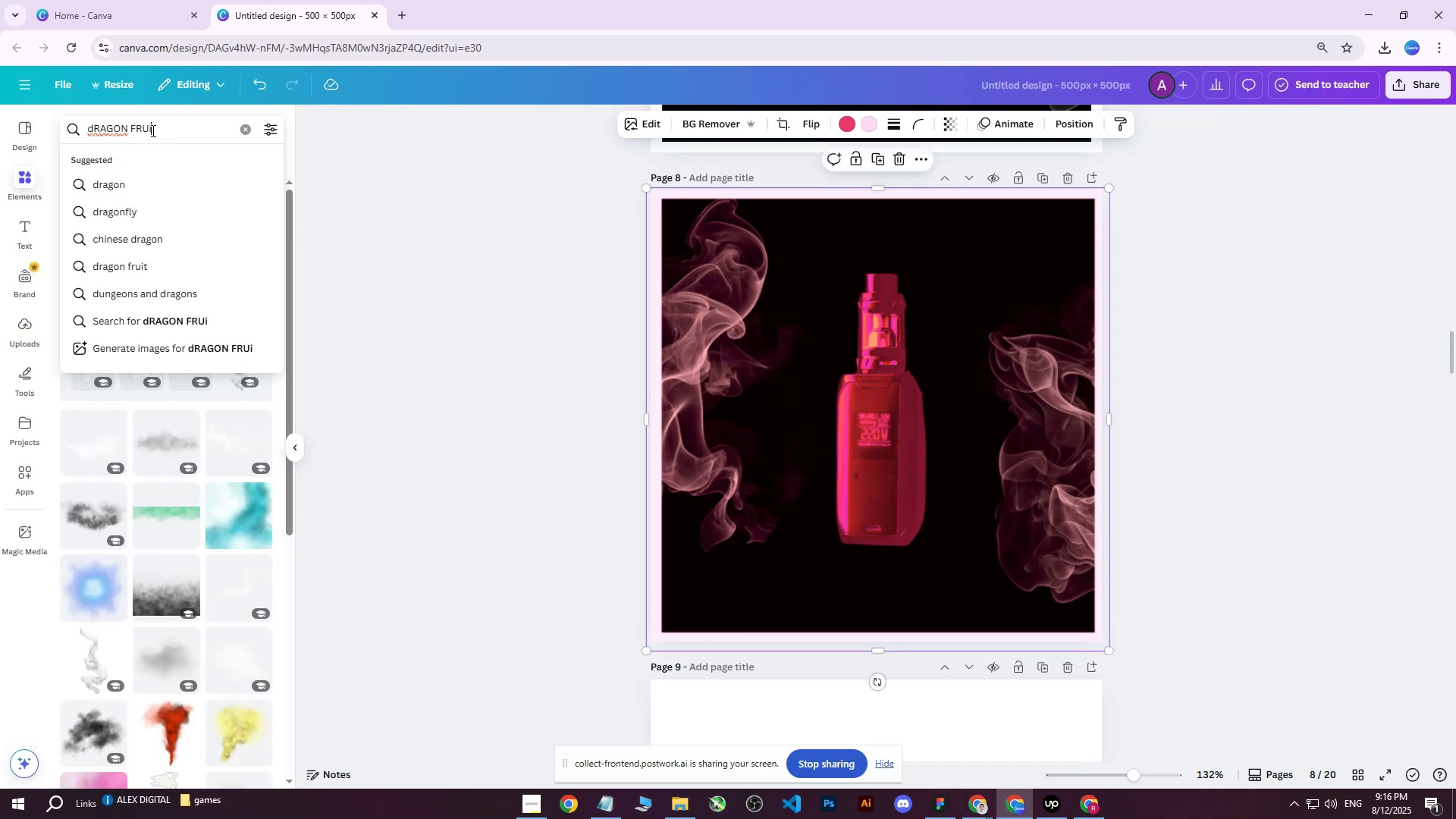 
key(Enter)
 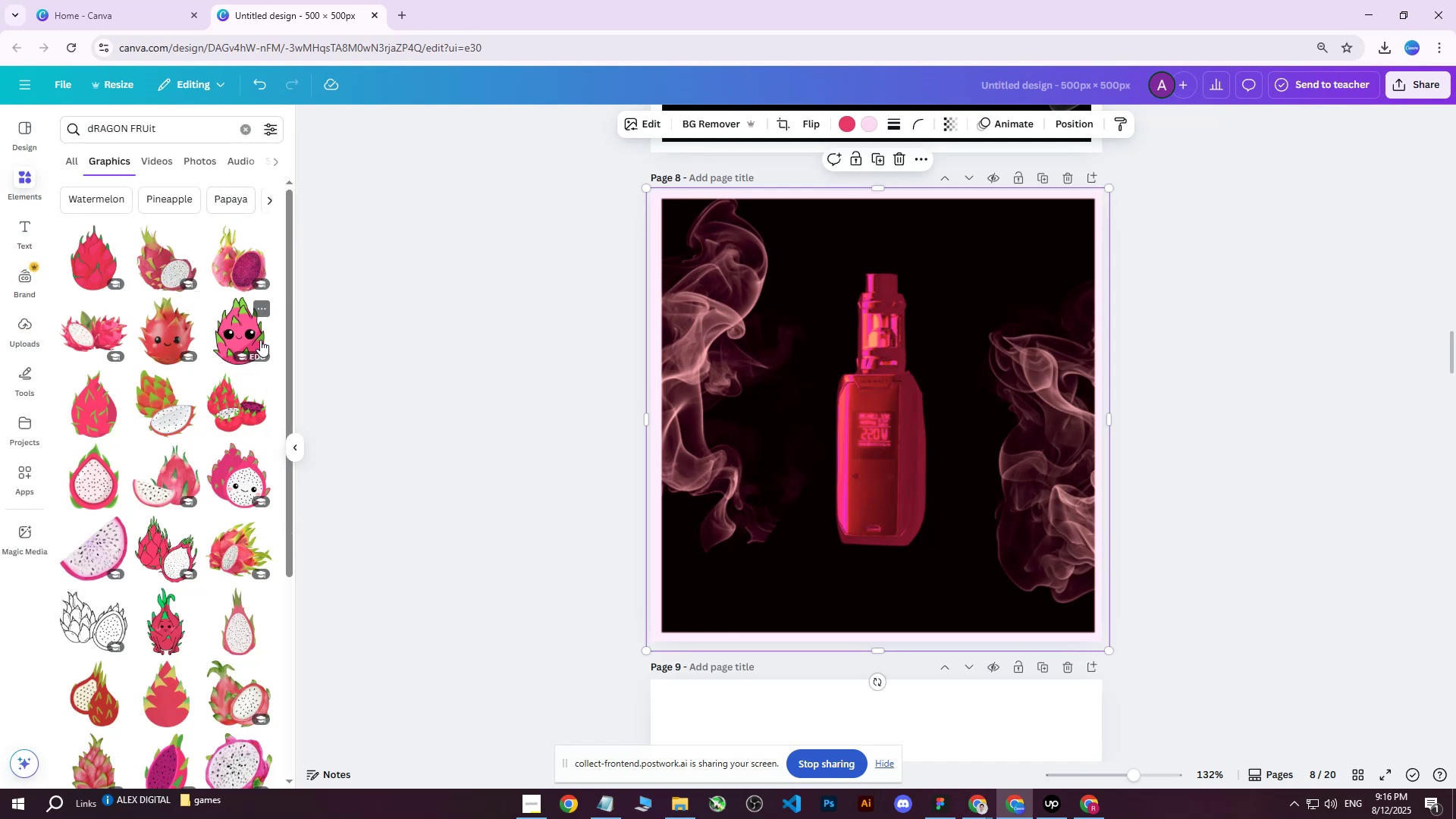 
left_click([231, 264])
 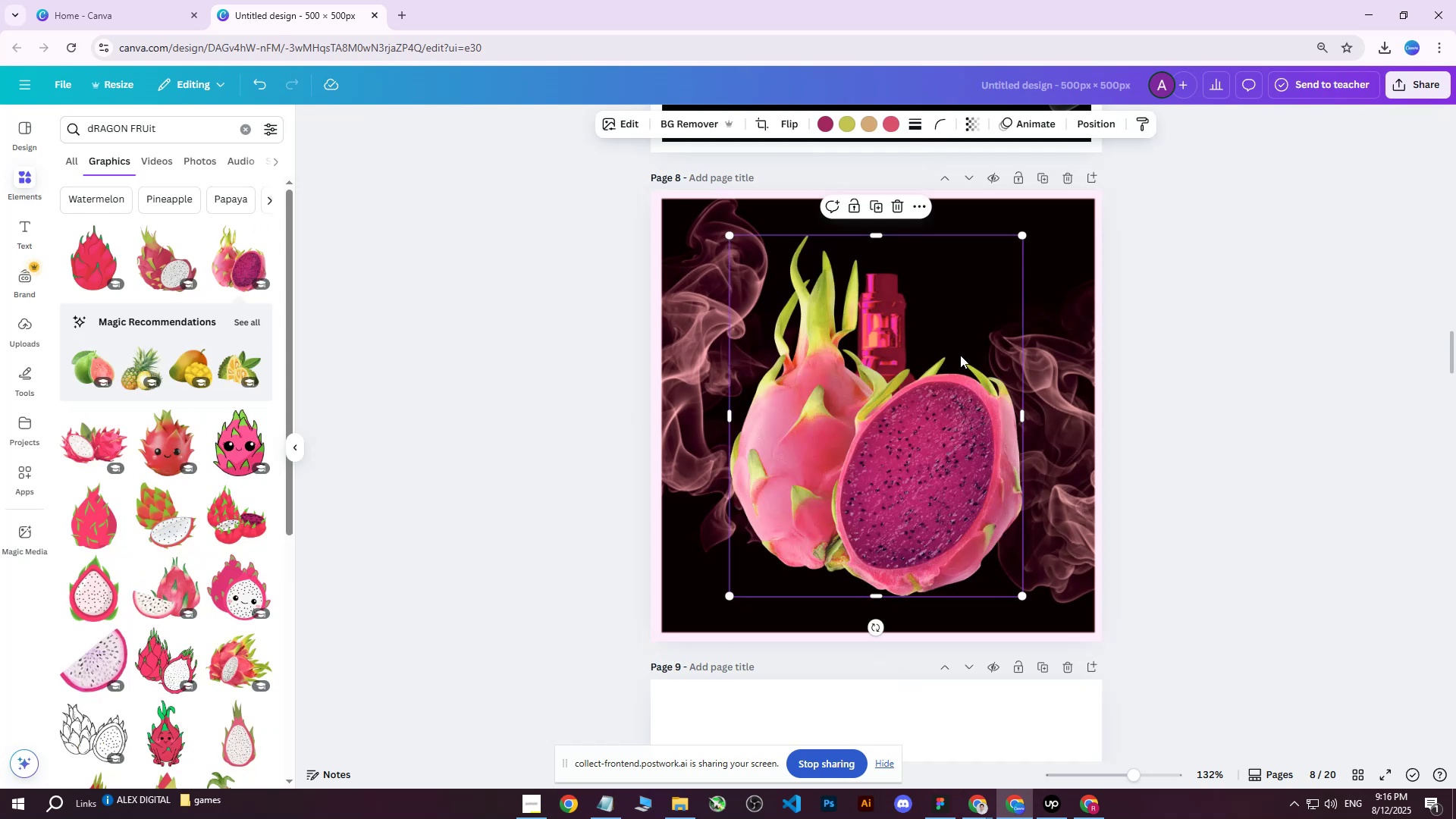 
left_click_drag(start_coordinate=[901, 407], to_coordinate=[907, 387])
 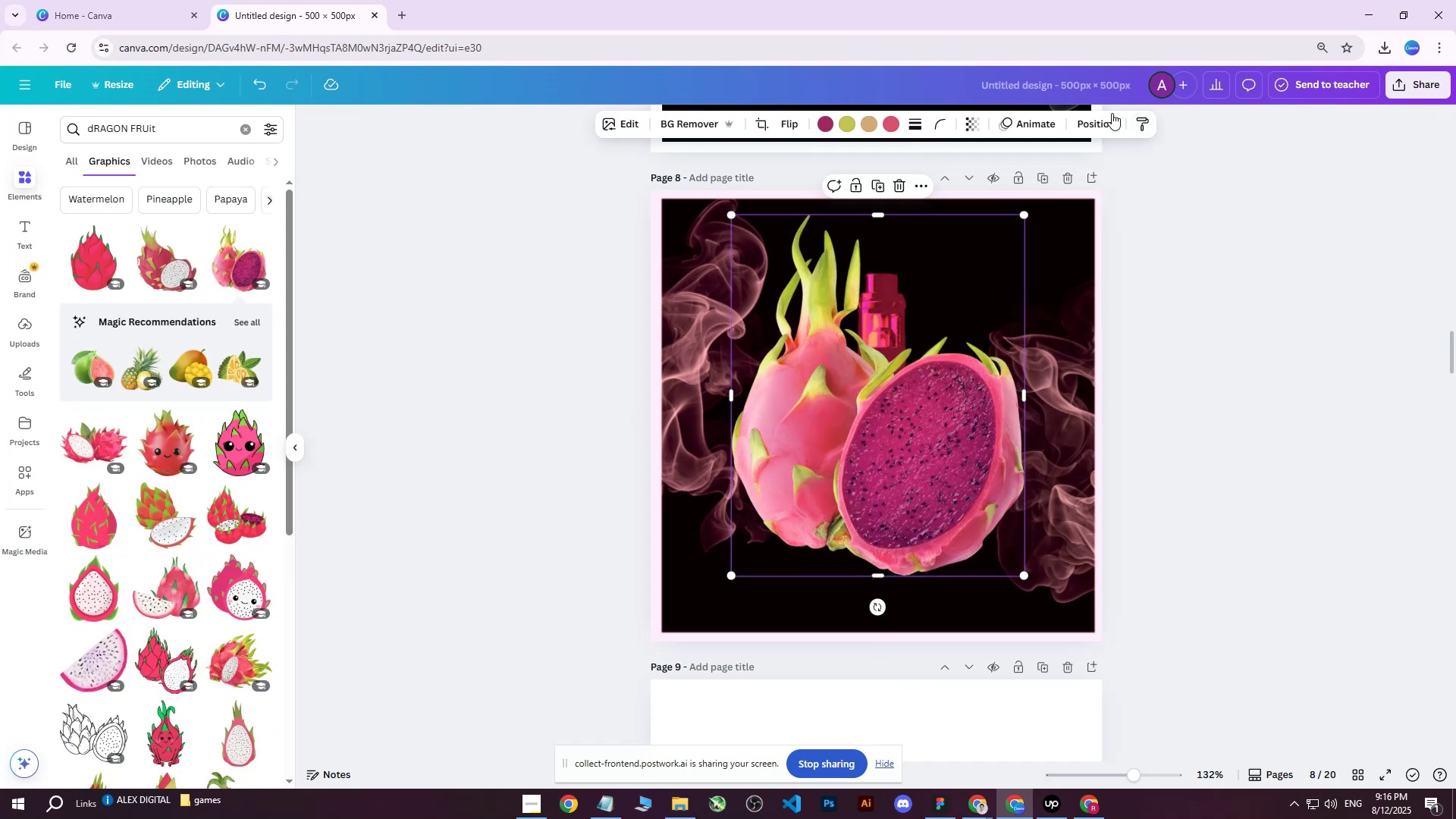 
left_click([1111, 115])
 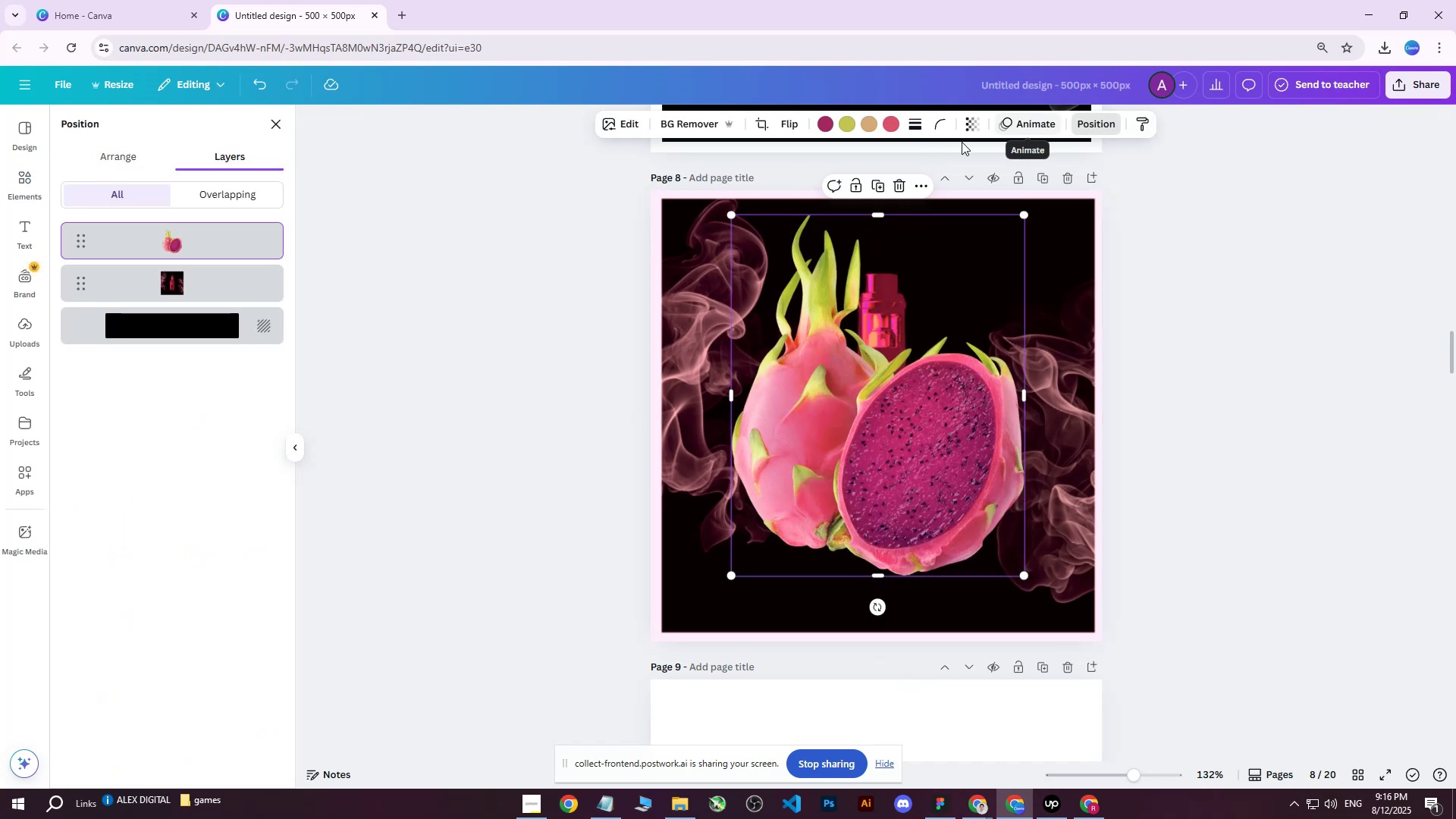 
left_click_drag(start_coordinate=[174, 240], to_coordinate=[183, 294])
 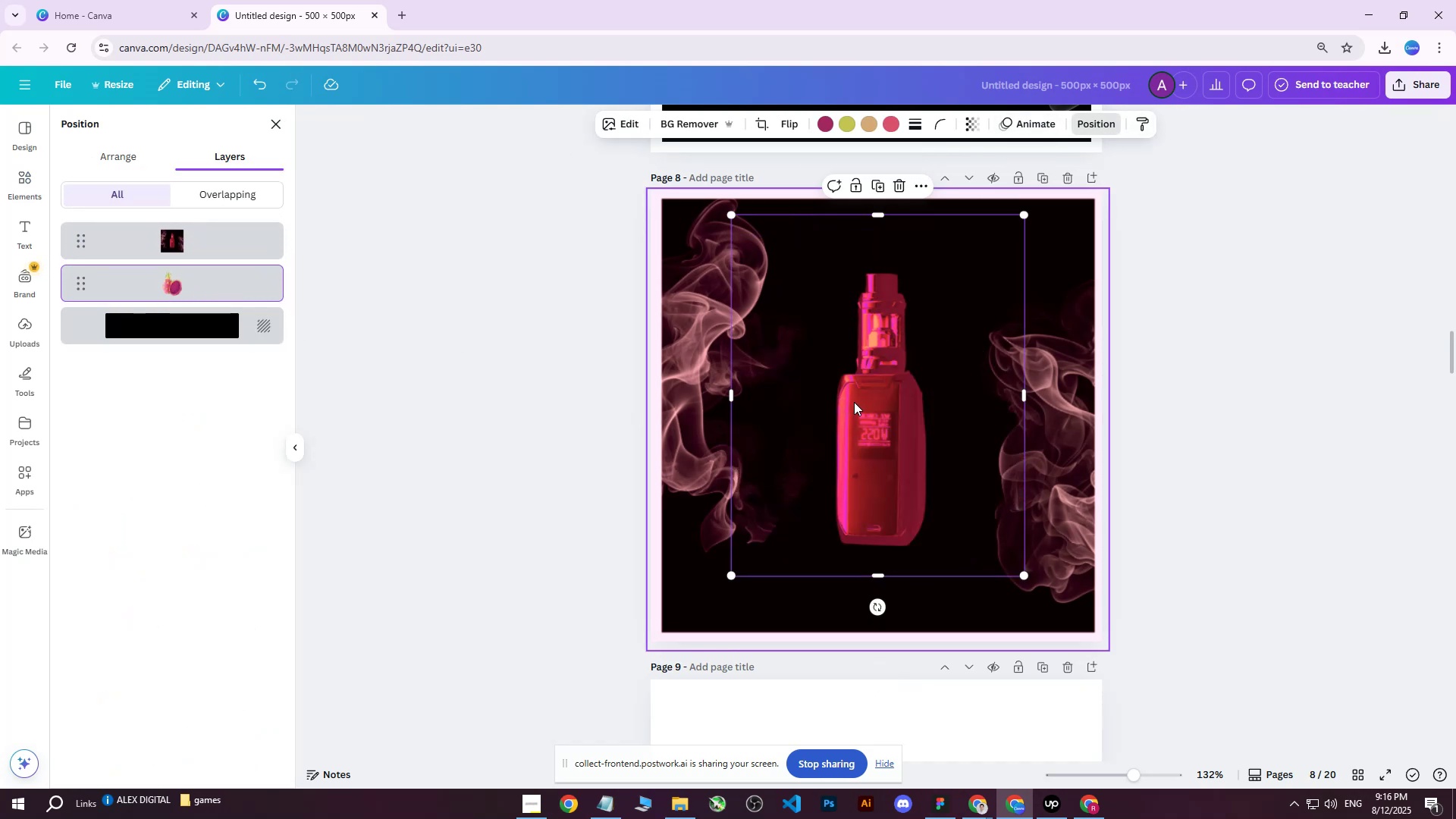 
mouse_move([211, 283])
 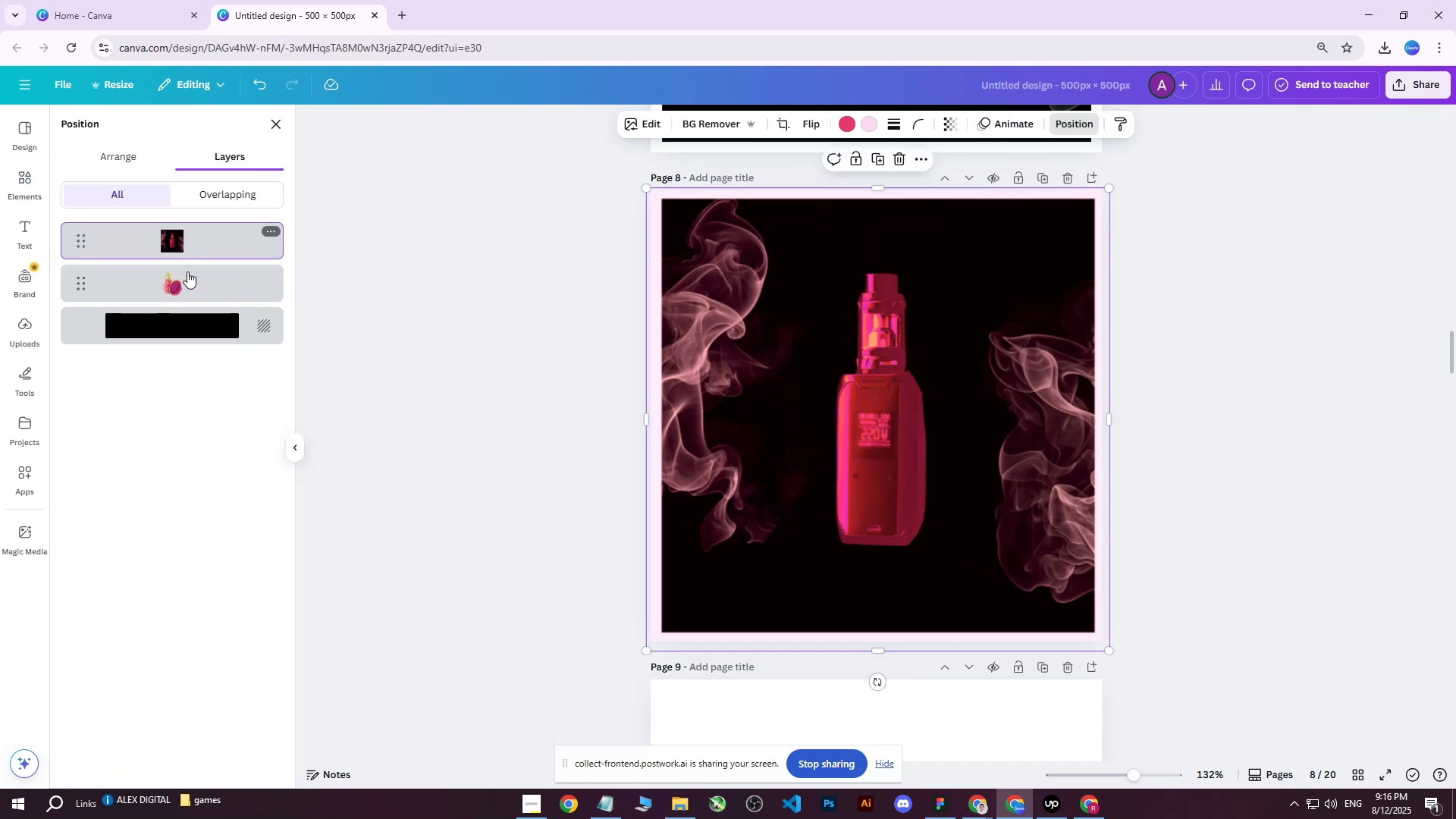 
double_click([184, 296])
 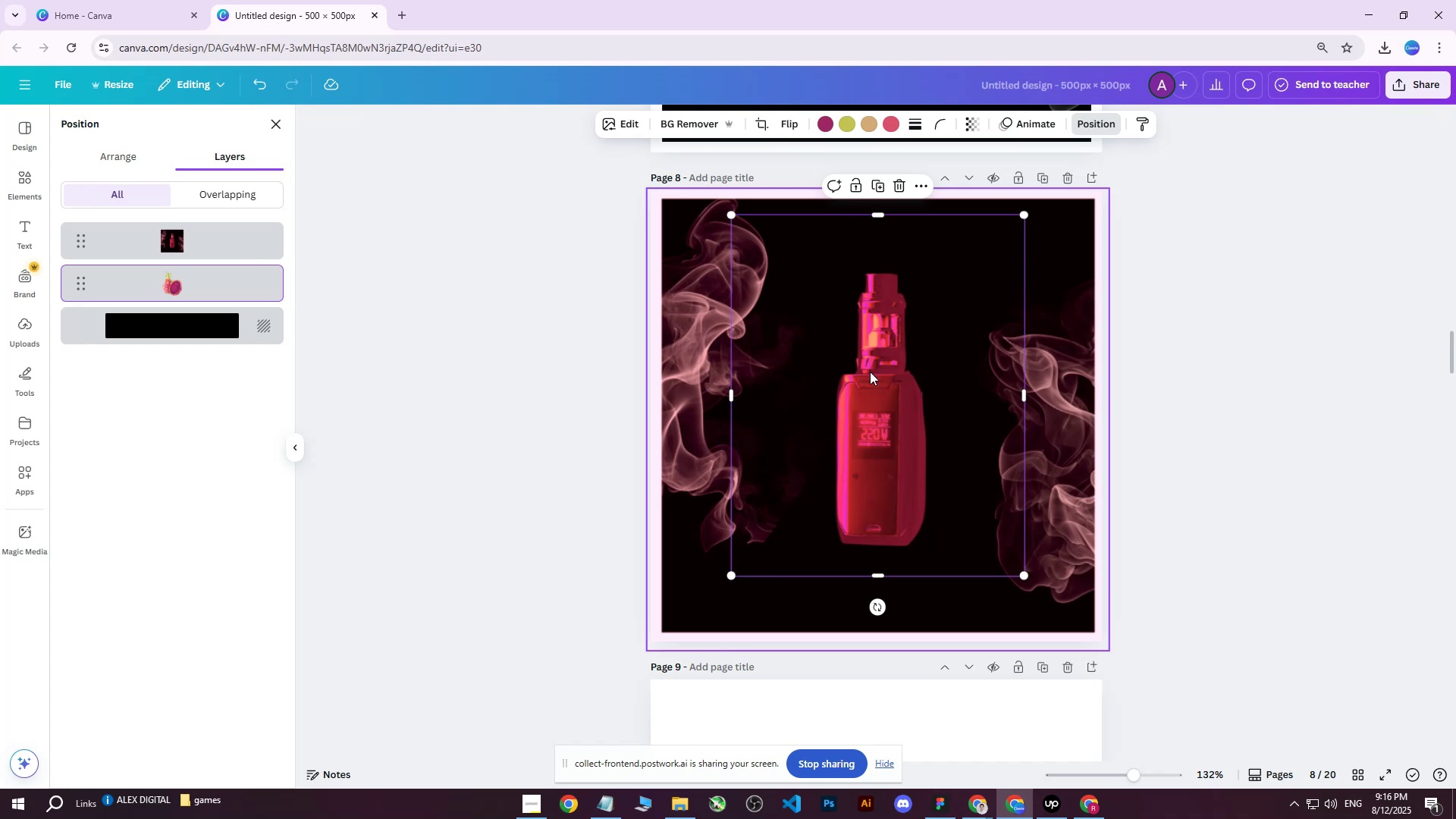 
left_click([873, 394])
 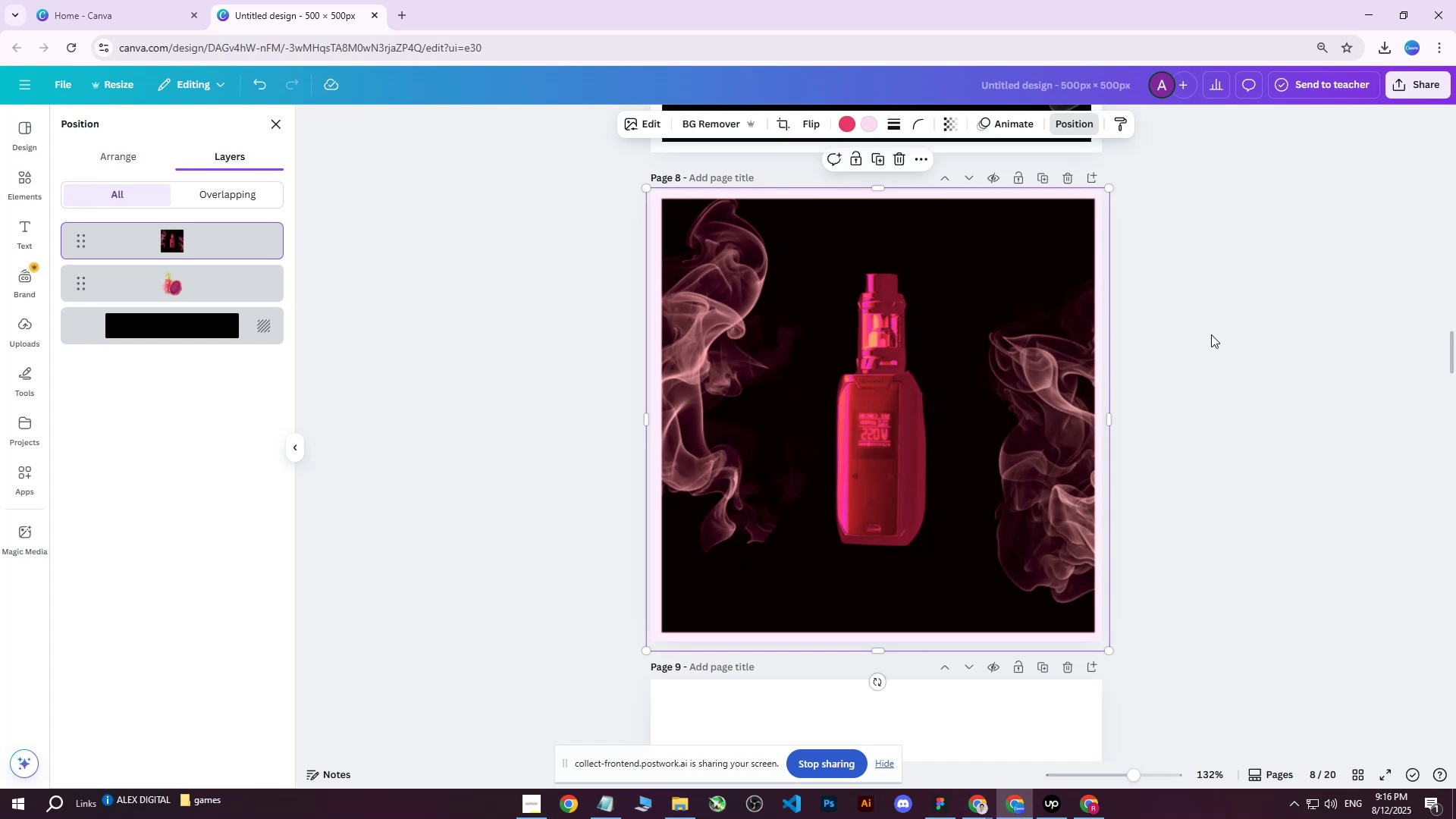 
left_click([1211, 334])
 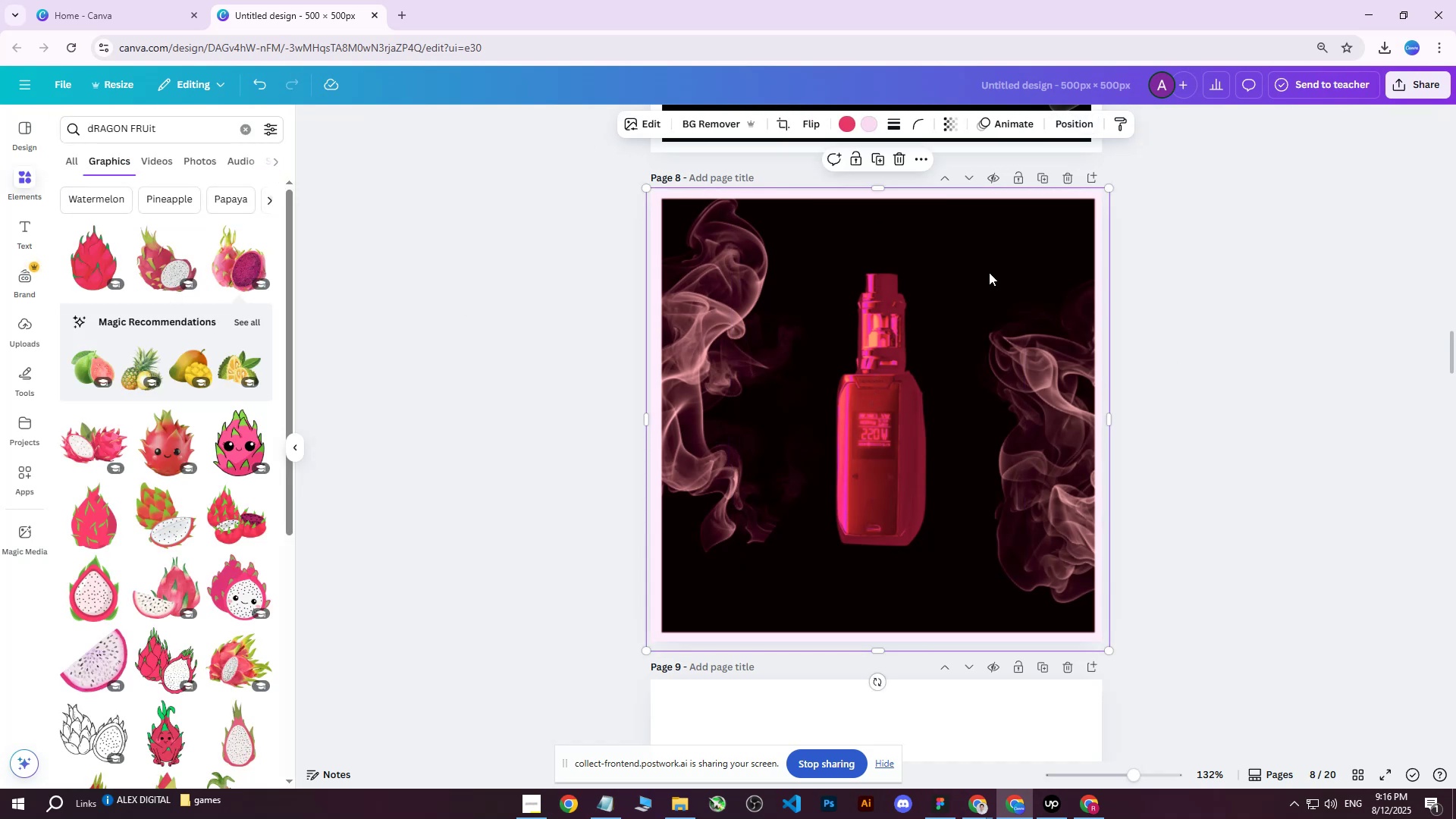 
left_click([1053, 122])
 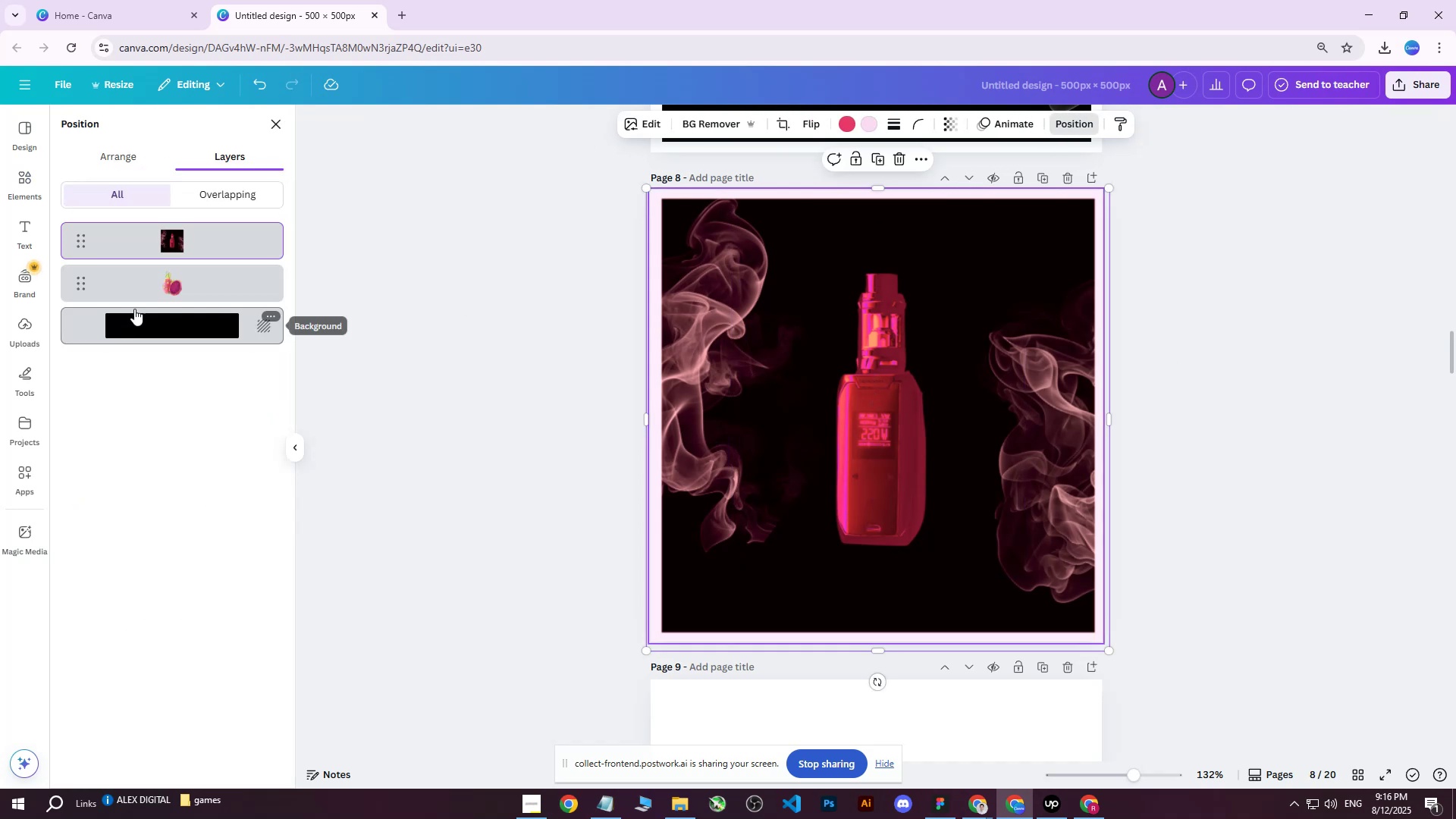 
left_click([152, 296])
 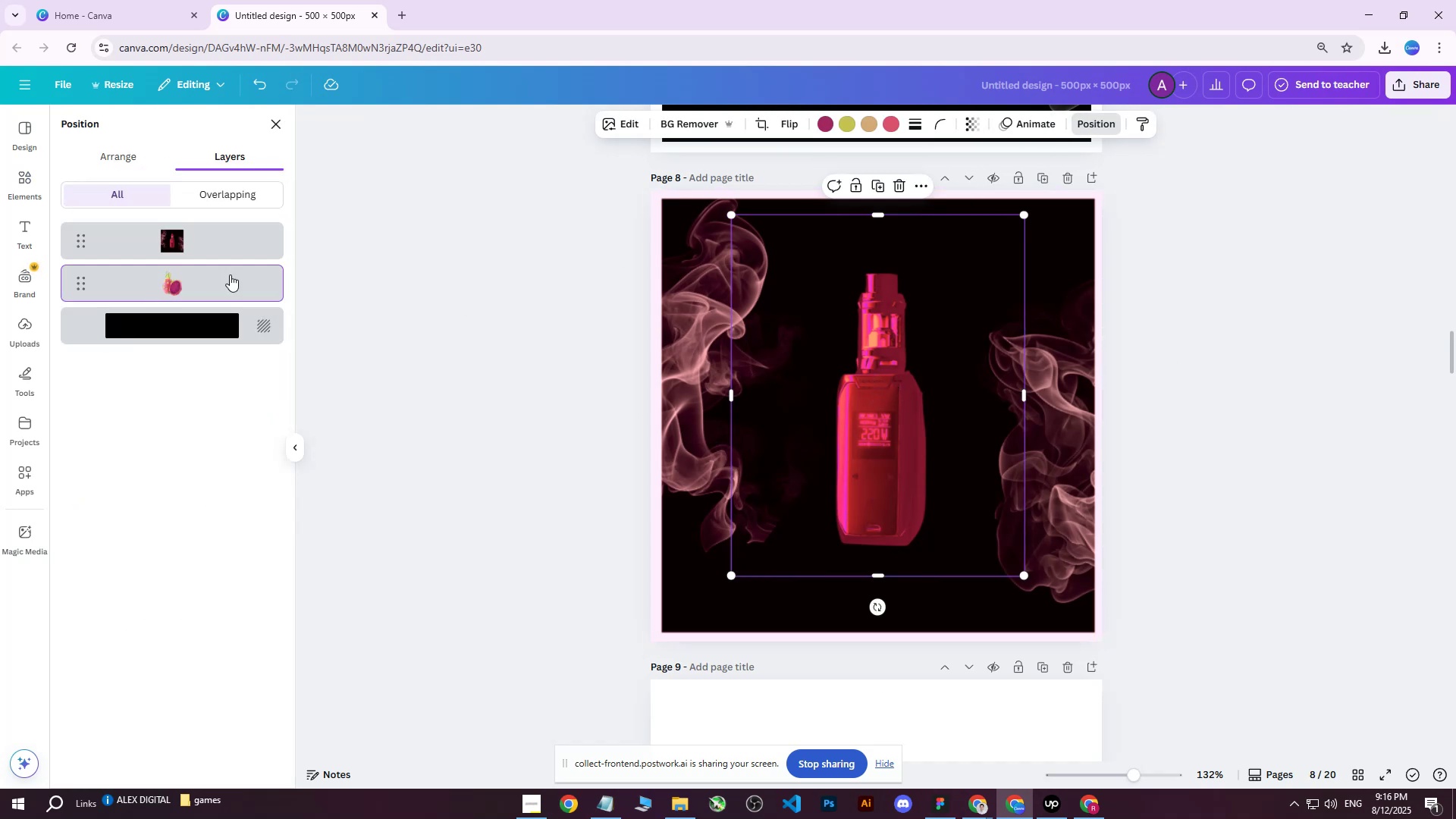 
left_click_drag(start_coordinate=[148, 288], to_coordinate=[165, 237])
 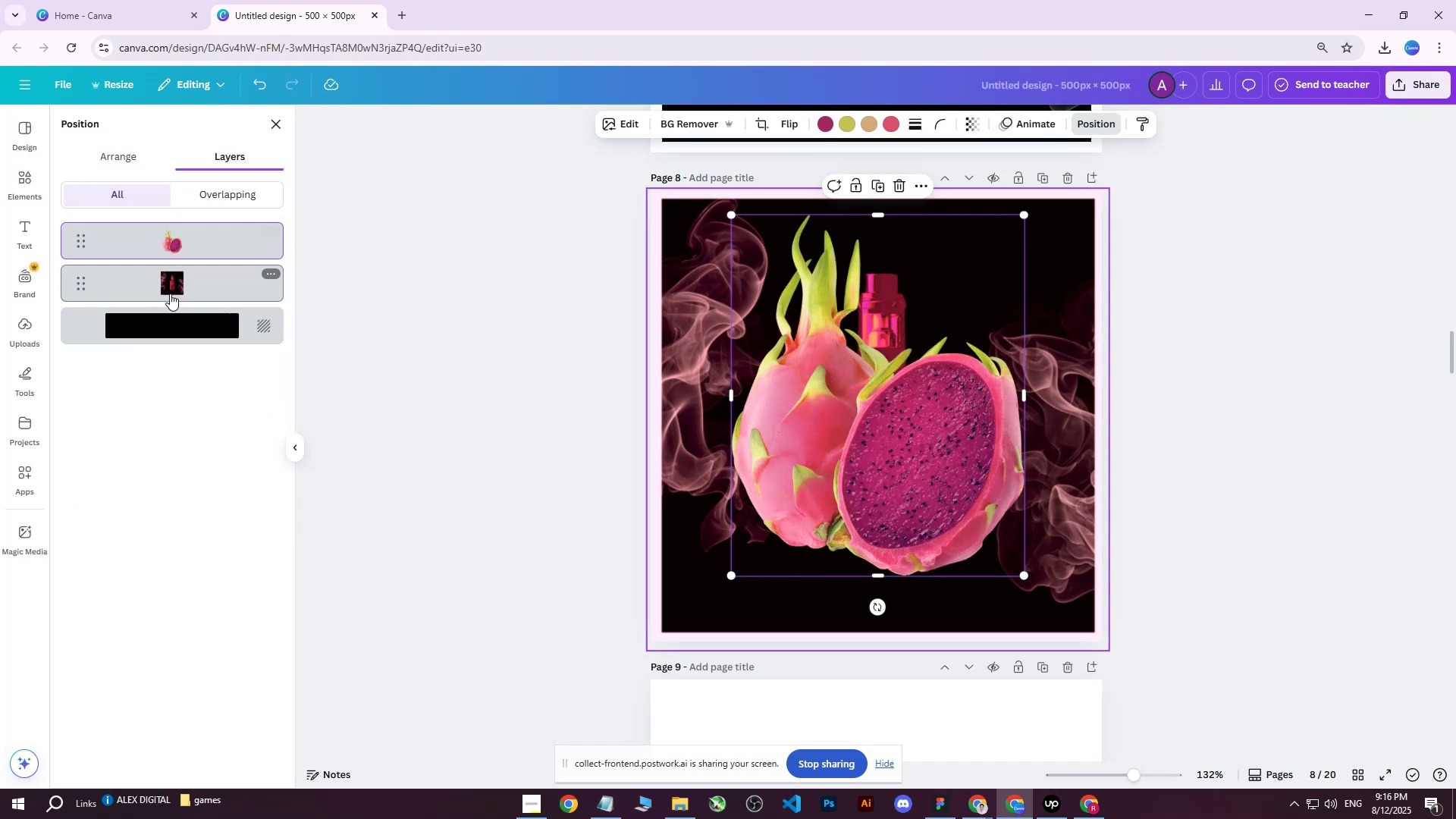 
left_click_drag(start_coordinate=[165, 245], to_coordinate=[175, 300])
 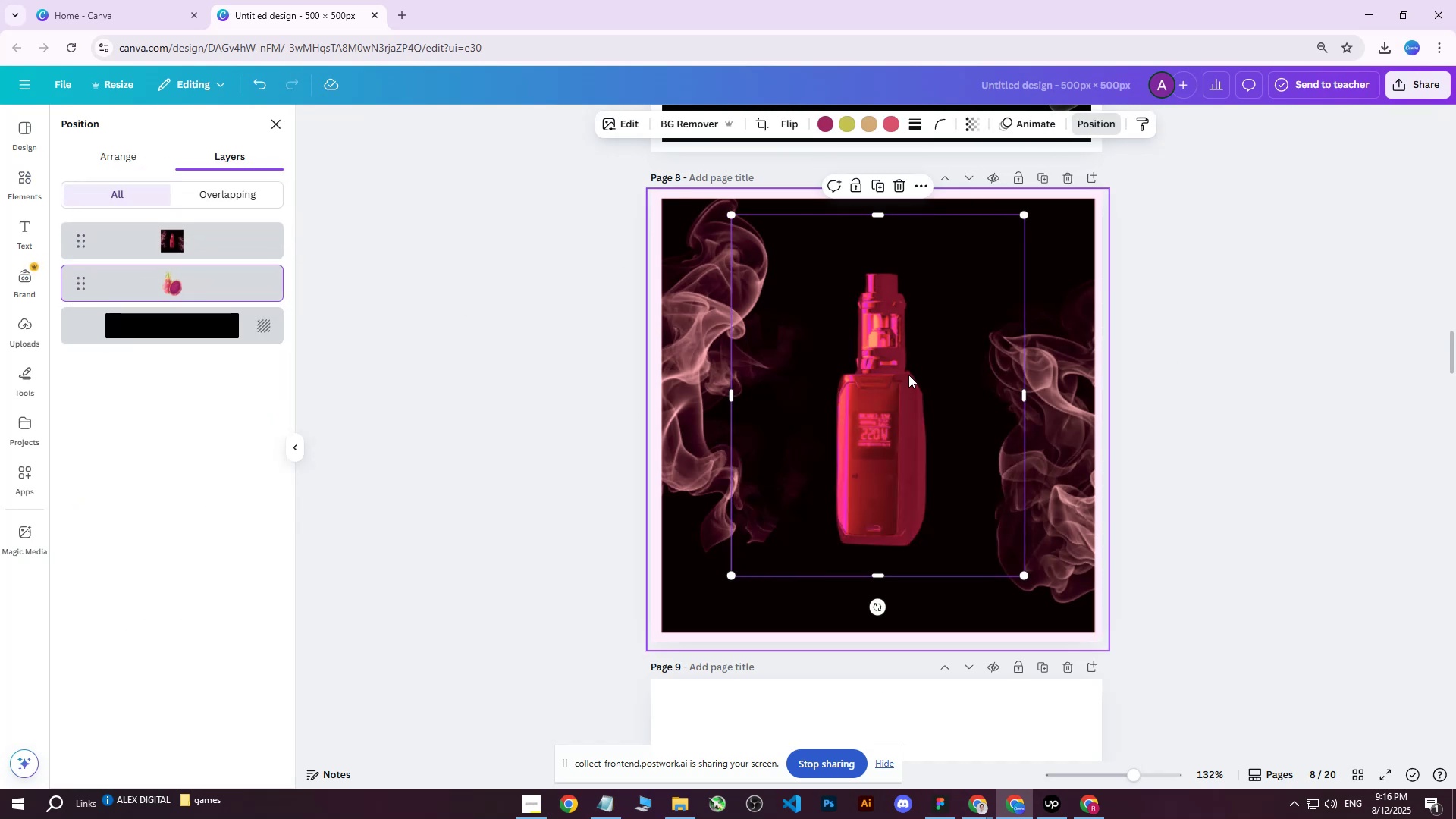 
double_click([1281, 347])
 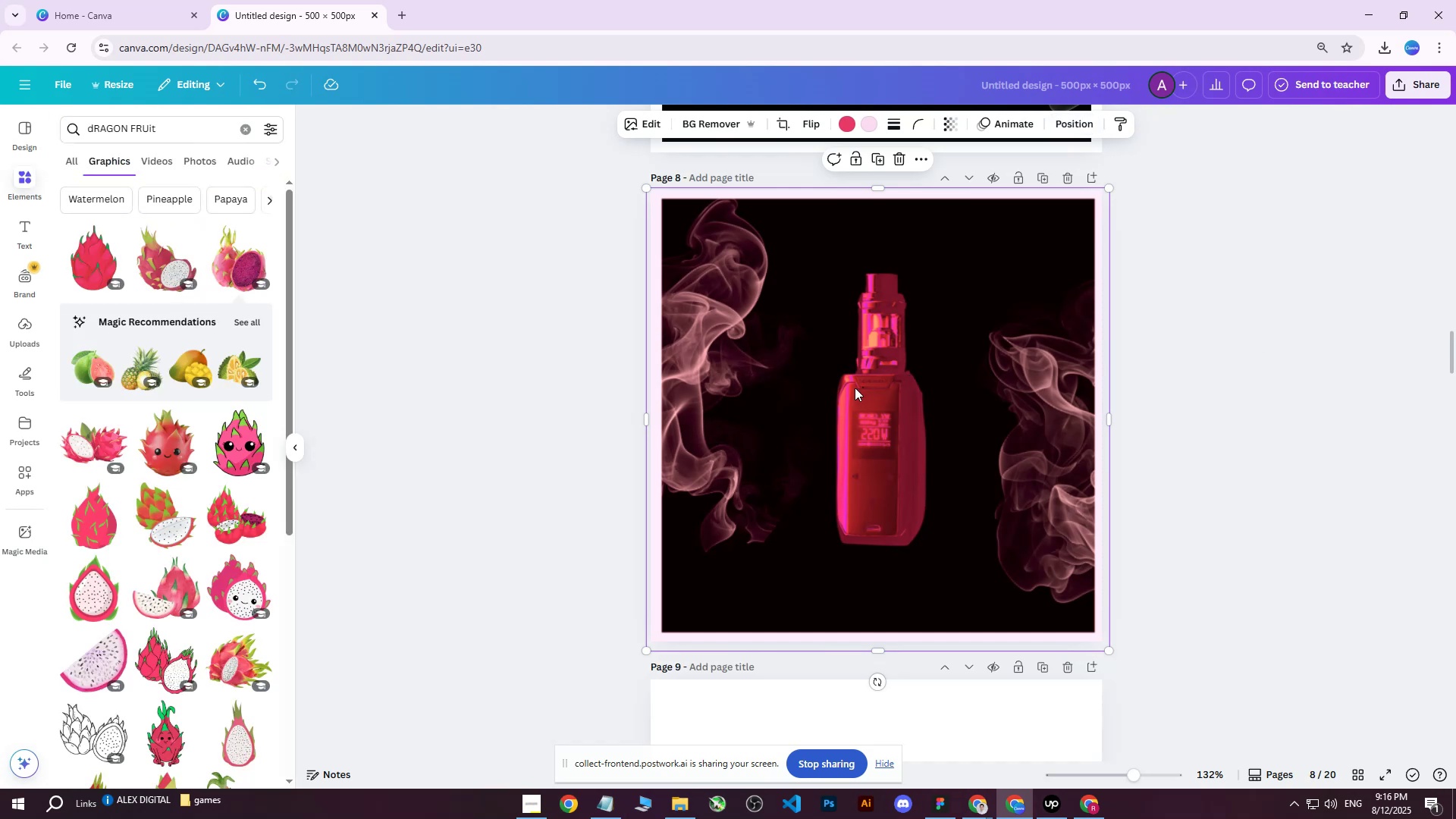 
triple_click([855, 388])
 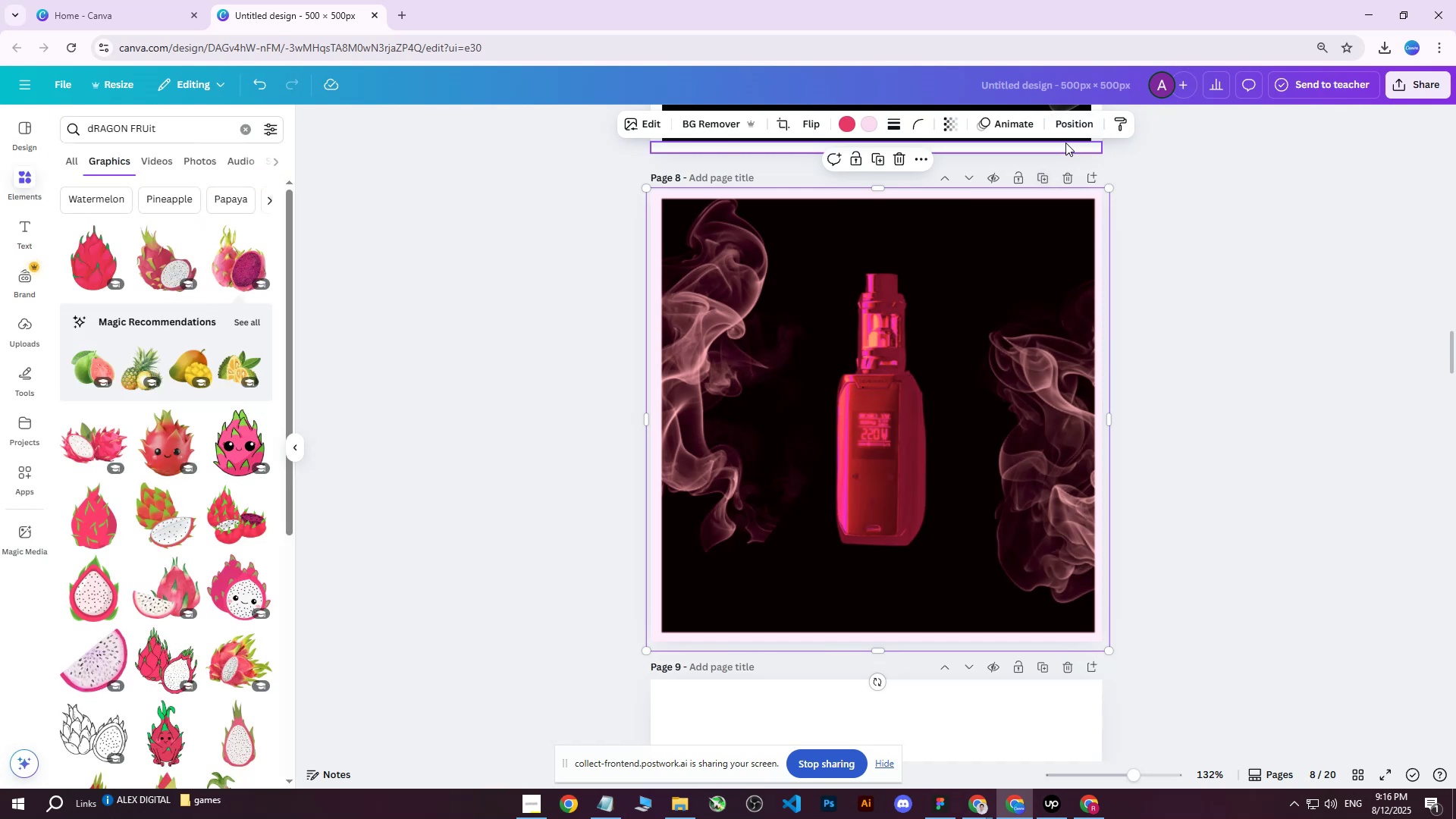 
left_click([1075, 127])
 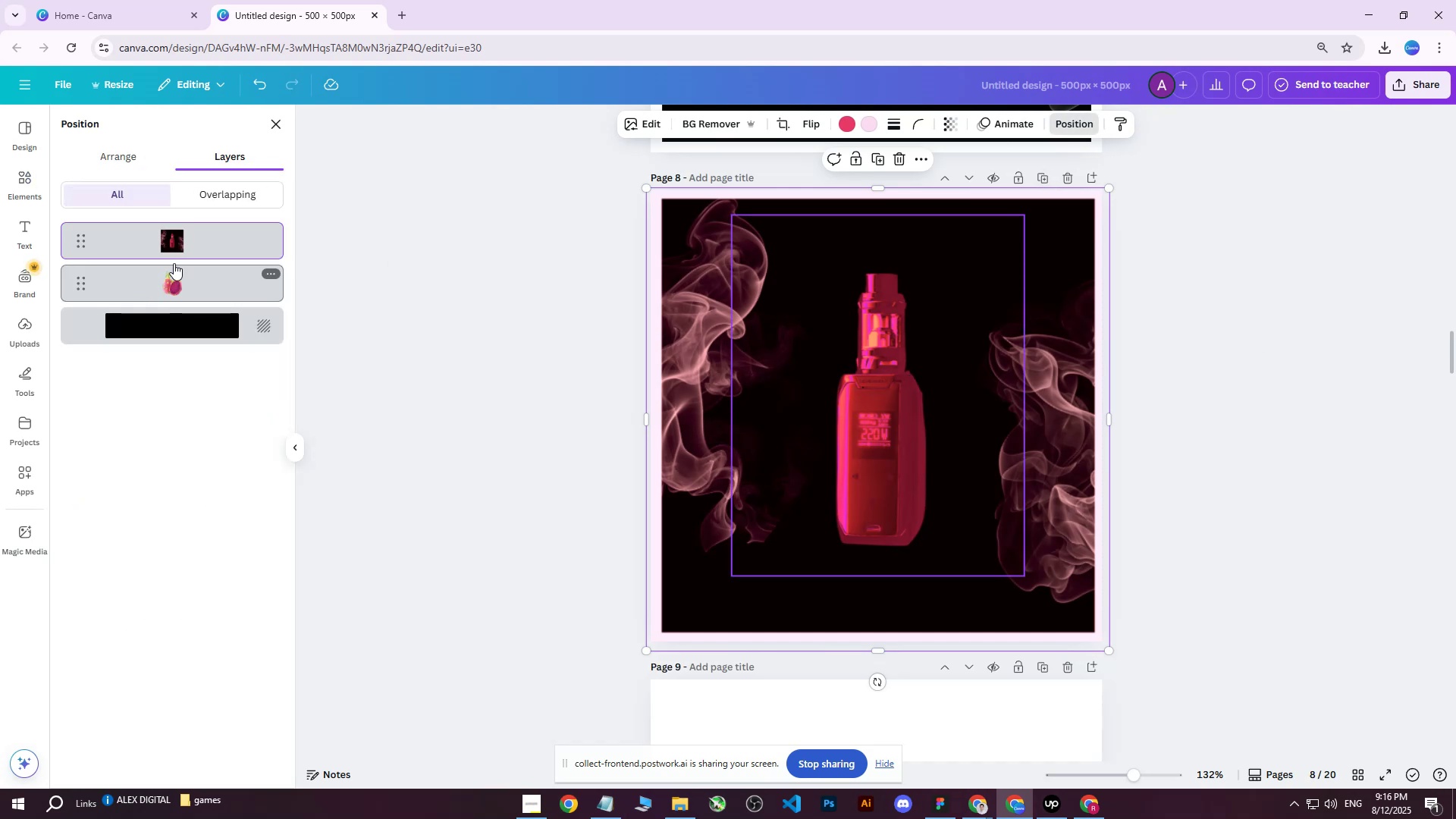 
left_click([195, 223])
 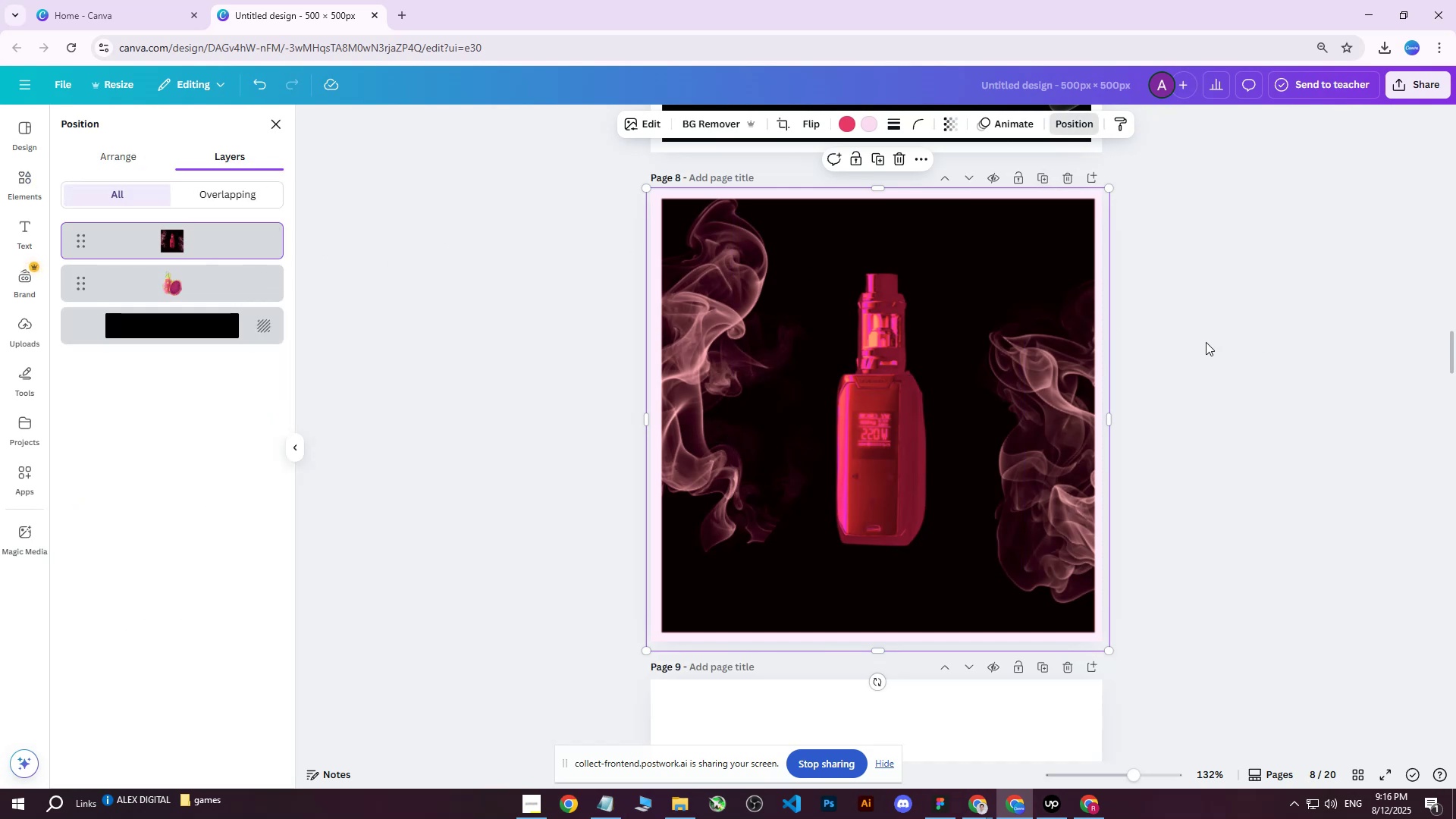 
left_click([1198, 355])
 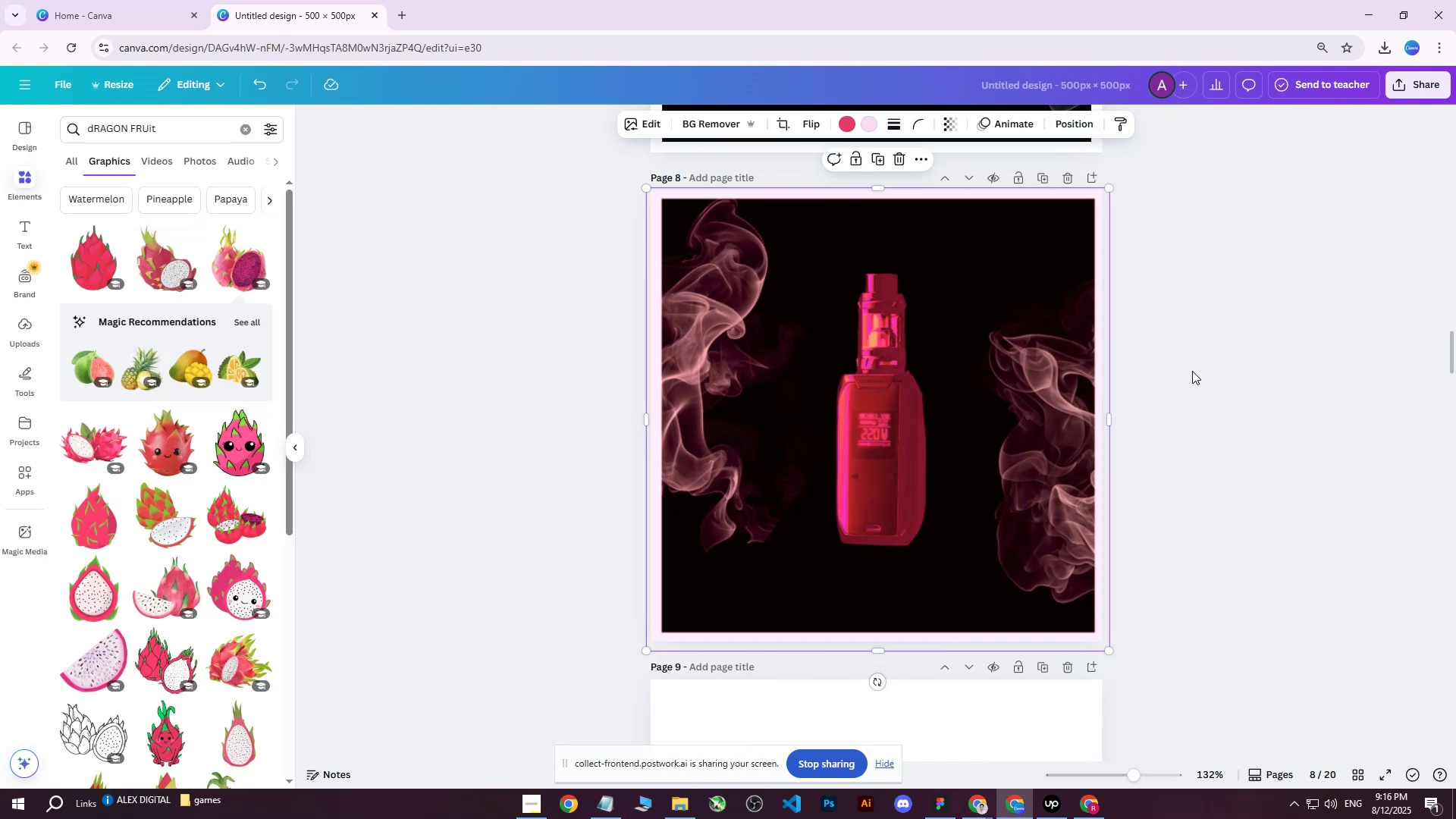 
scroll: coordinate [1192, 371], scroll_direction: up, amount: 6.0
 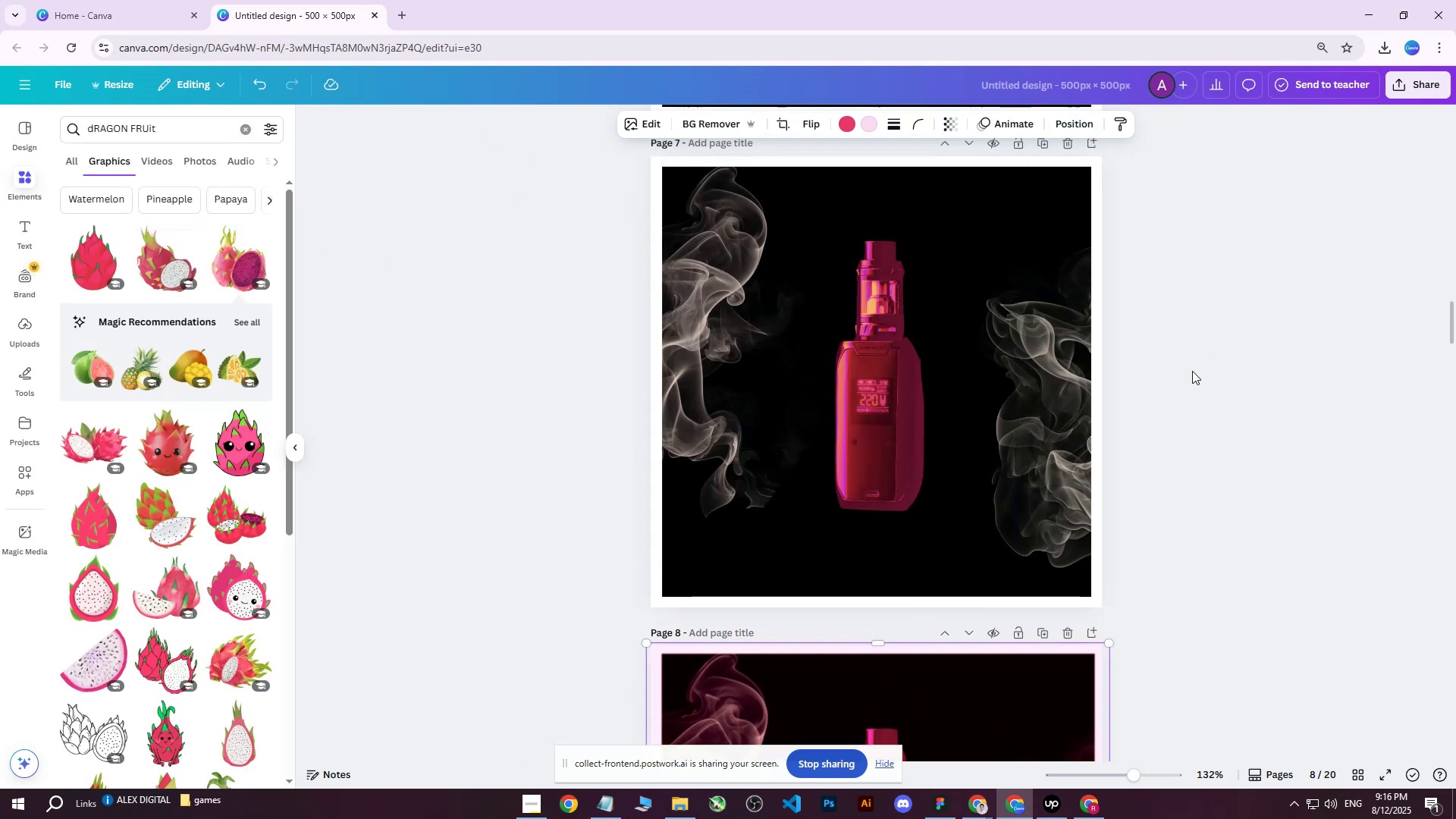 
scroll: coordinate [1191, 372], scroll_direction: down, amount: 7.0
 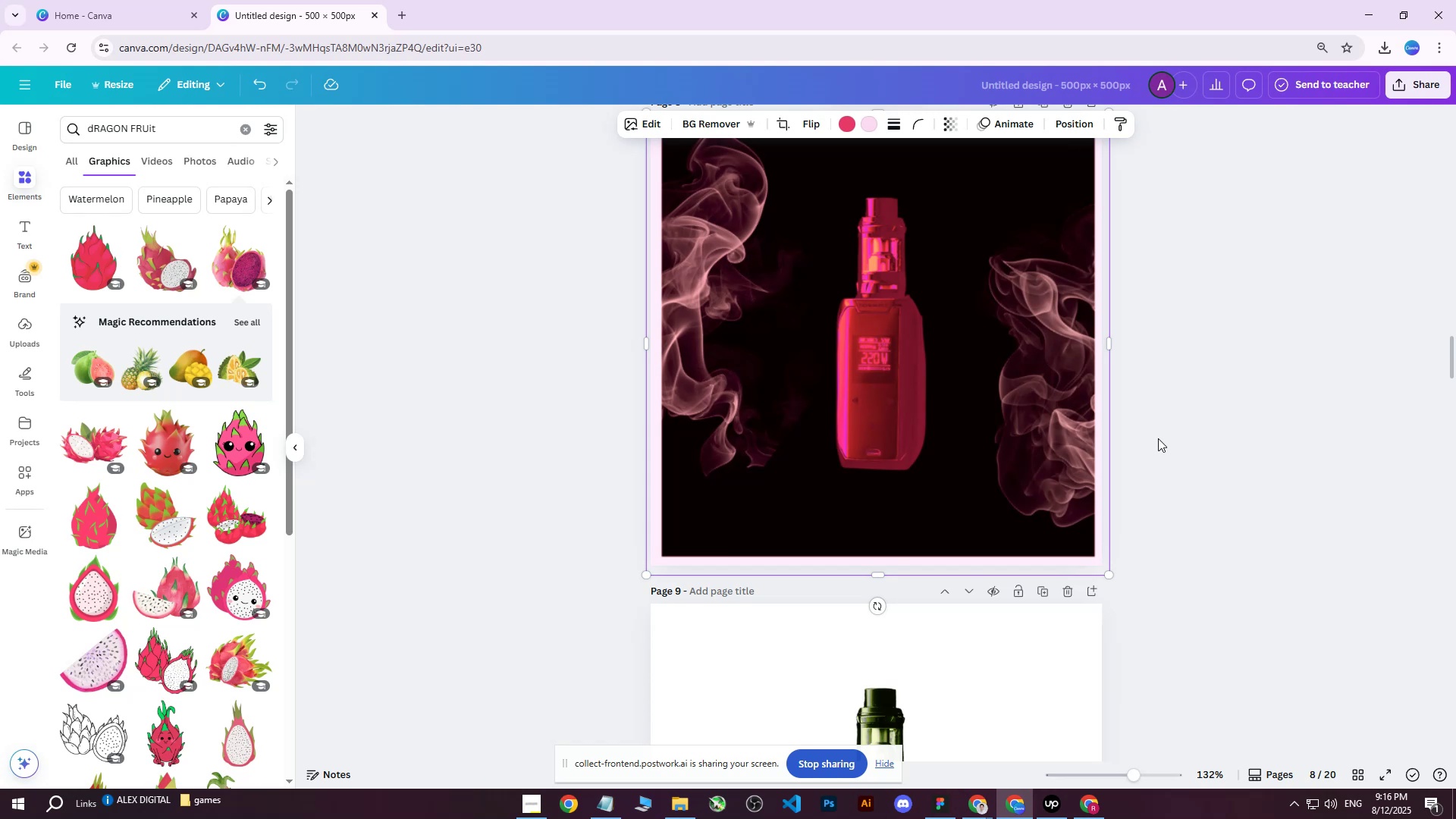 
scroll: coordinate [1149, 455], scroll_direction: up, amount: 4.0
 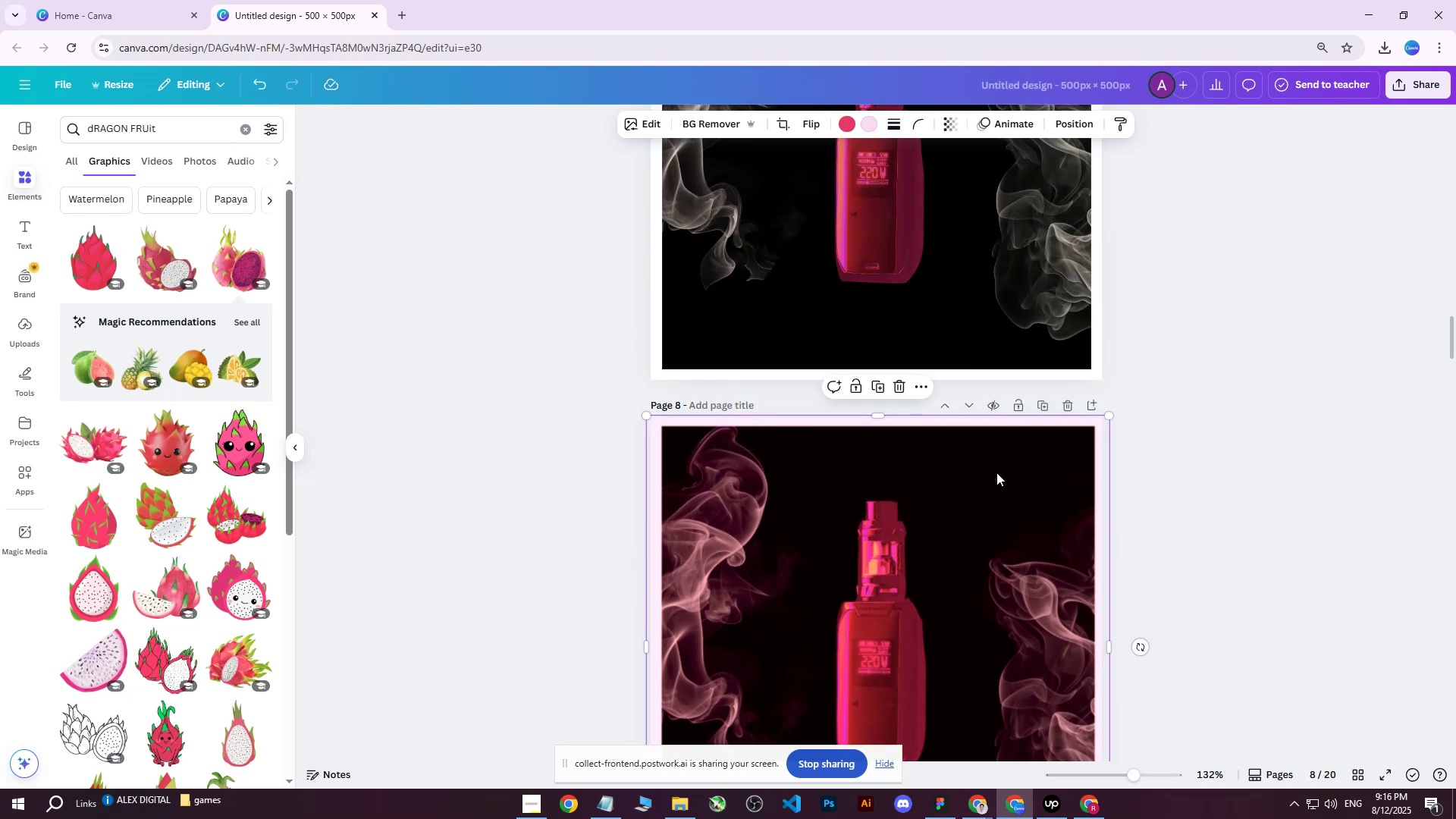 
scroll: coordinate [971, 453], scroll_direction: down, amount: 3.0
 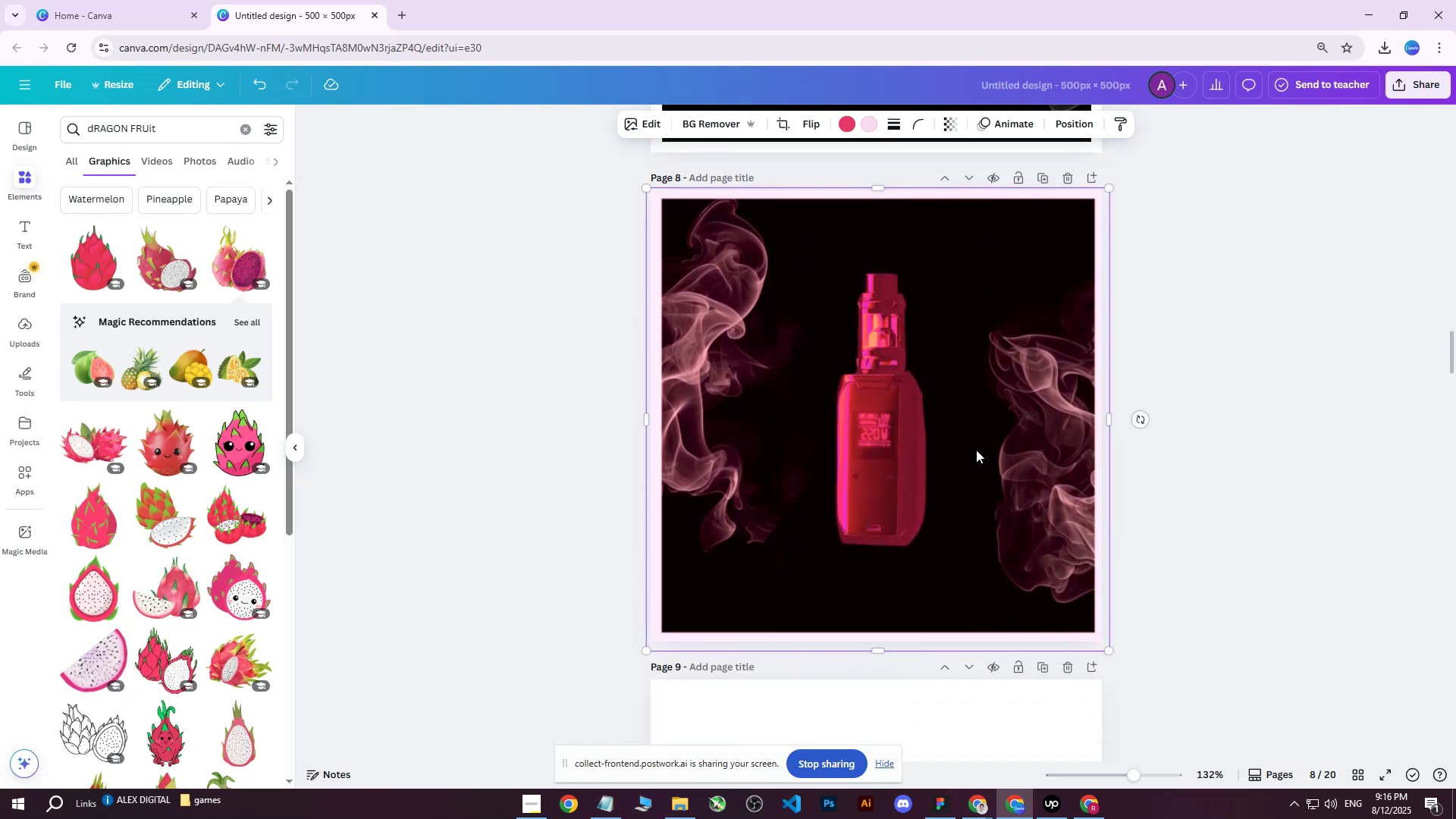 
scroll: coordinate [975, 450], scroll_direction: up, amount: 3.0
 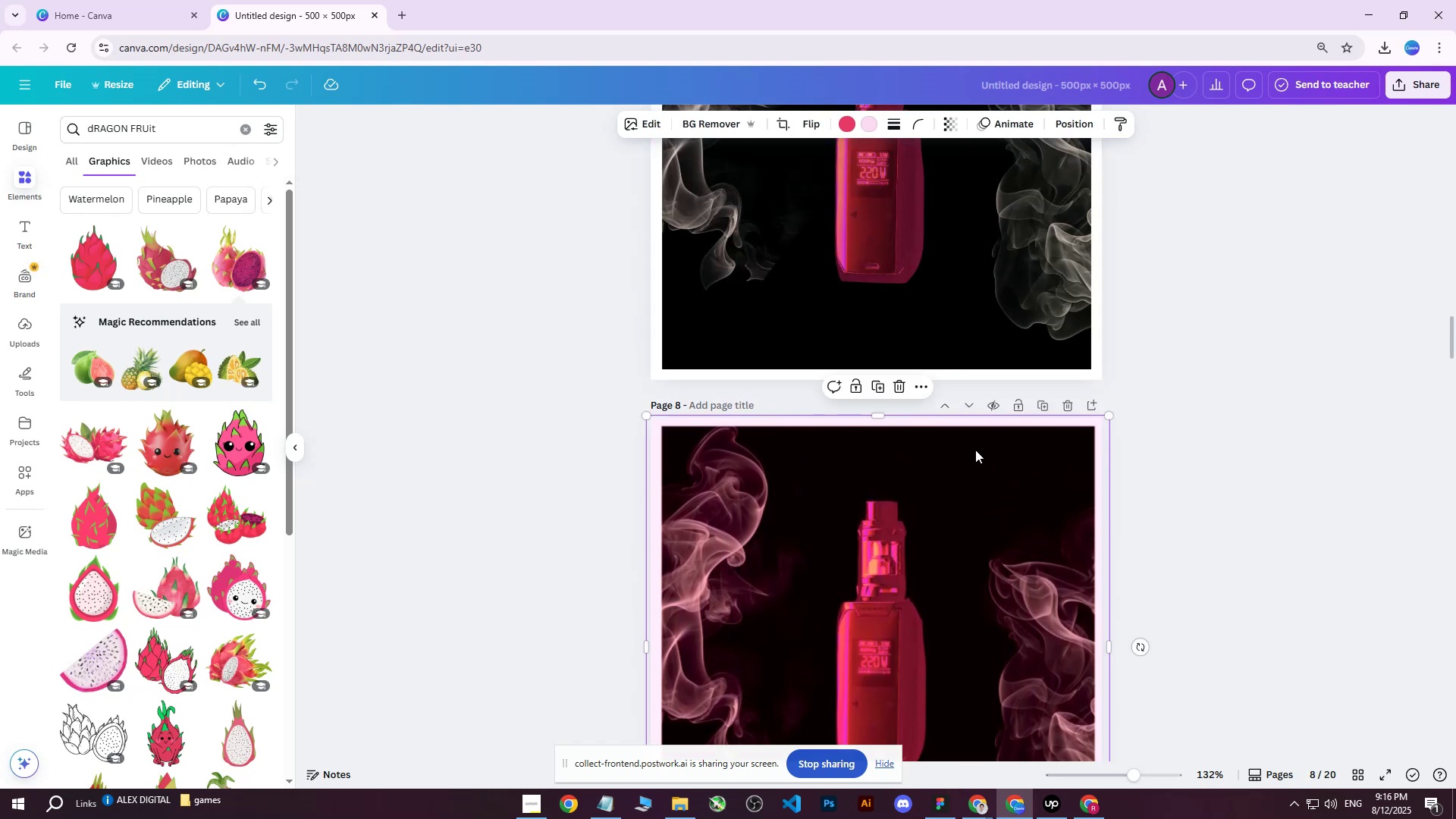 
scroll: coordinate [975, 450], scroll_direction: down, amount: 2.0
 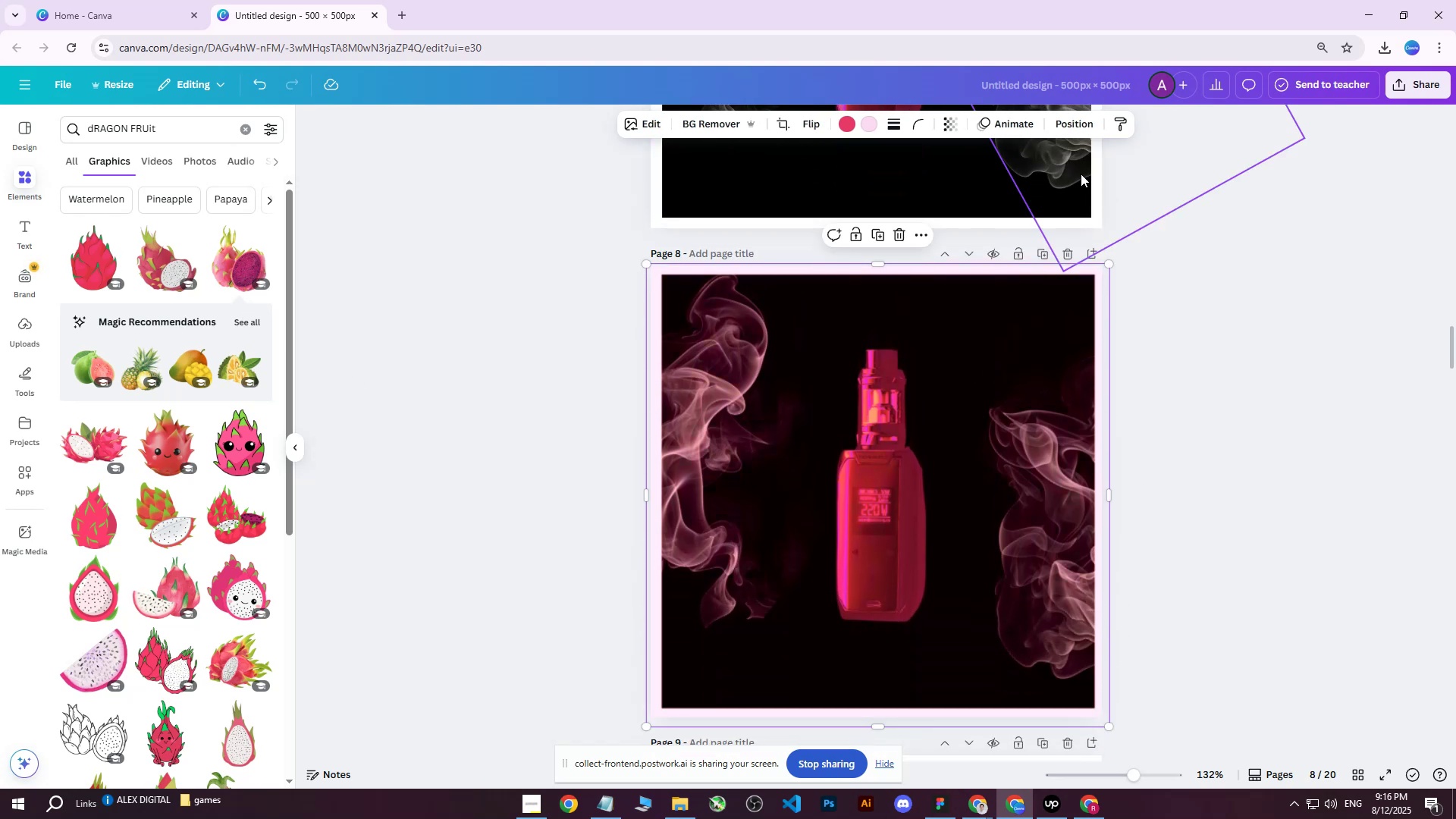 
left_click([1062, 128])
 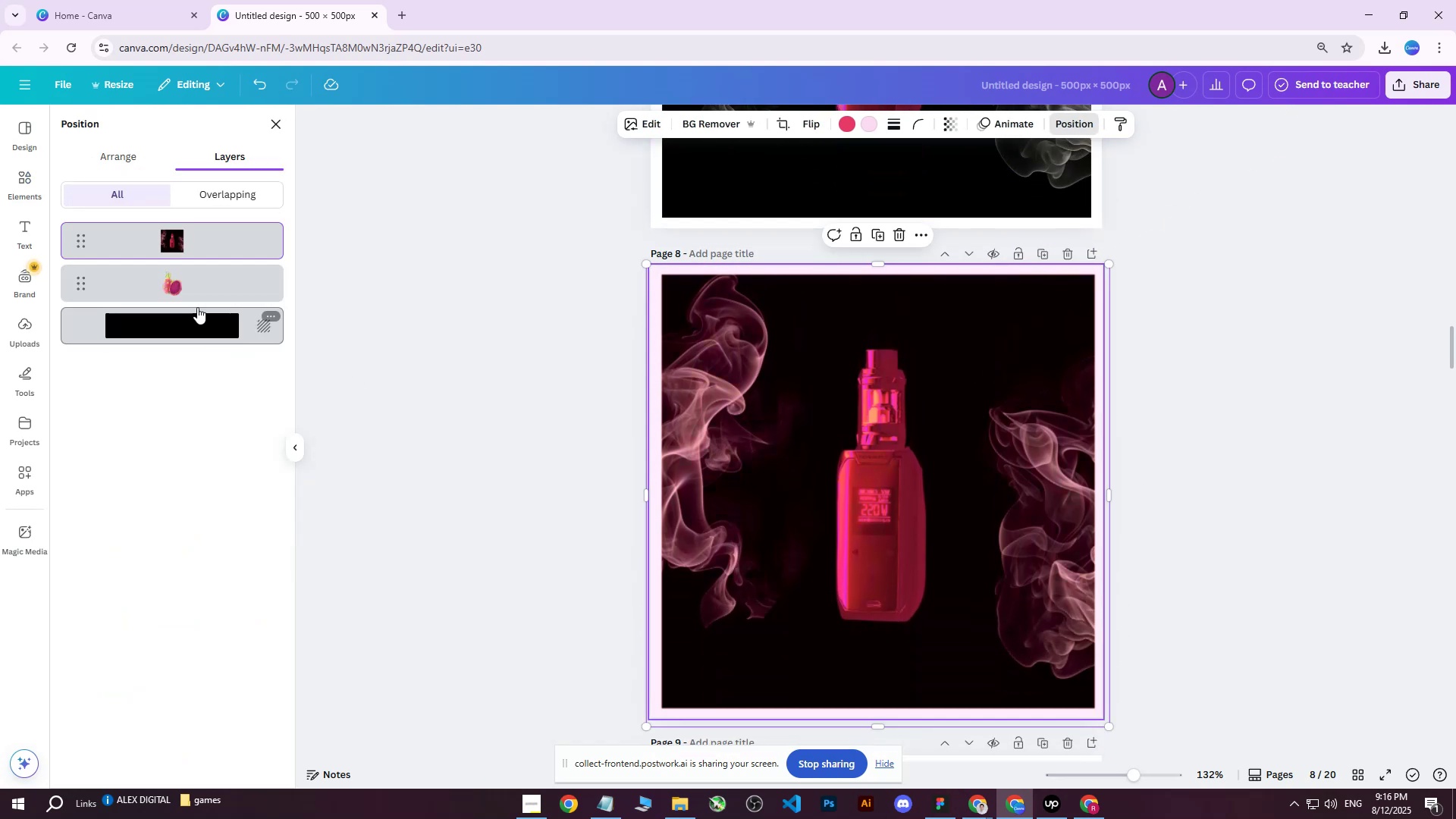 
left_click([195, 285])
 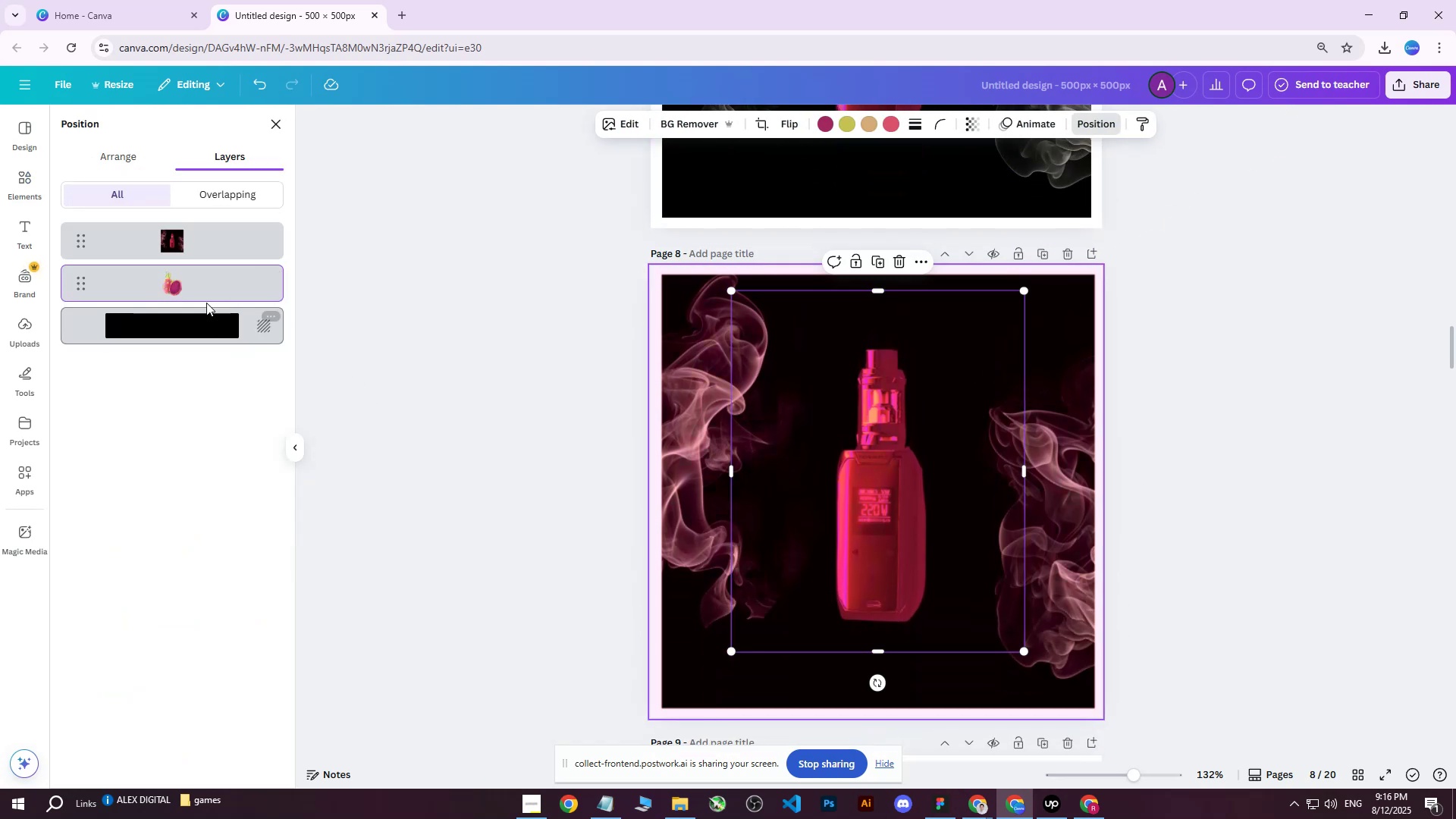 
left_click_drag(start_coordinate=[162, 279], to_coordinate=[166, 237])
 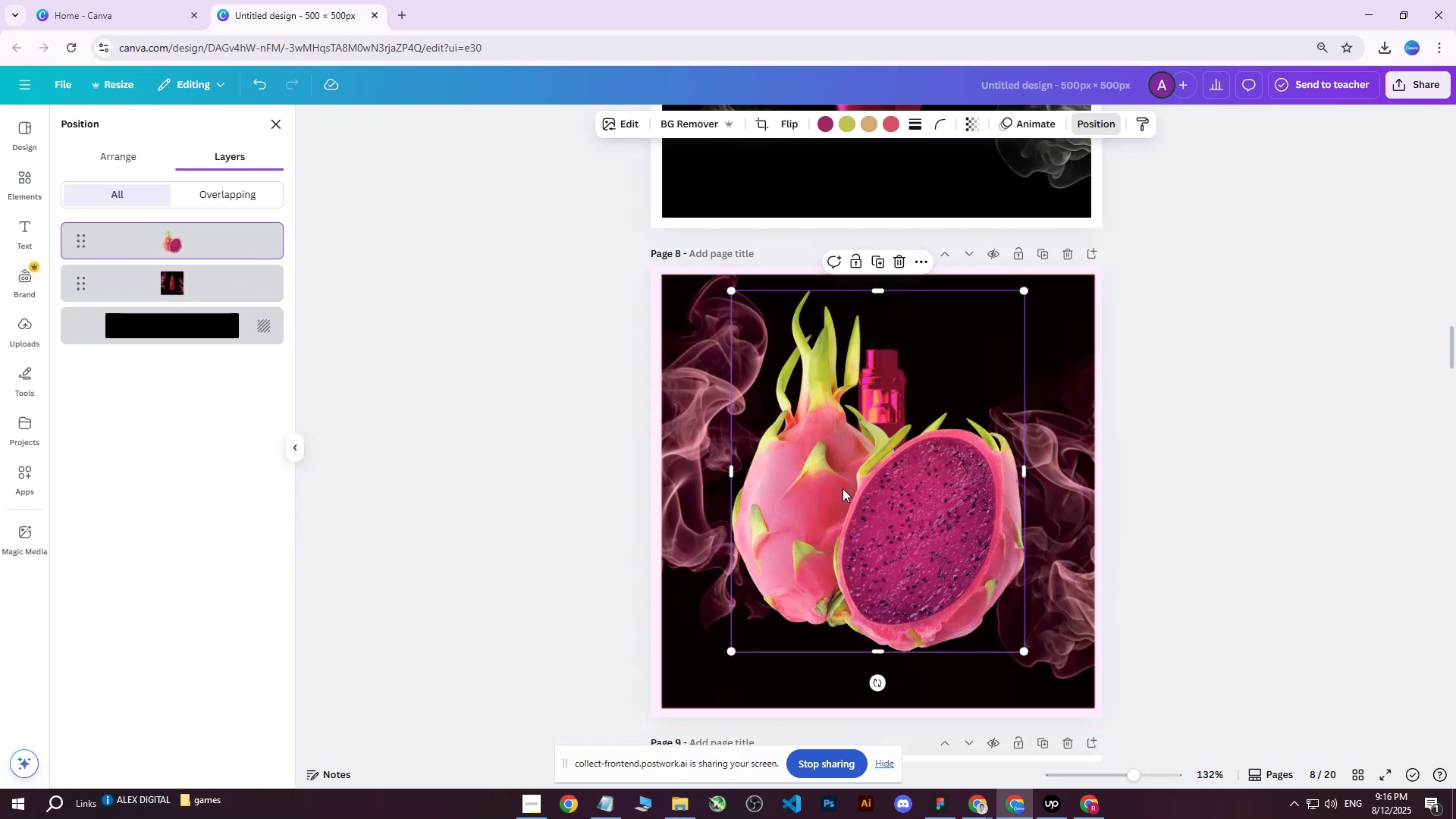 
right_click([843, 488])
 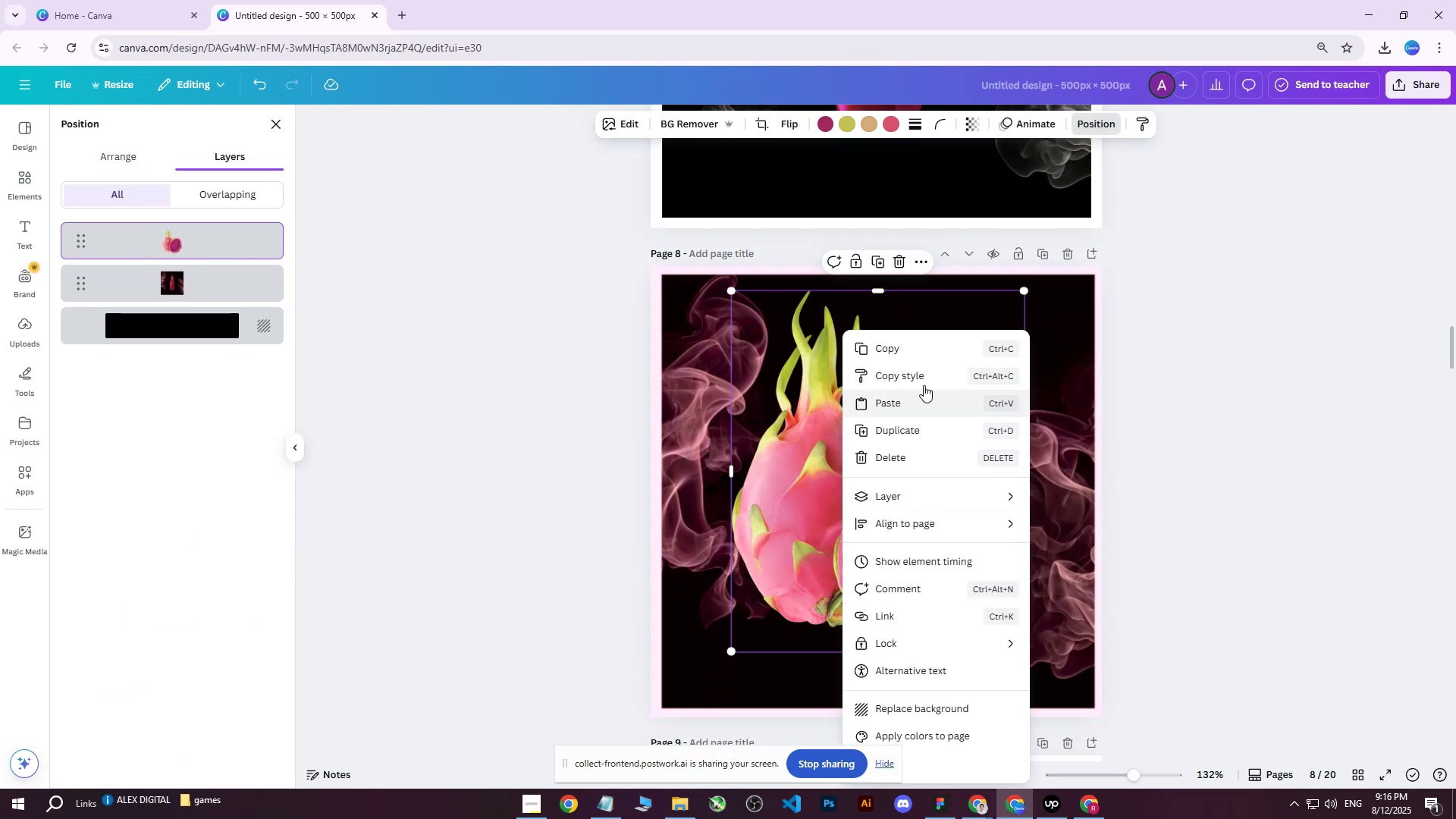 
left_click([1200, 346])
 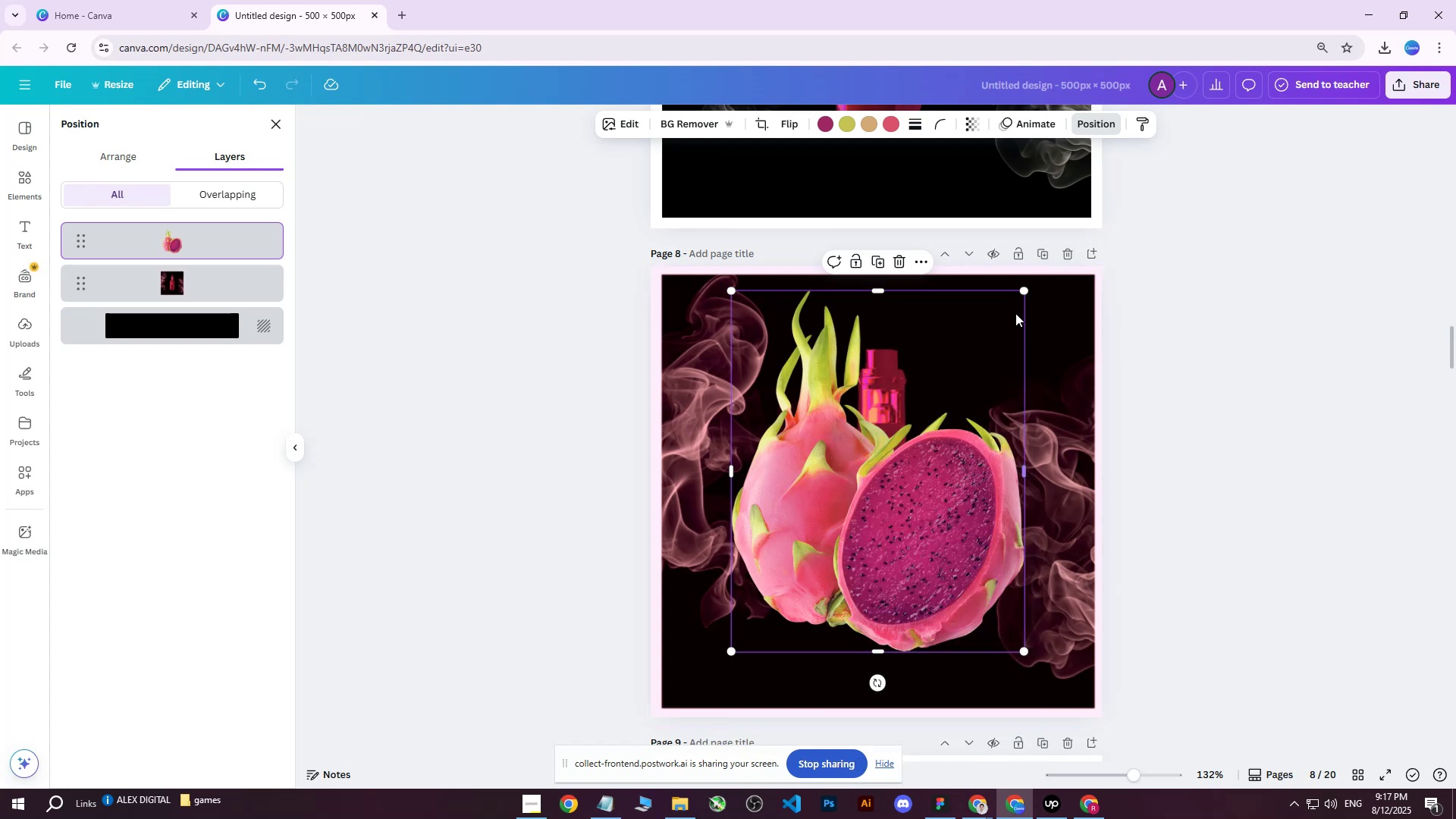 
left_click_drag(start_coordinate=[902, 401], to_coordinate=[890, 423])
 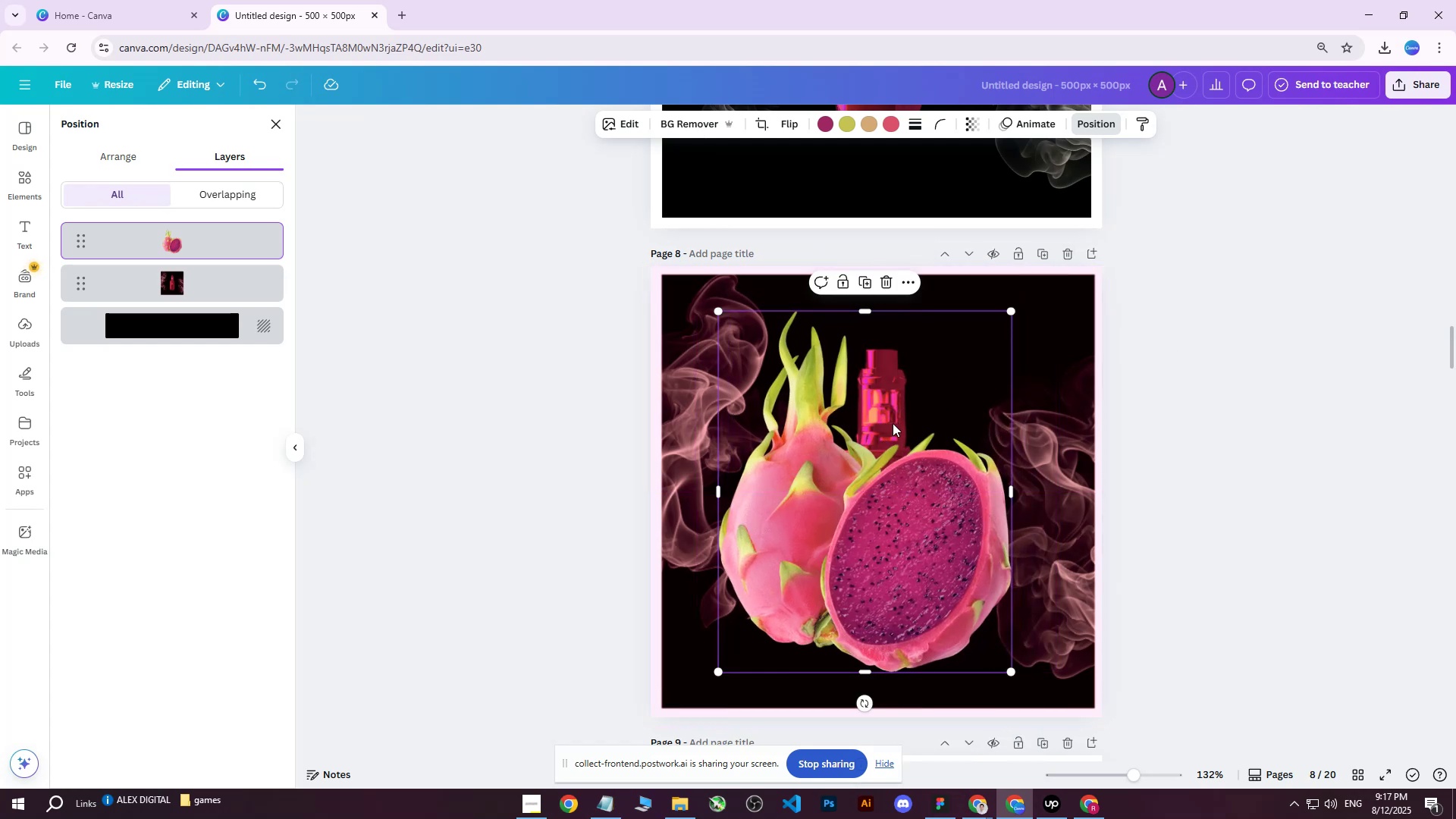 
key(Control+C)
 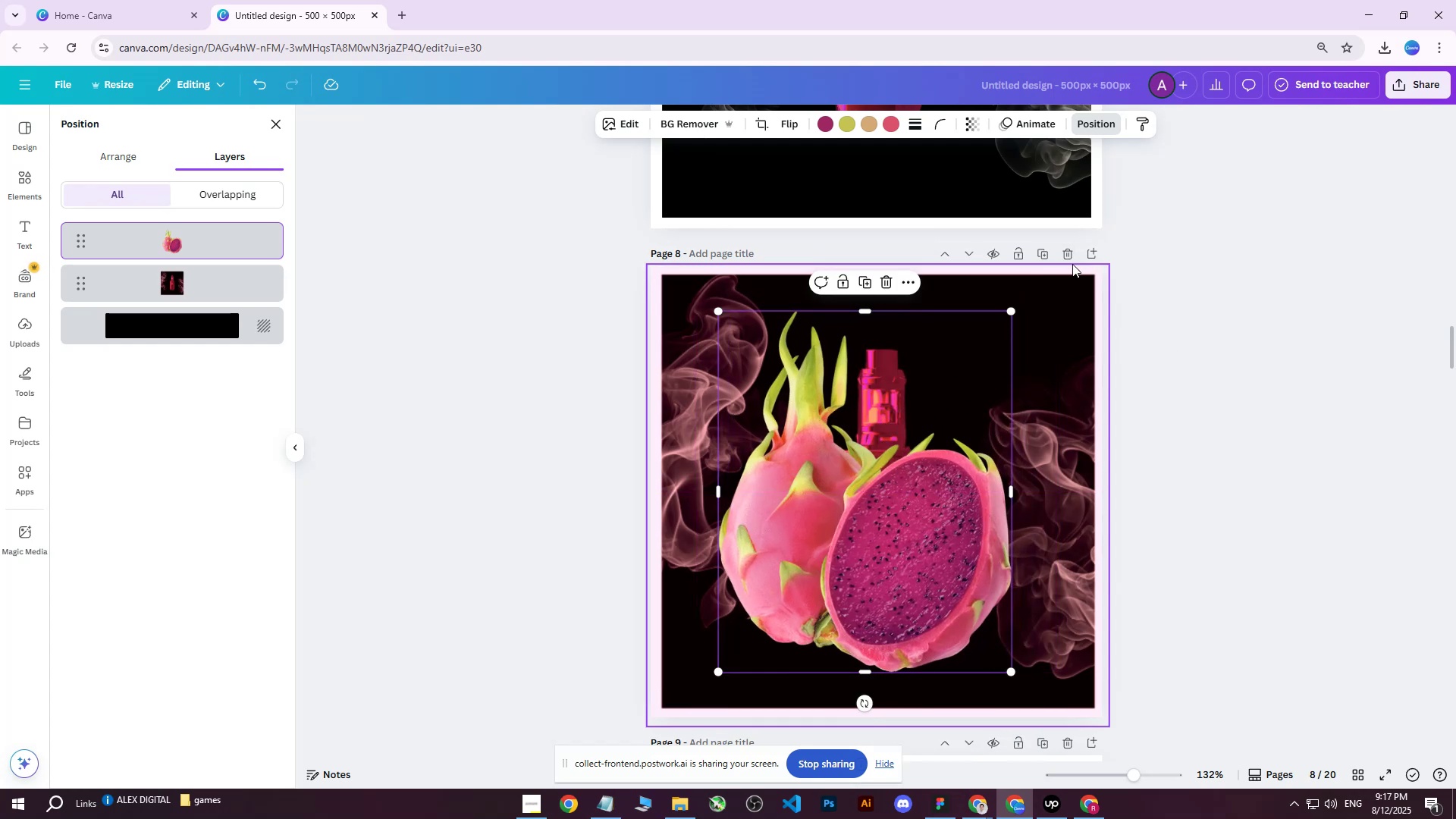 
left_click([1062, 249])
 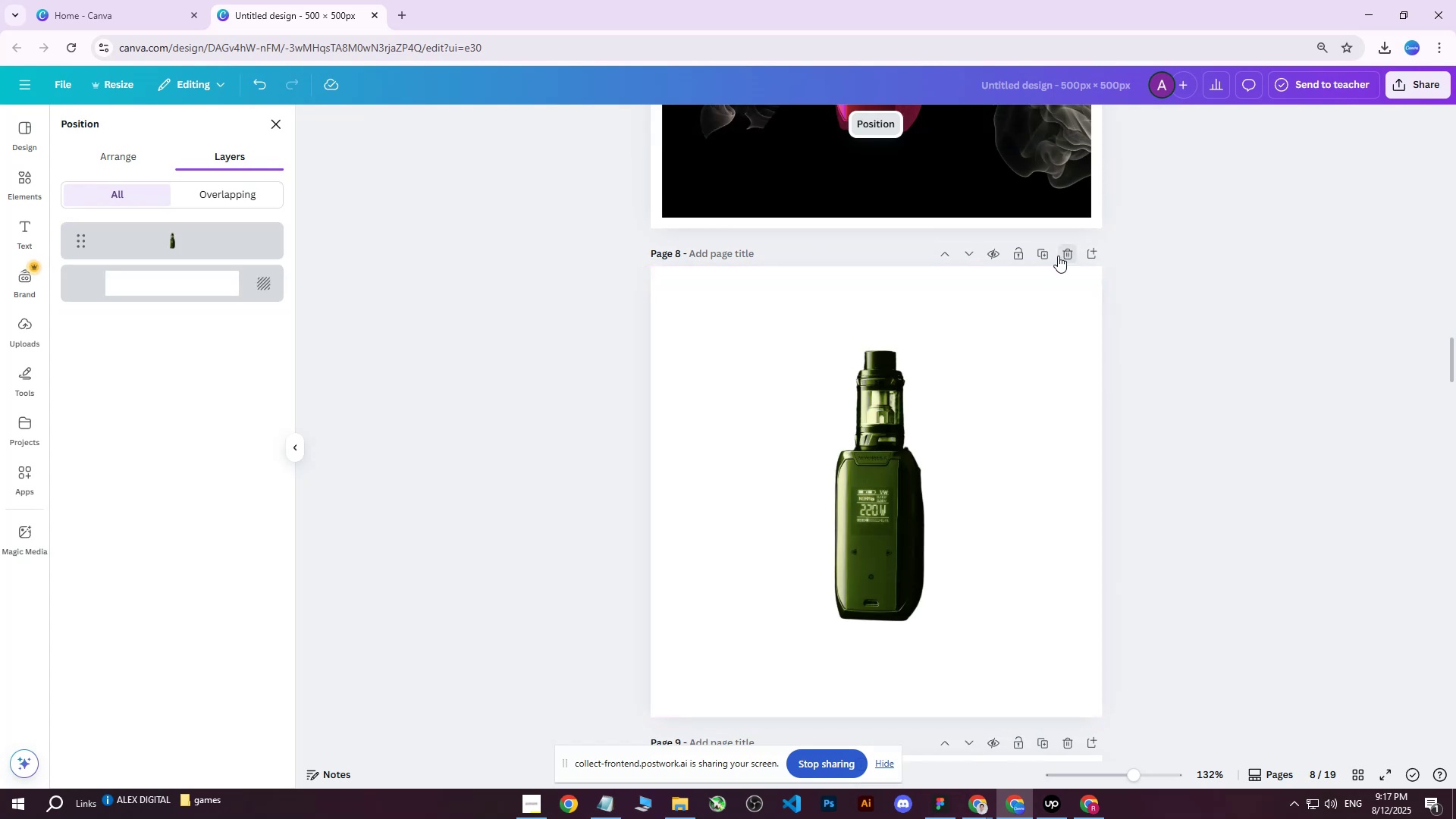 
scroll: coordinate [1043, 334], scroll_direction: up, amount: 7.0
 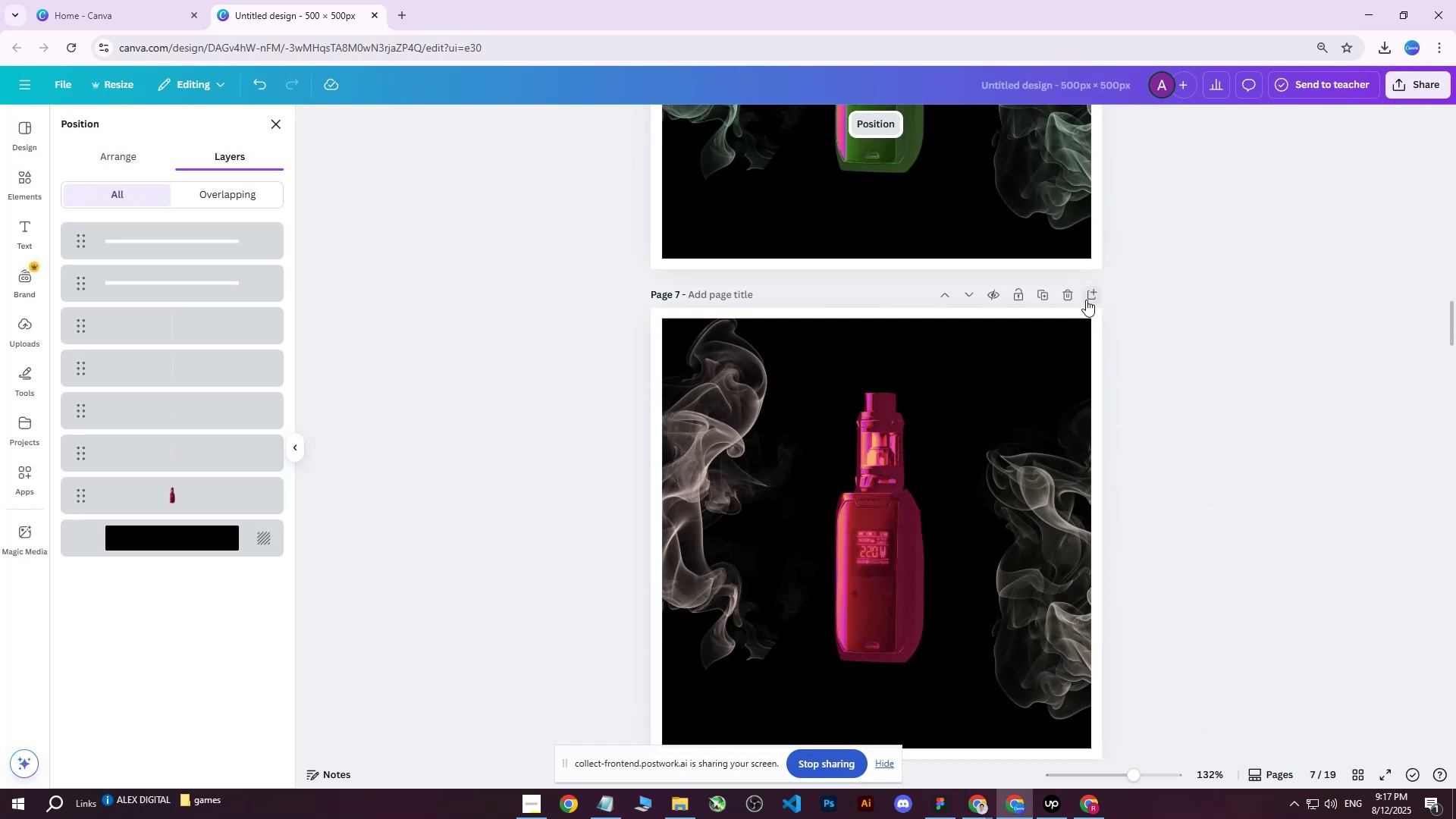 
left_click([1087, 299])
 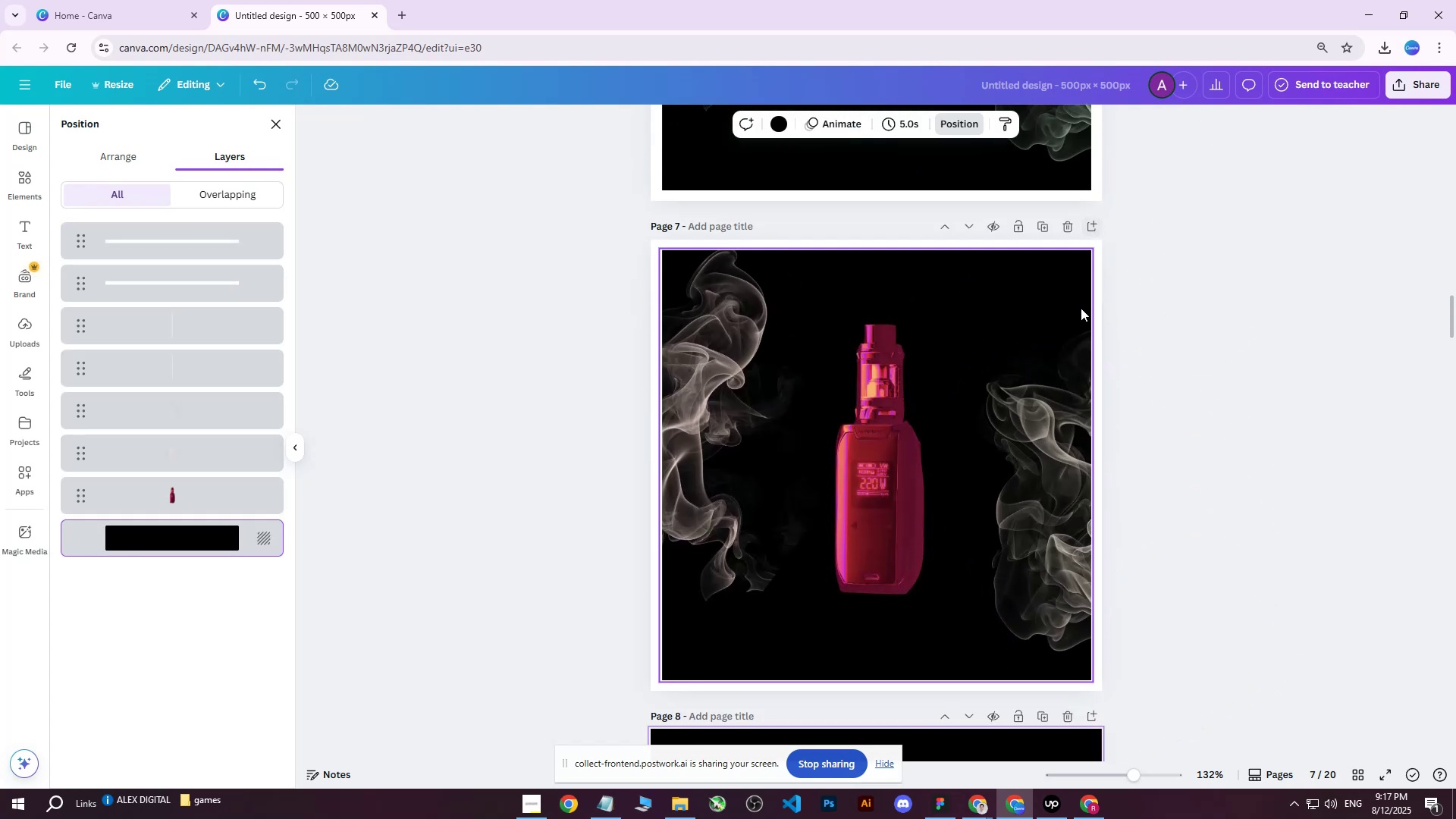 
key(Control+V)
 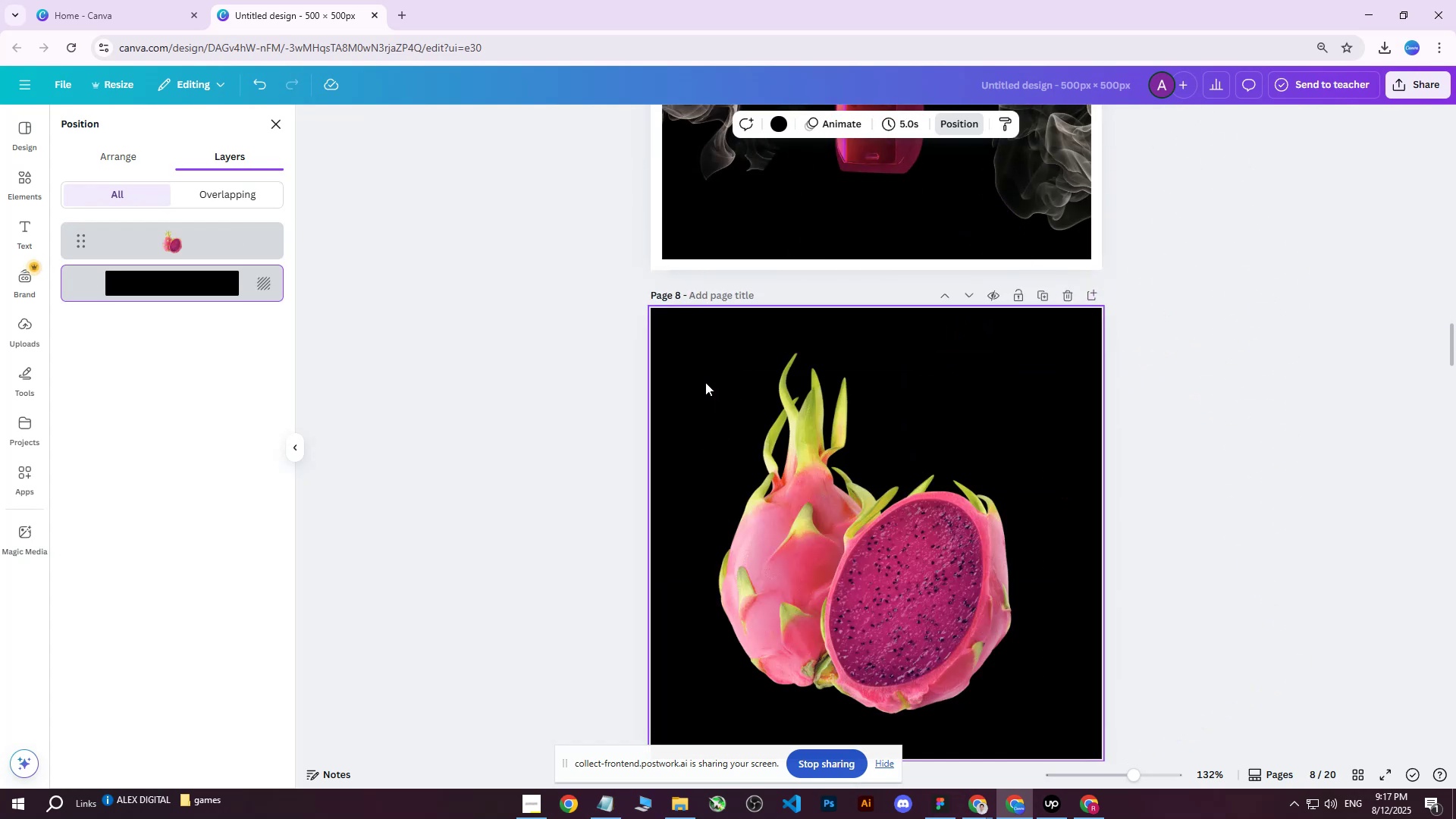 
double_click([683, 379])
 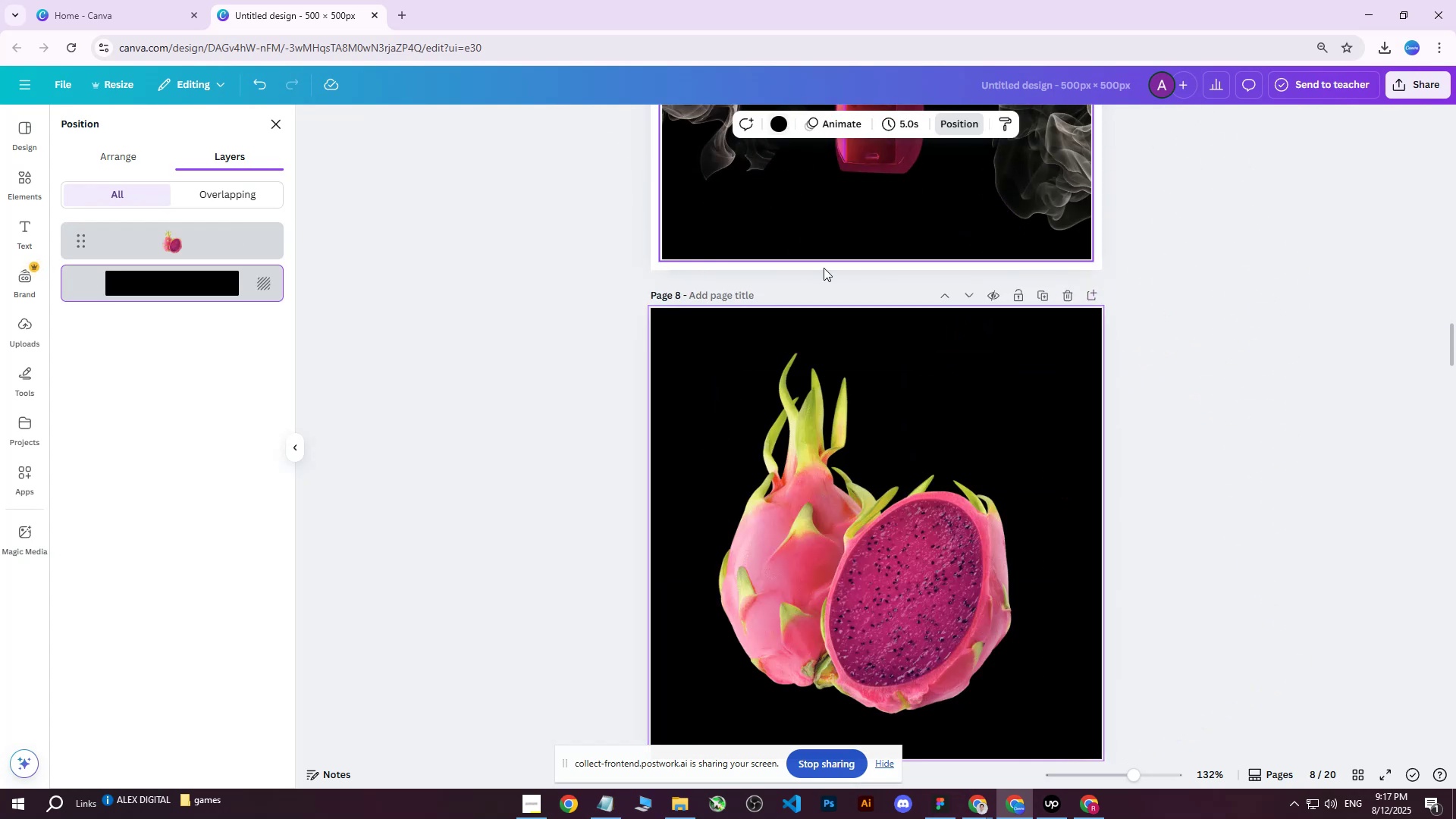 
left_click([946, 461])
 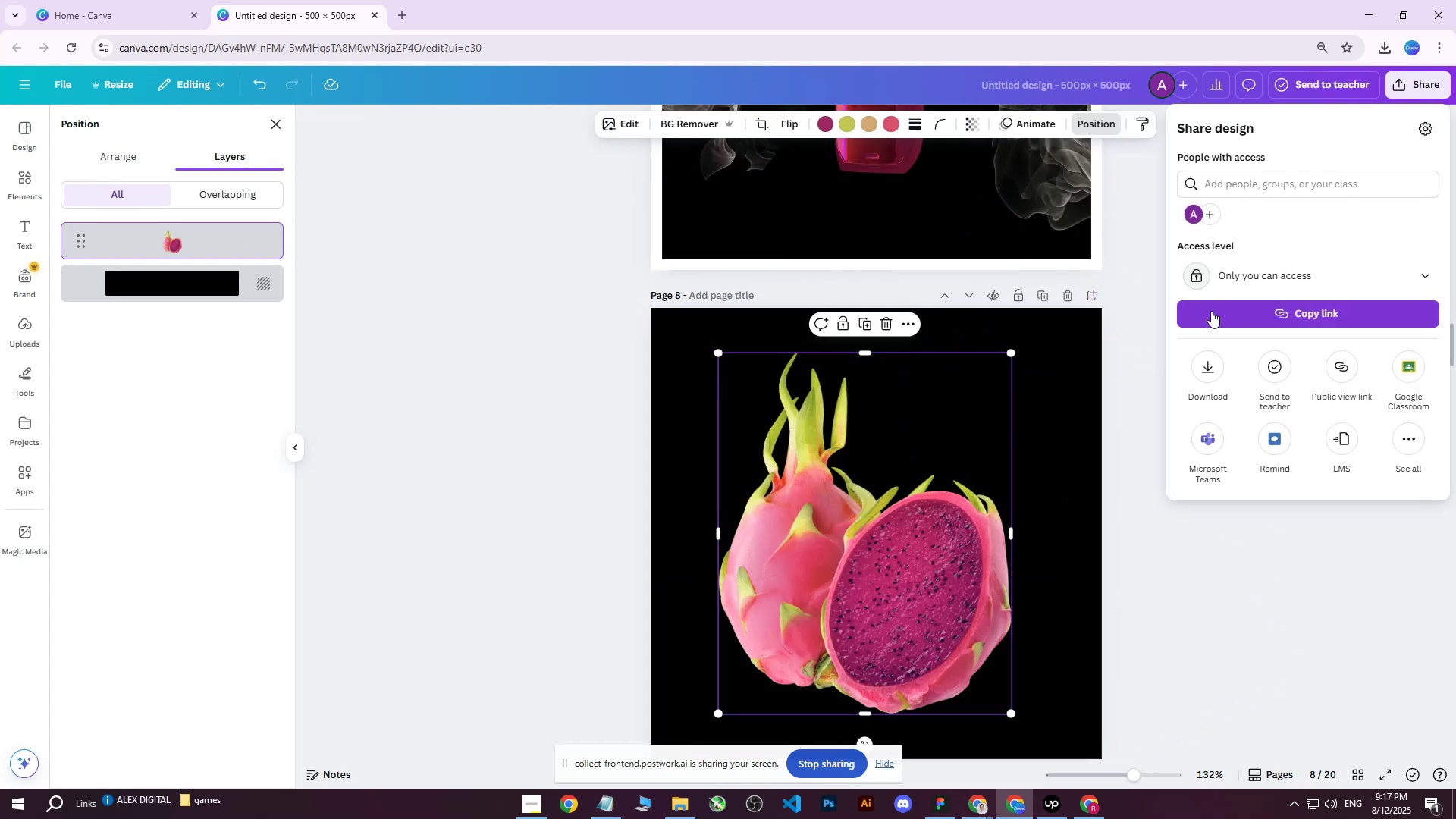 
left_click([1207, 373])
 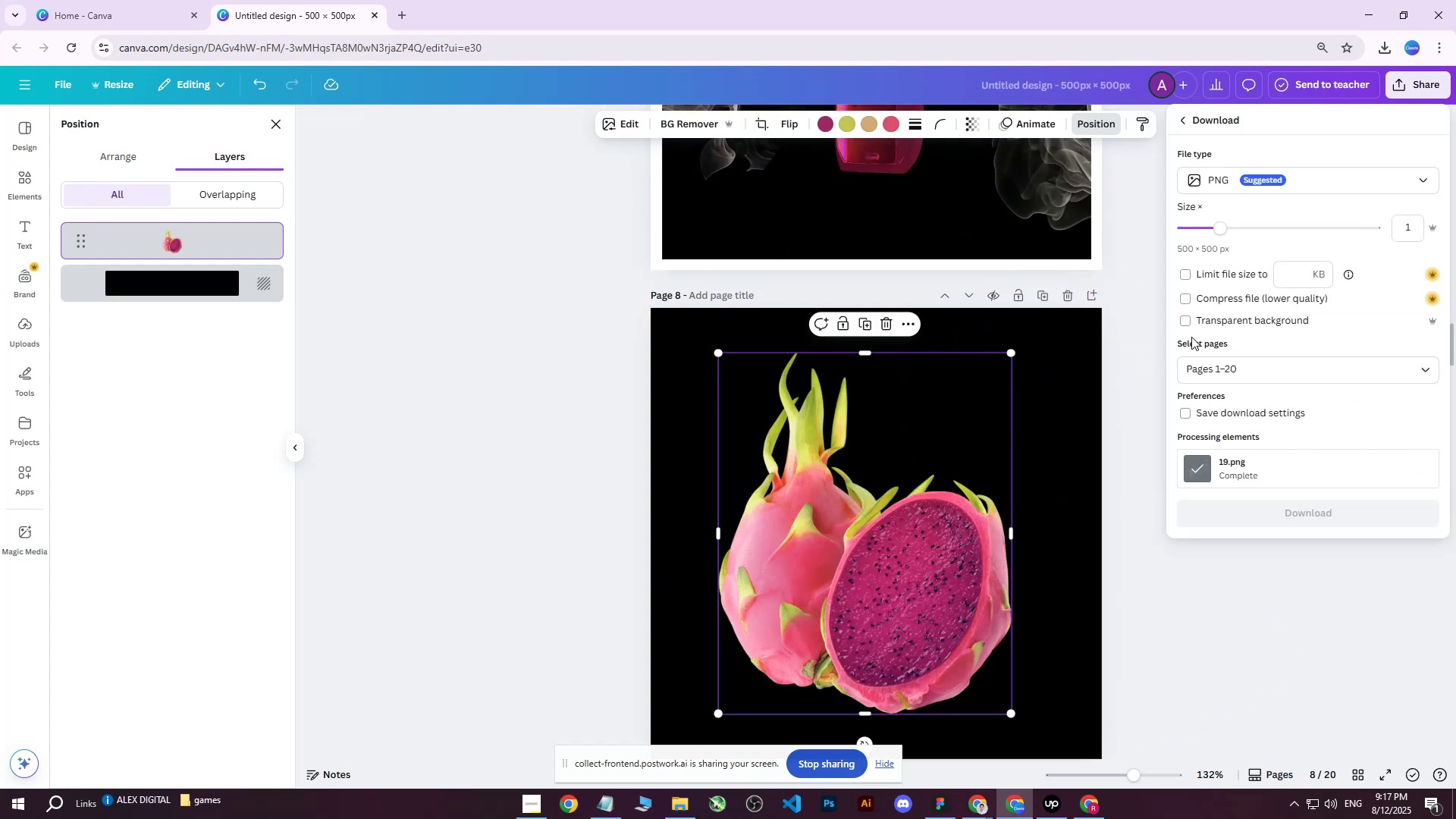 
left_click([1190, 322])
 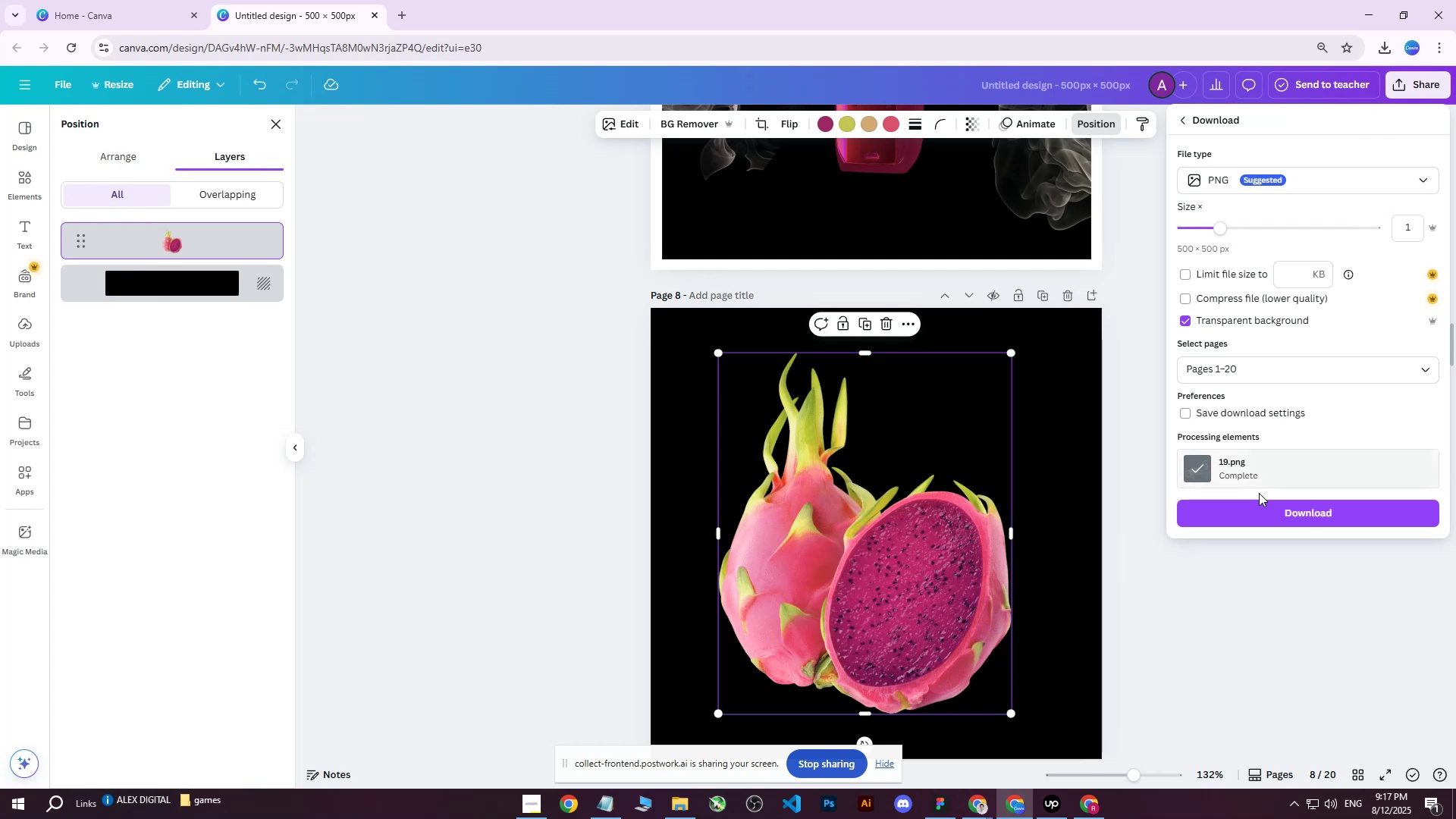 
left_click([1256, 505])
 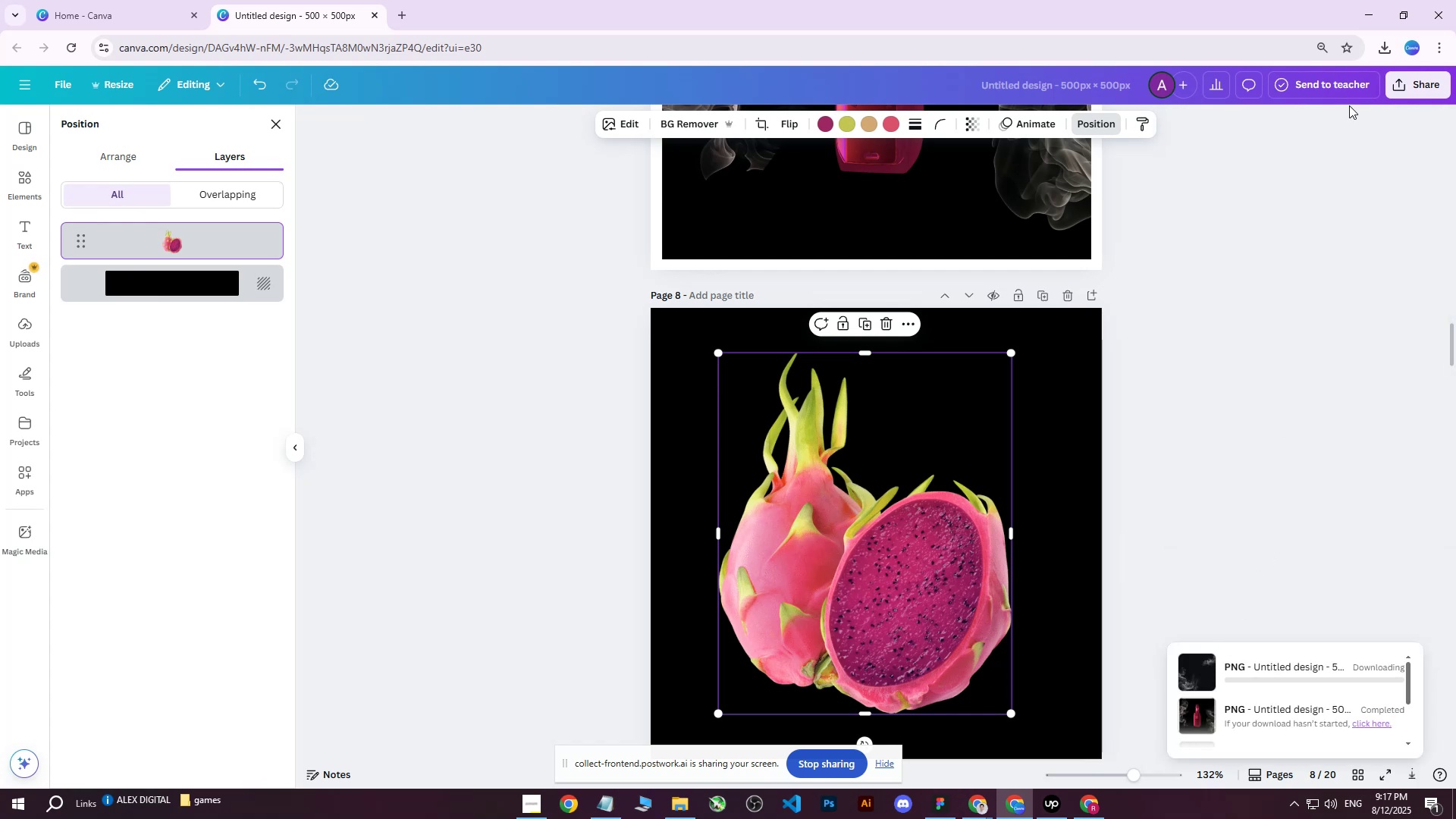 
left_click([1409, 89])
 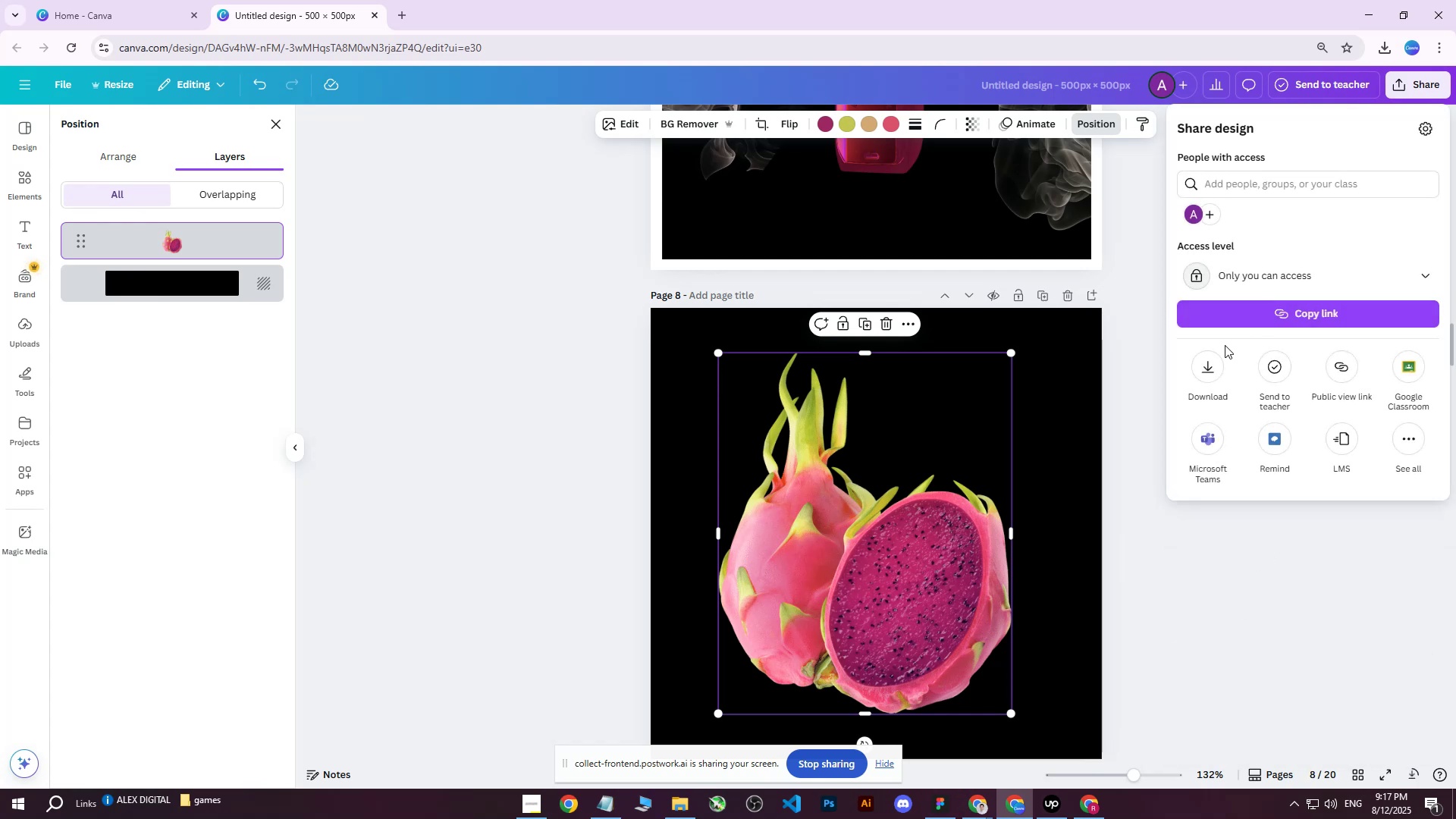 
left_click([1211, 352])
 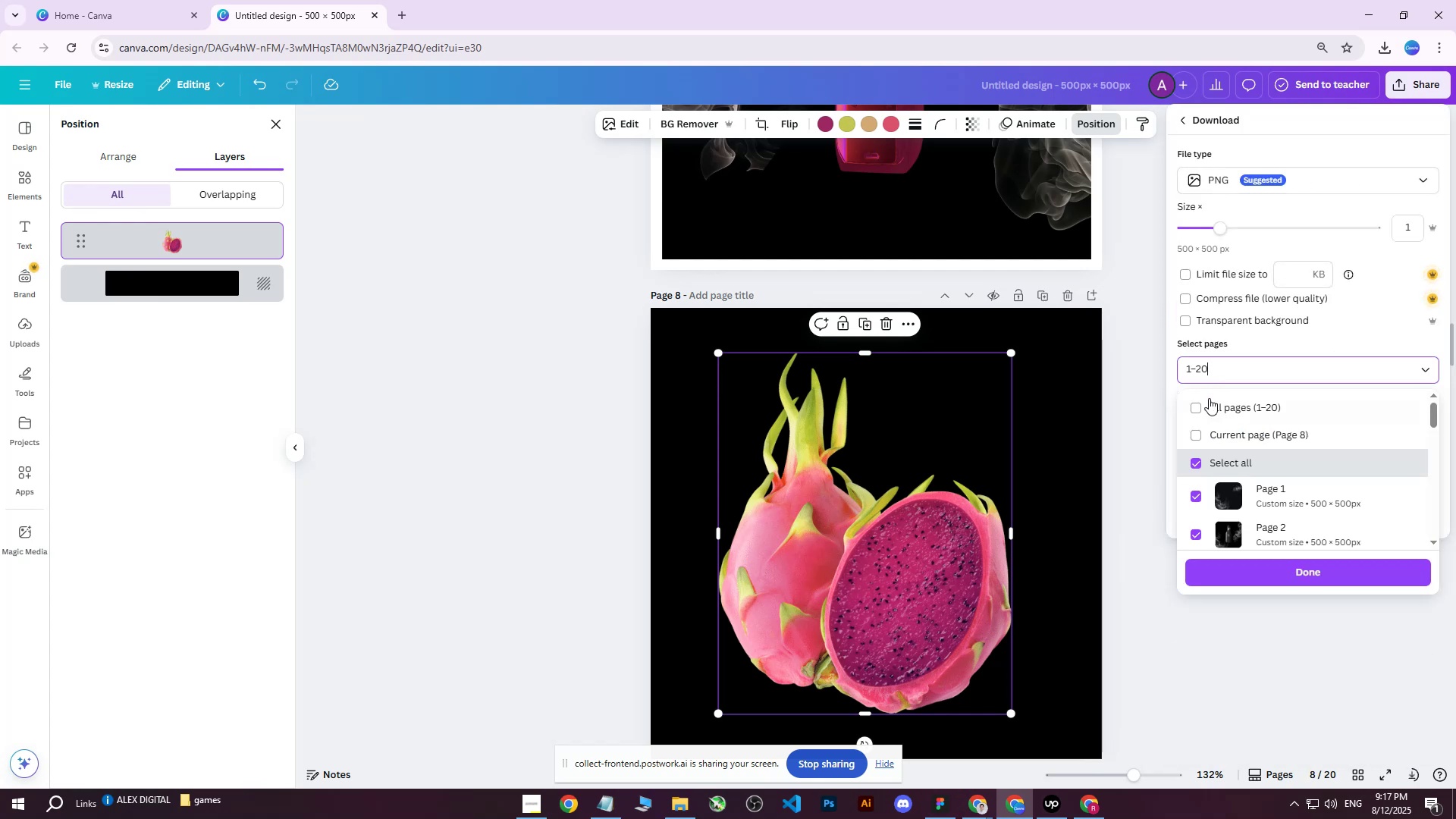 
double_click([1200, 405])
 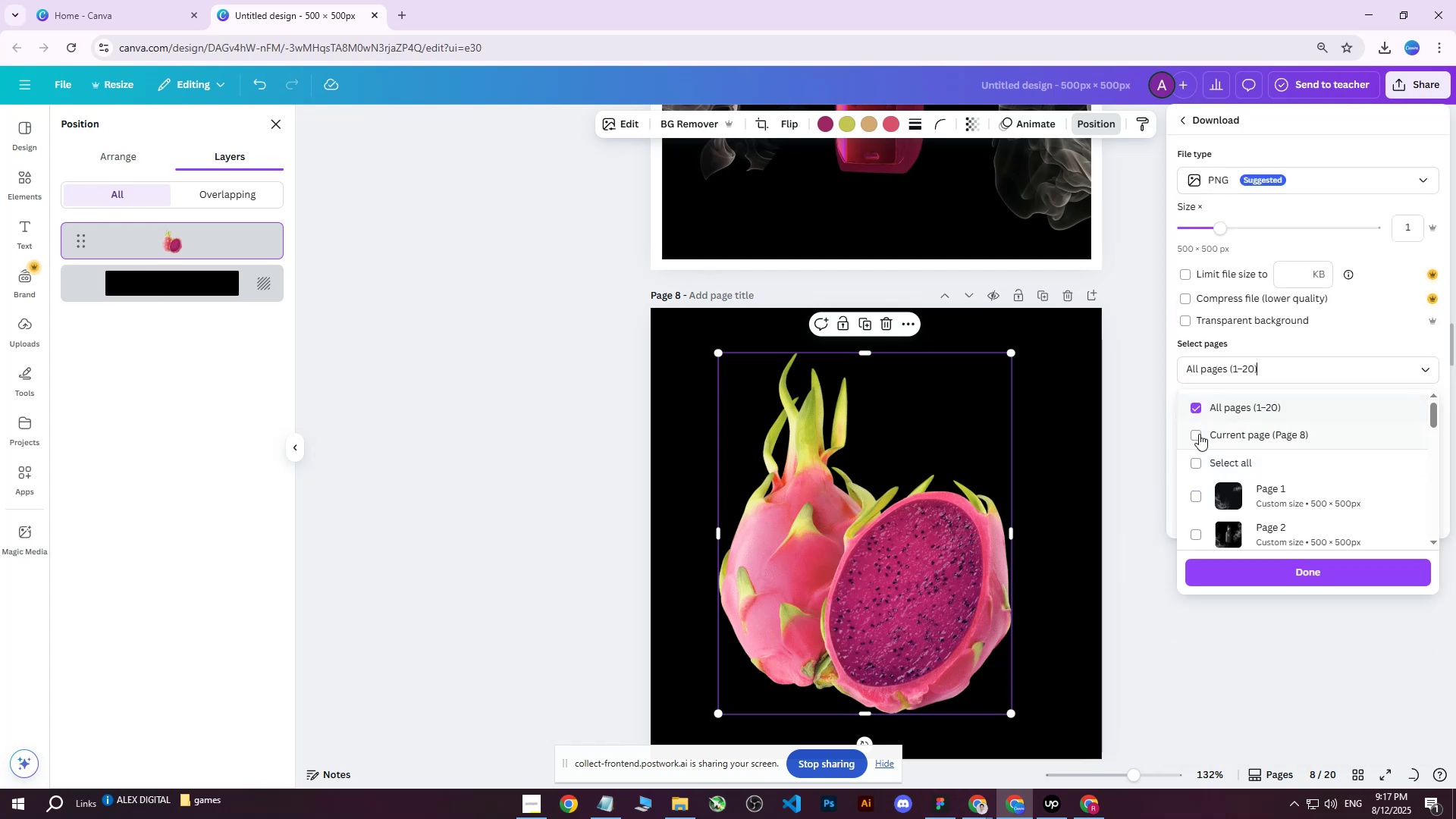 
triple_click([1199, 434])
 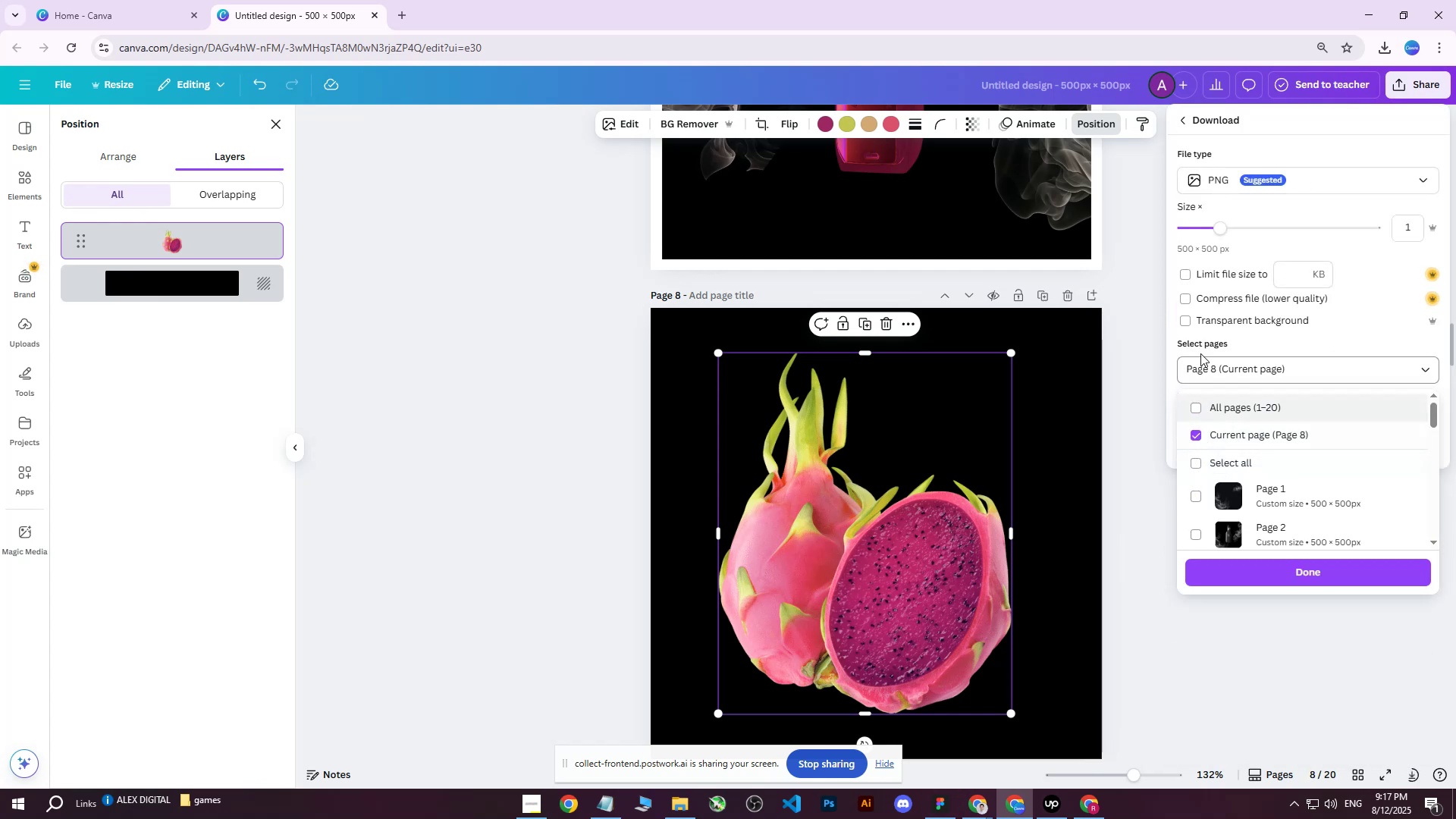 
left_click([1188, 322])
 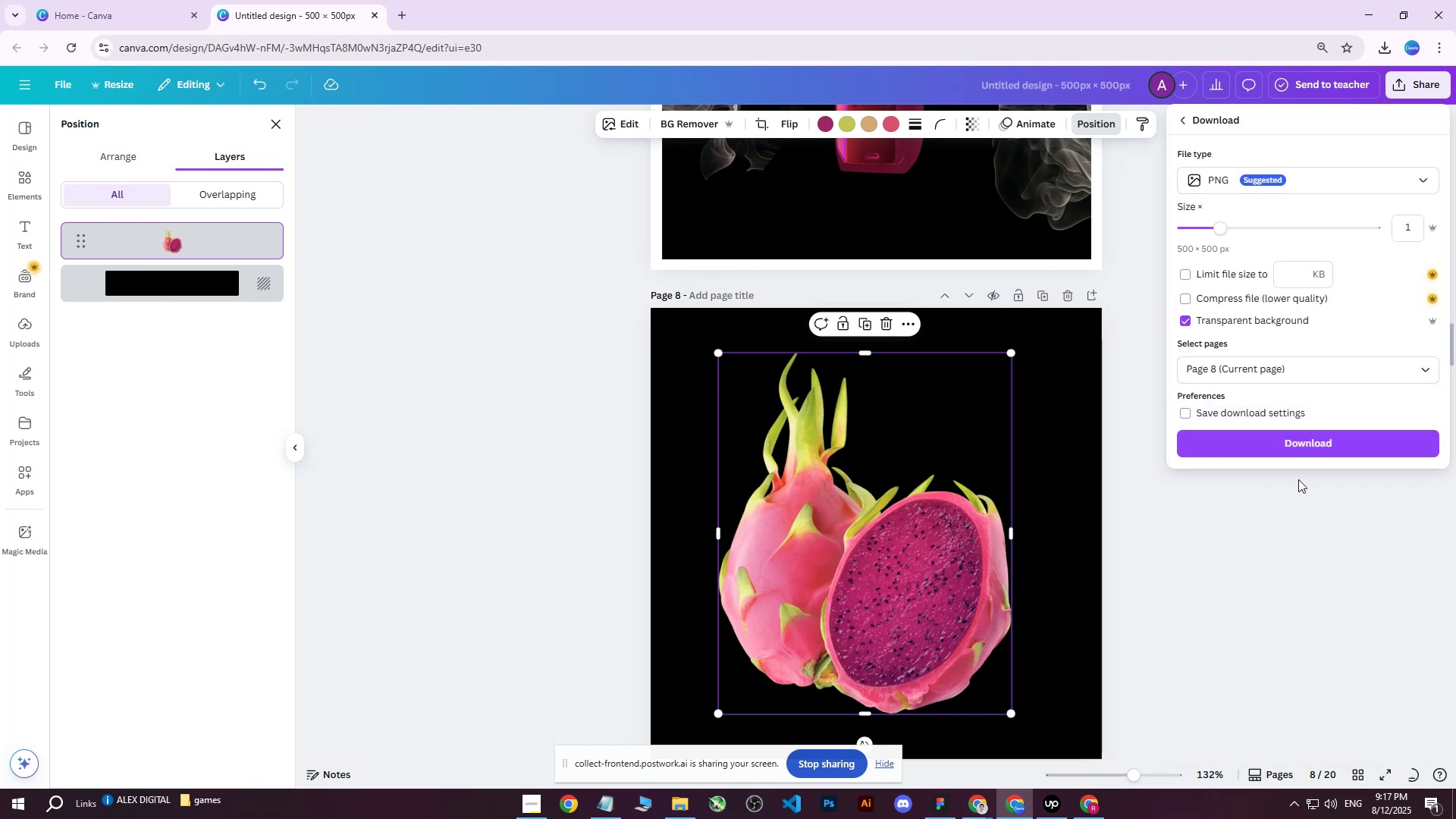 
left_click([1294, 455])
 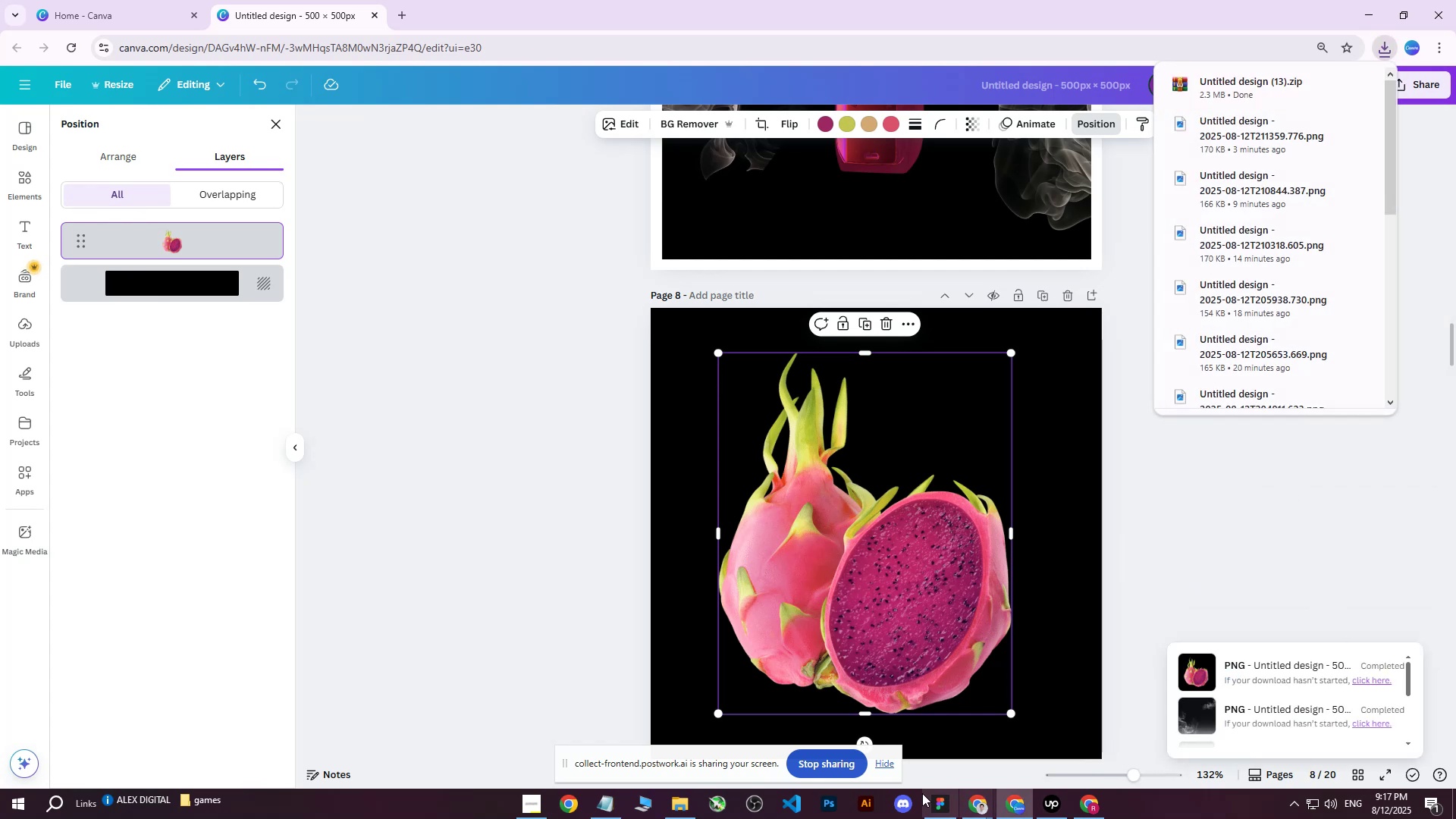 
left_click([678, 802])
 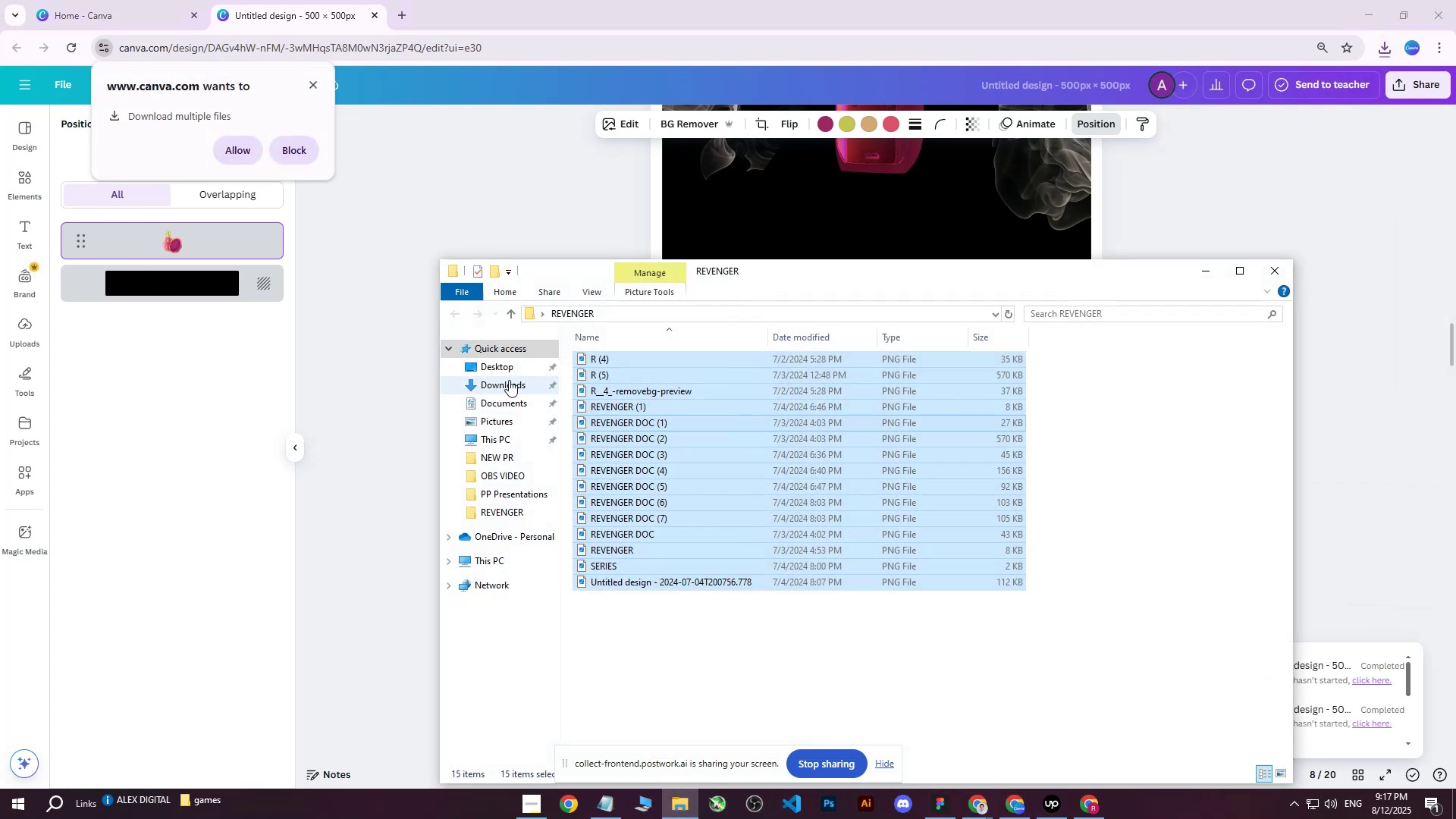 
left_click([507, 377])
 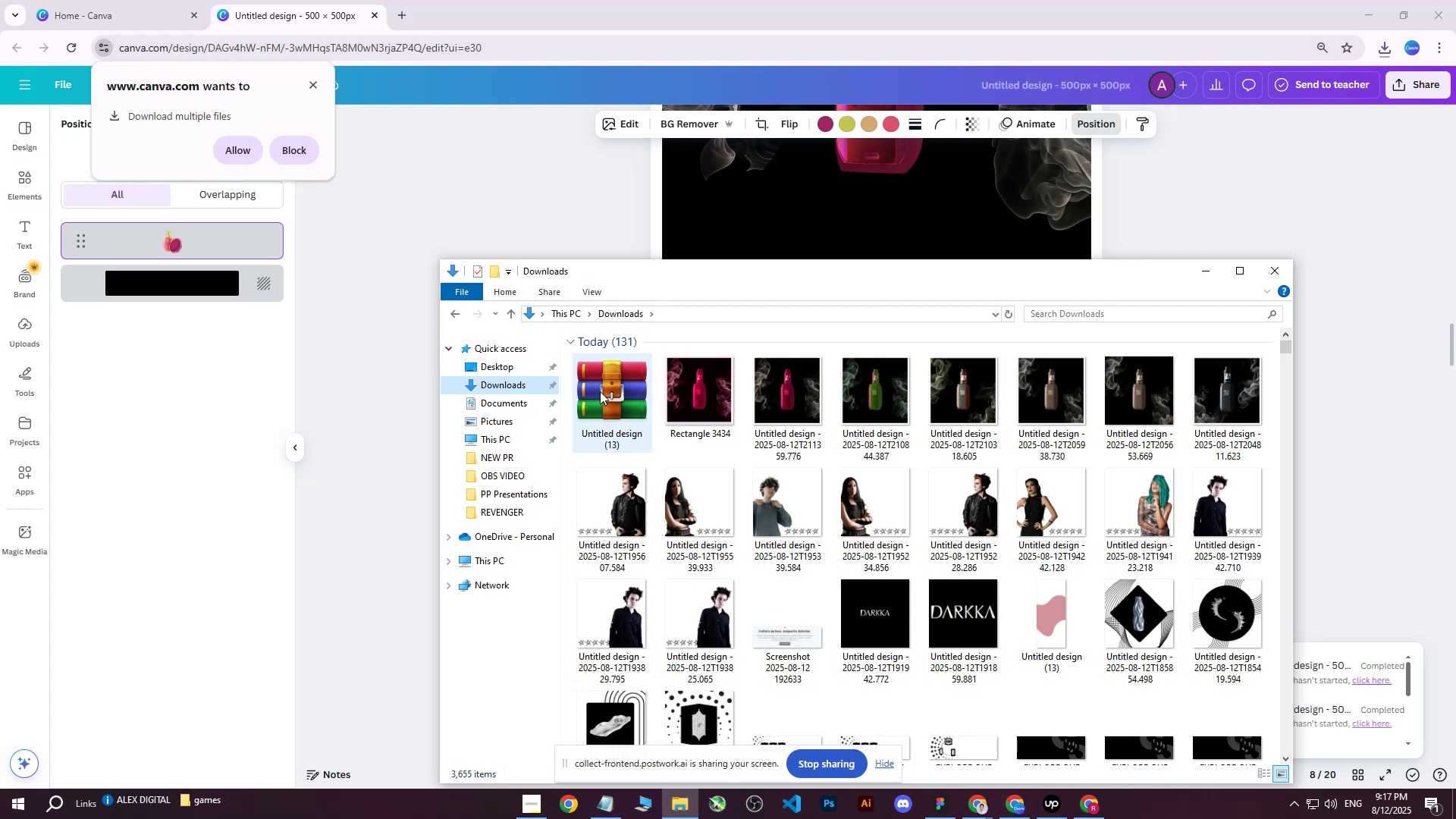 
left_click([603, 391])
 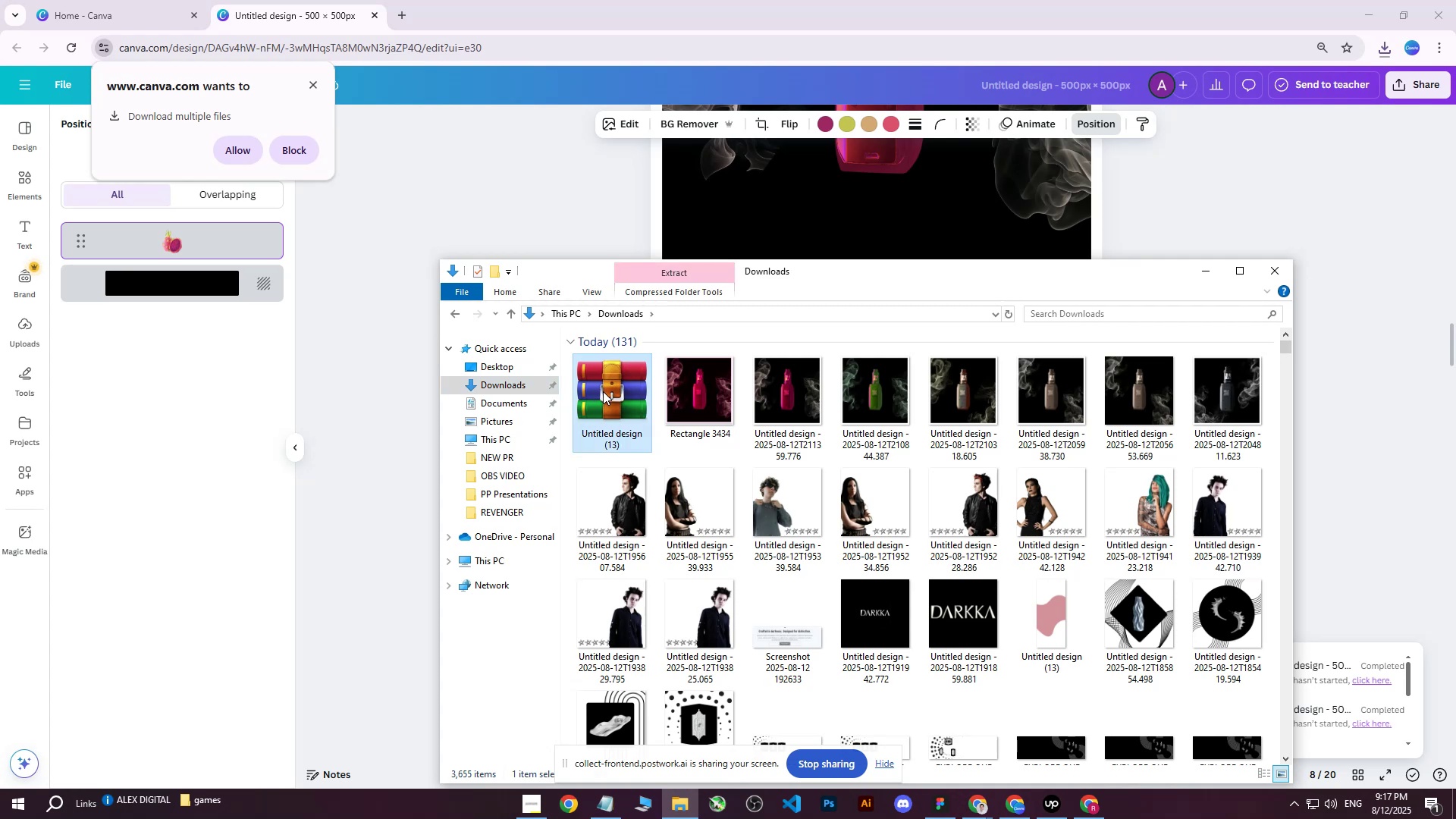 
key(Delete)
 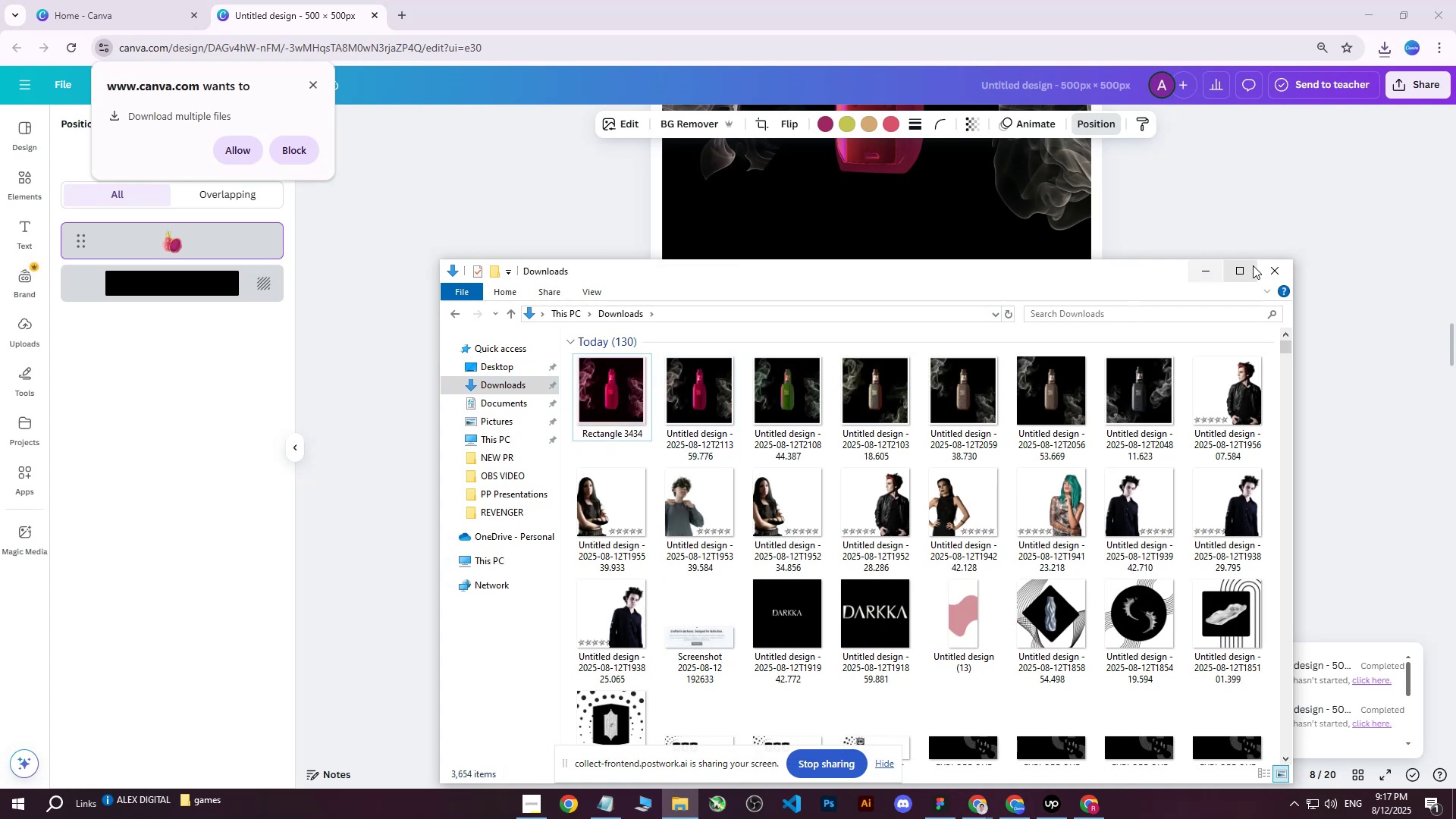 
left_click([1211, 268])
 